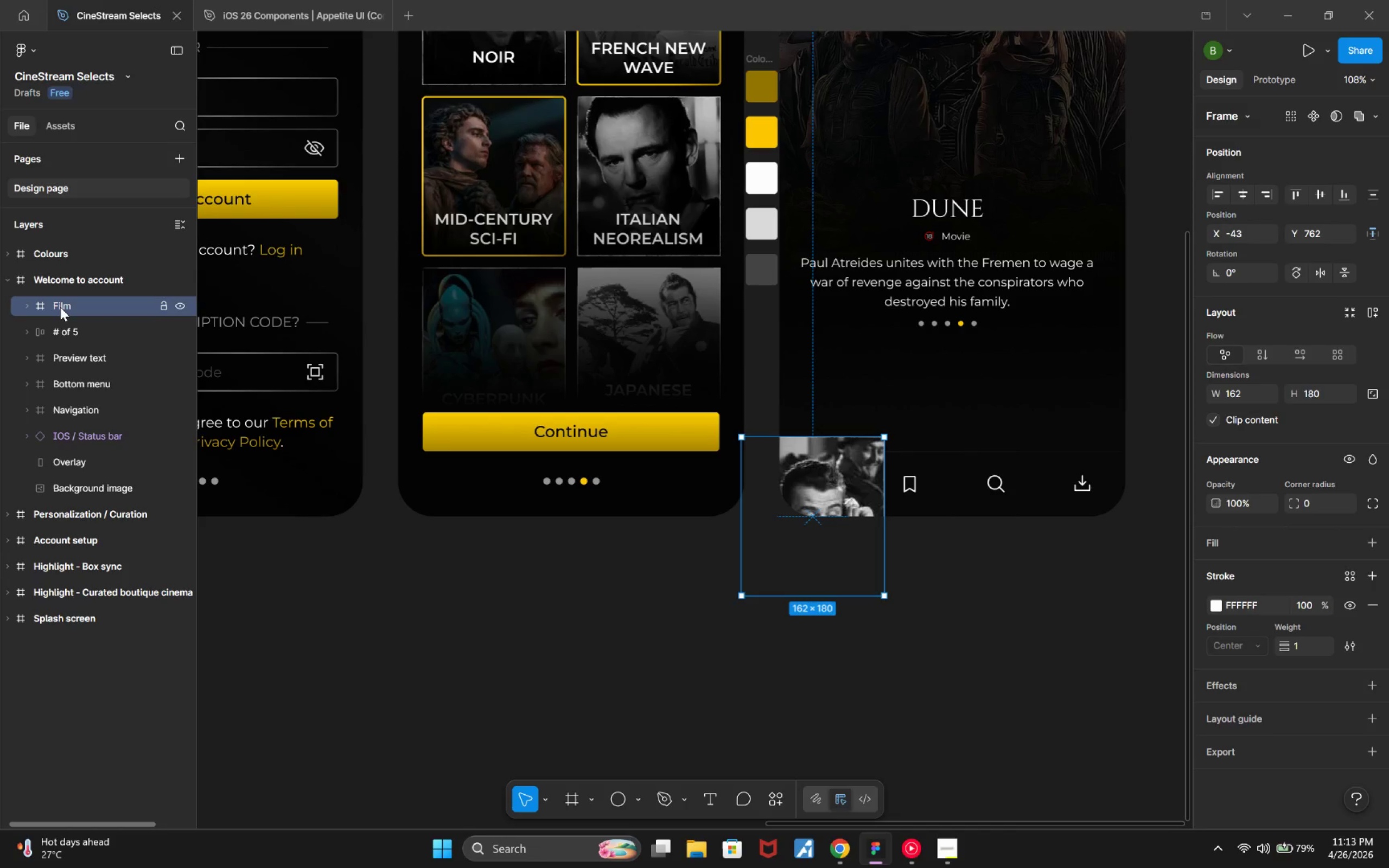 
hold_key(key=AltLeft, duration=5.57)
left_click_drag(start_coordinate=[852, 454], to_coordinate=[1009, 455])
 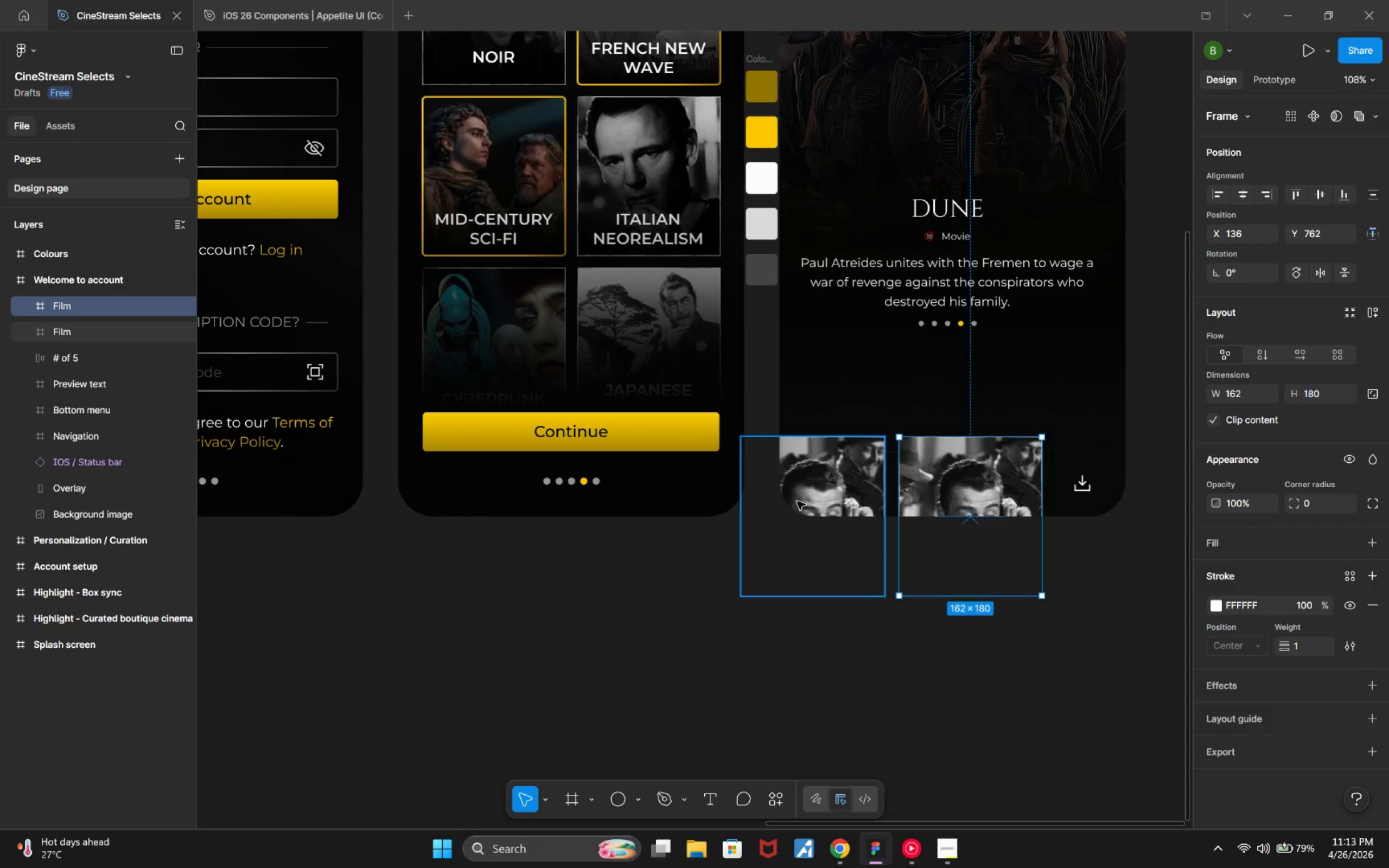 
hold_key(key=ControlLeft, duration=0.52)
scroll: coordinate [659, 553], scroll_direction: up, amount: 4.0
 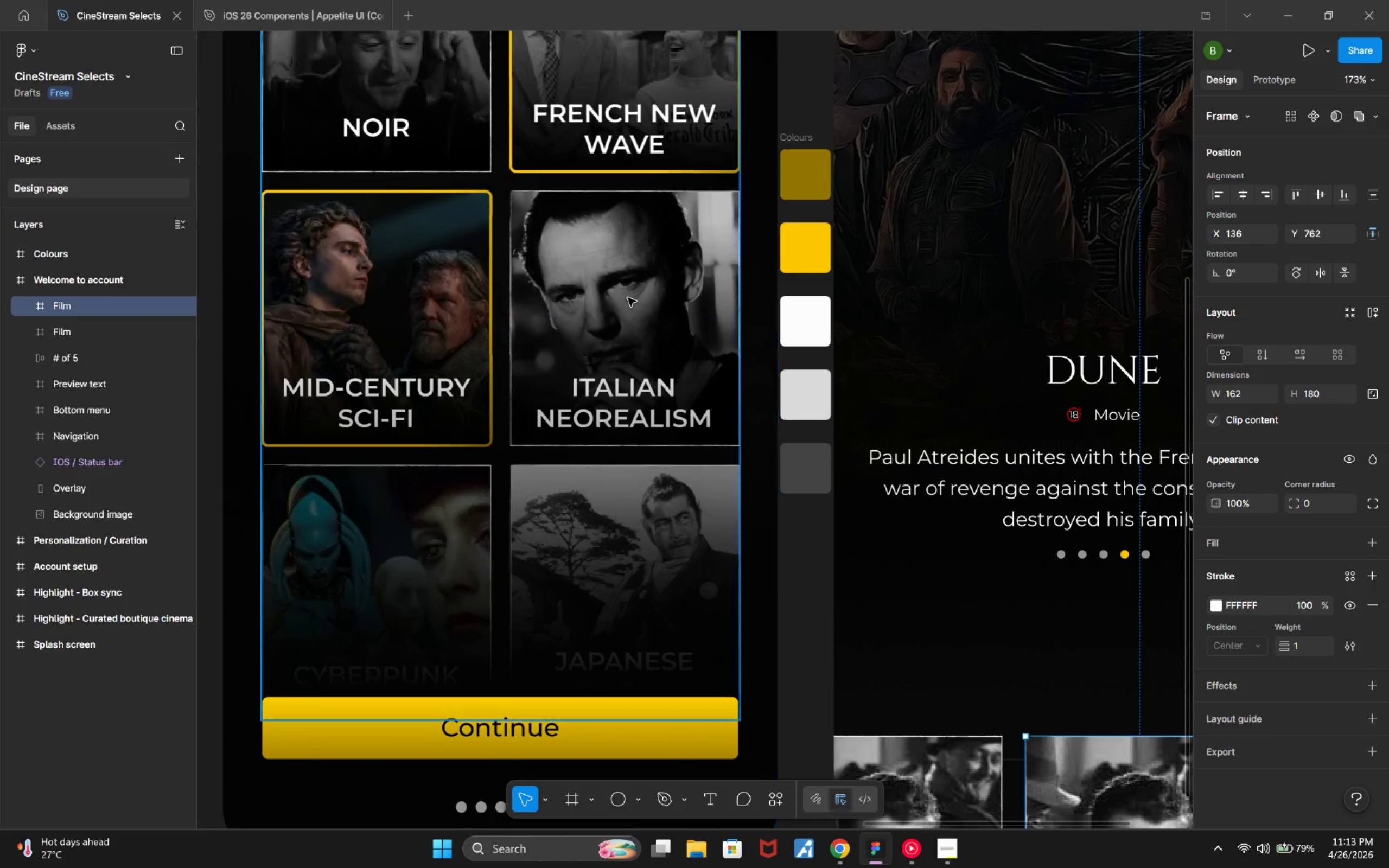 
left_click([628, 270])
 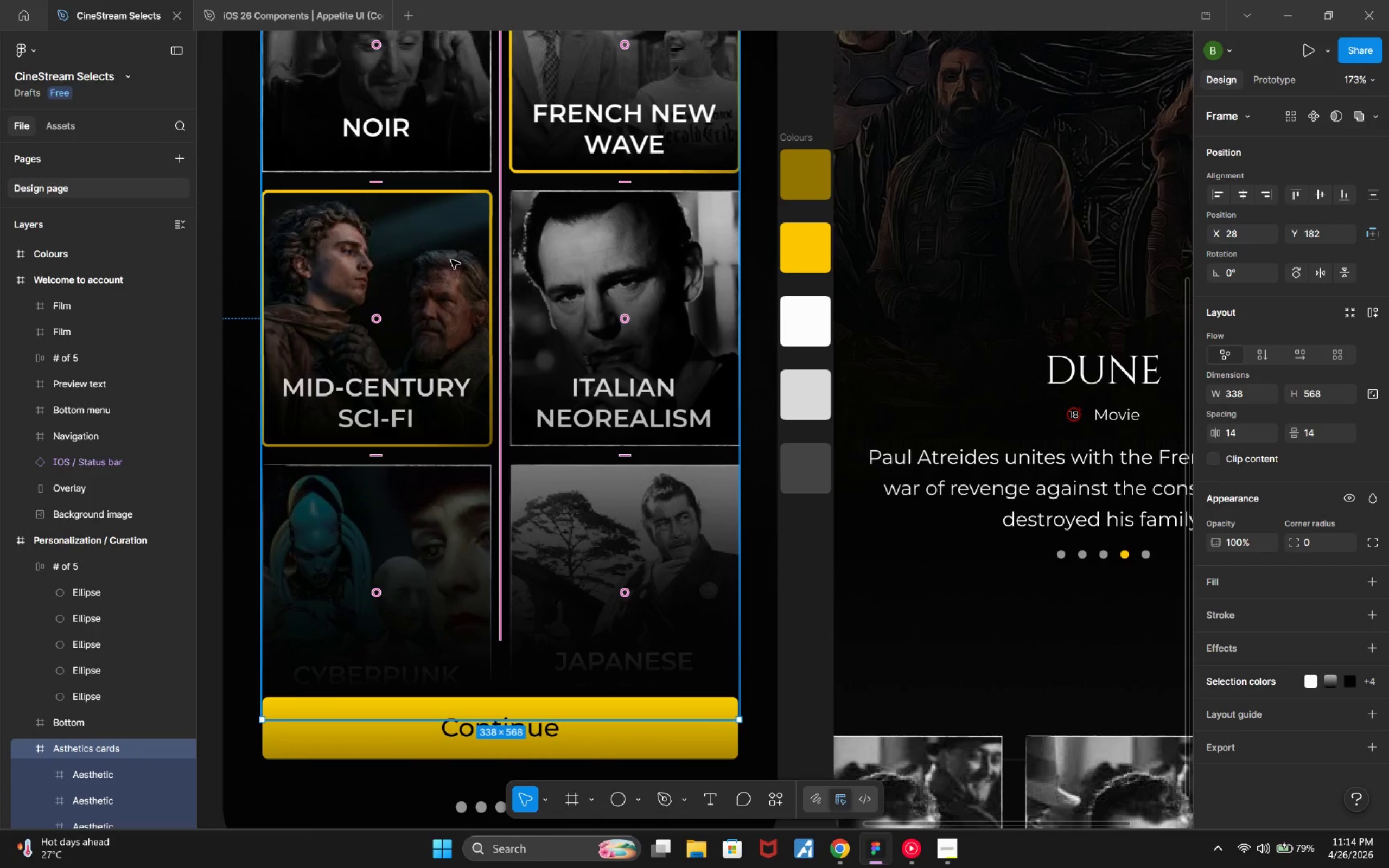 
hold_key(key=AltLeft, duration=0.4)
 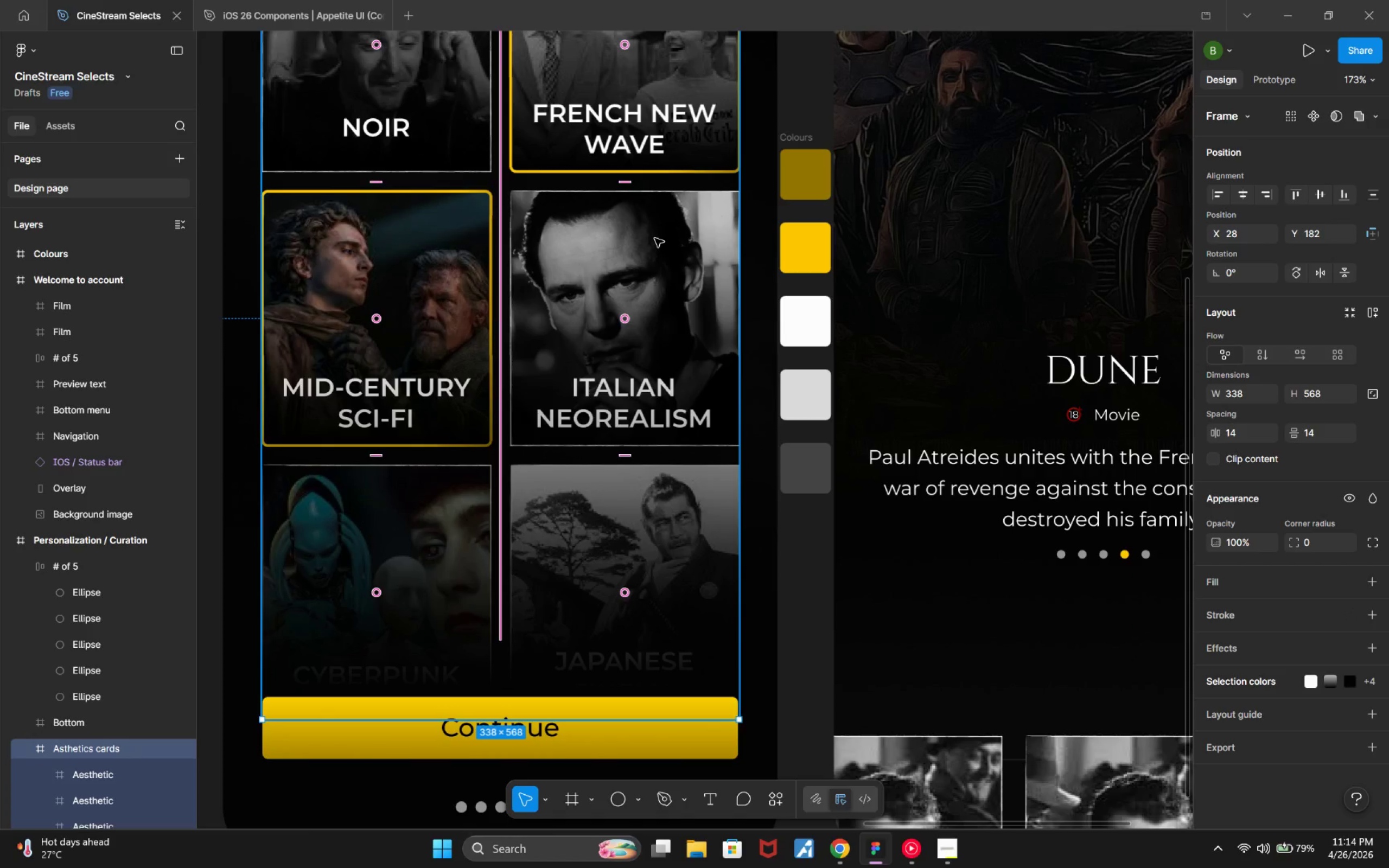 
double_click([655, 238])
 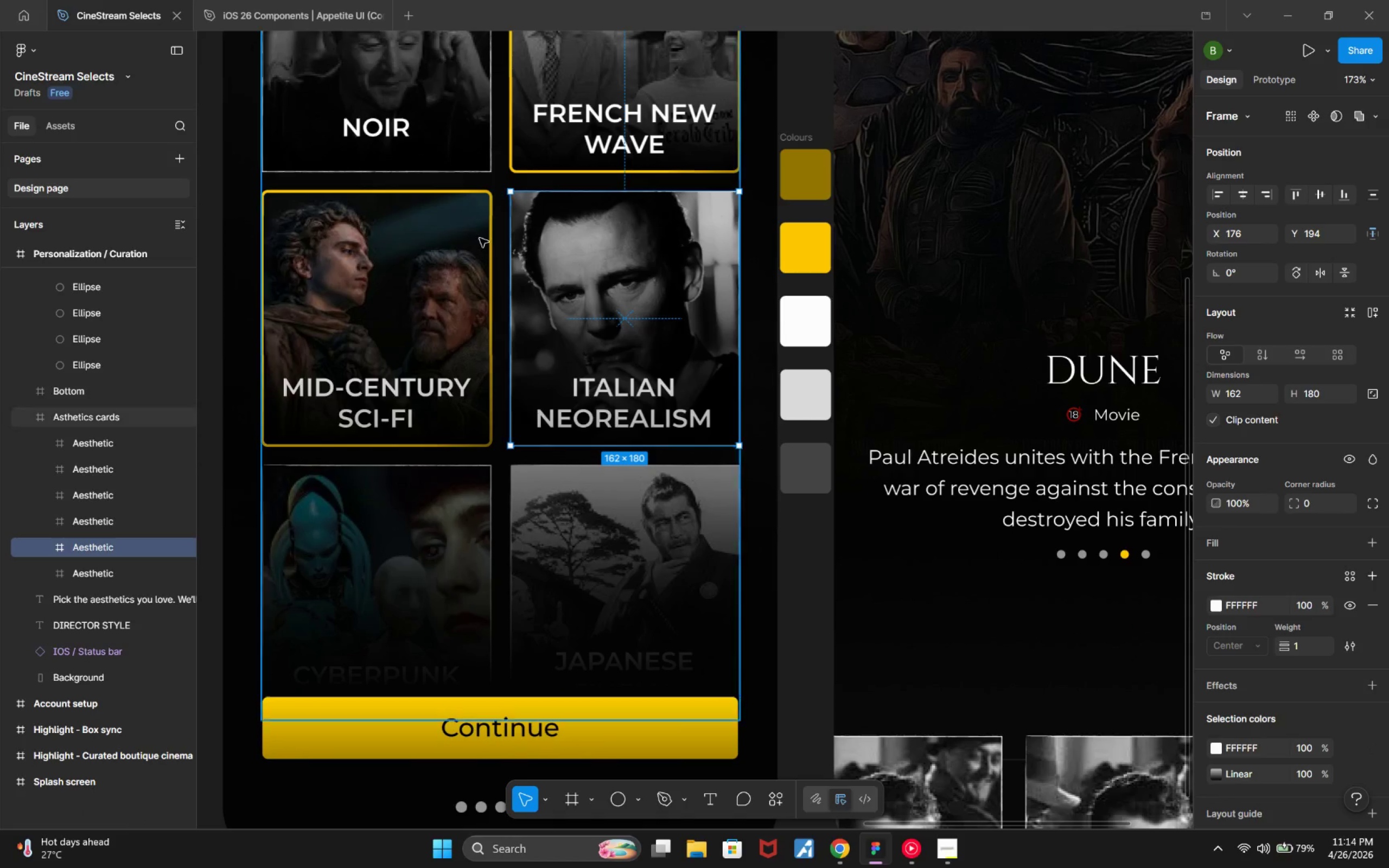 
hold_key(key=AltLeft, duration=0.47)
 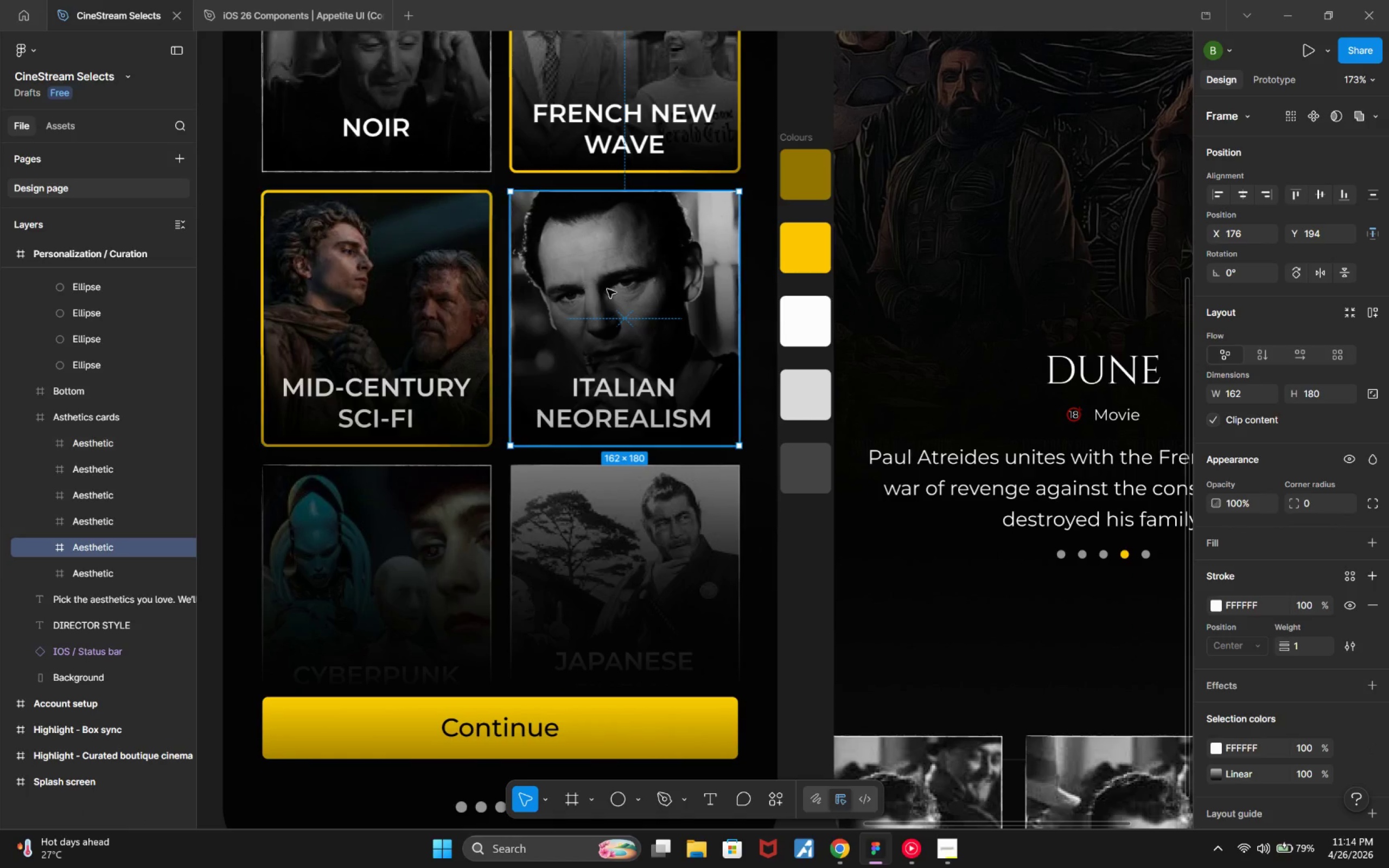 
hold_key(key=ControlLeft, duration=0.42)
scroll: coordinate [610, 299], scroll_direction: down, amount: 8.0
 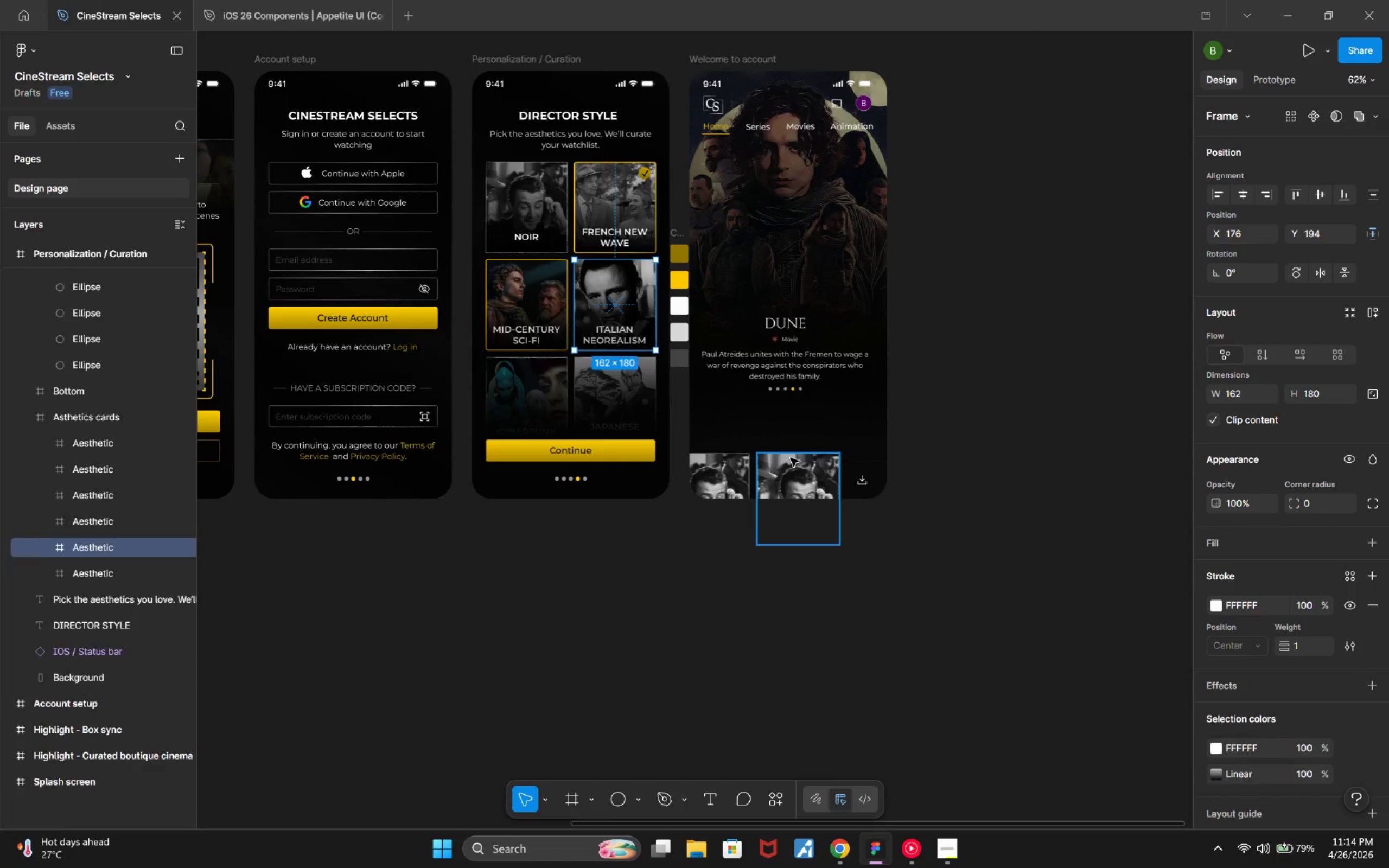 
hold_key(key=ControlLeft, duration=1.36)
scroll: coordinate [780, 477], scroll_direction: up, amount: 14.0
 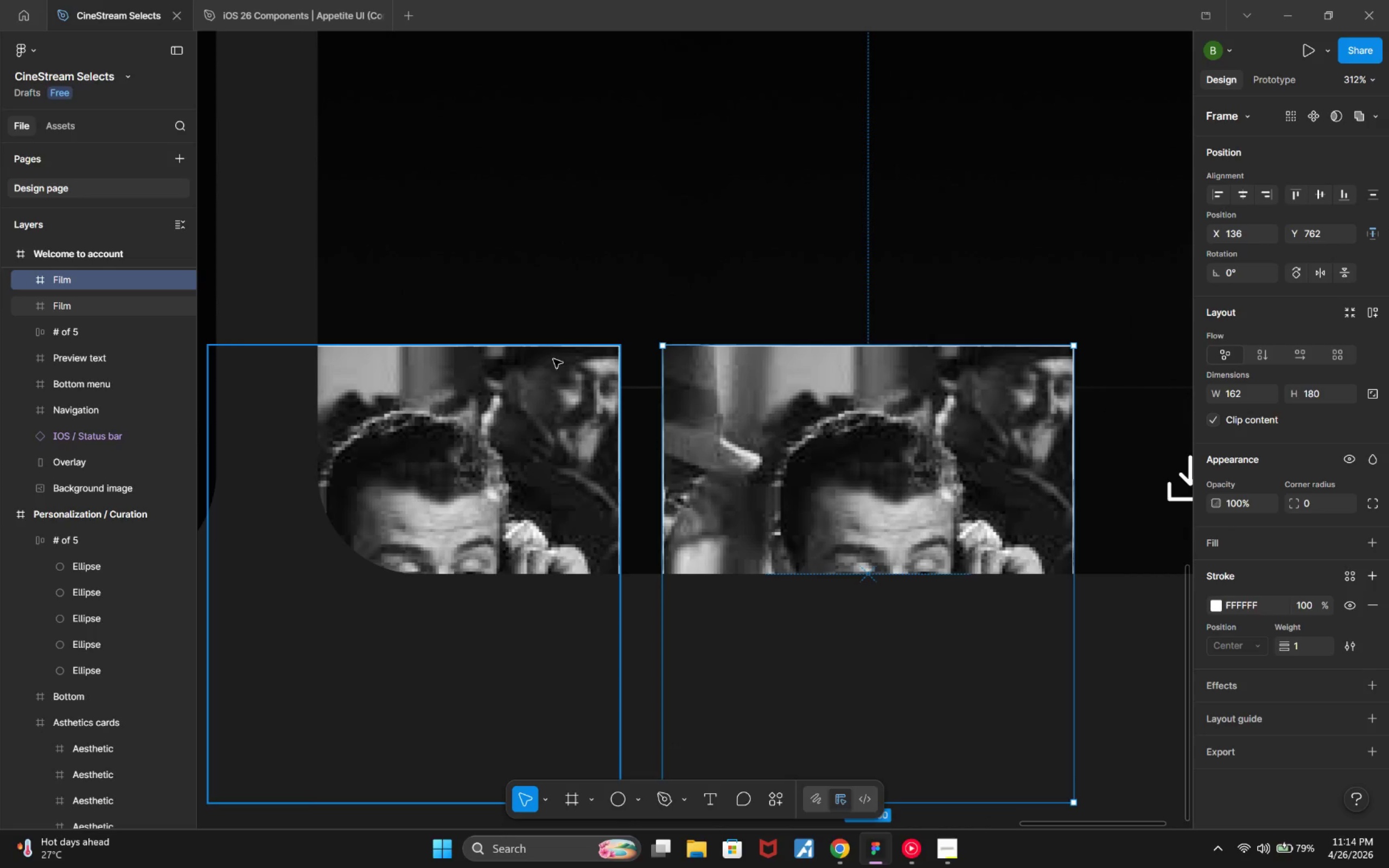 
key(Alt+ArrowLeft)
 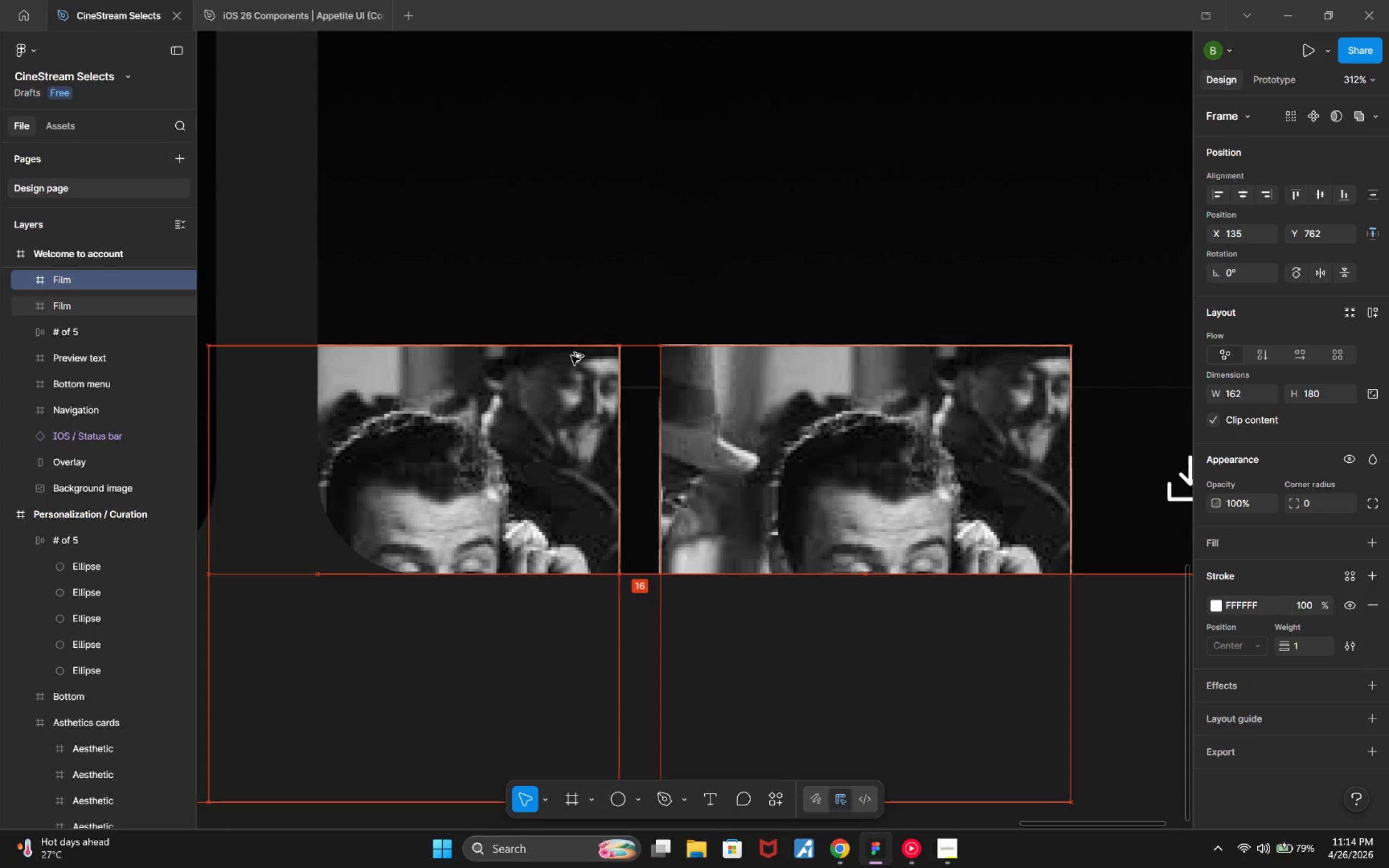 
key(Alt+ArrowLeft)
 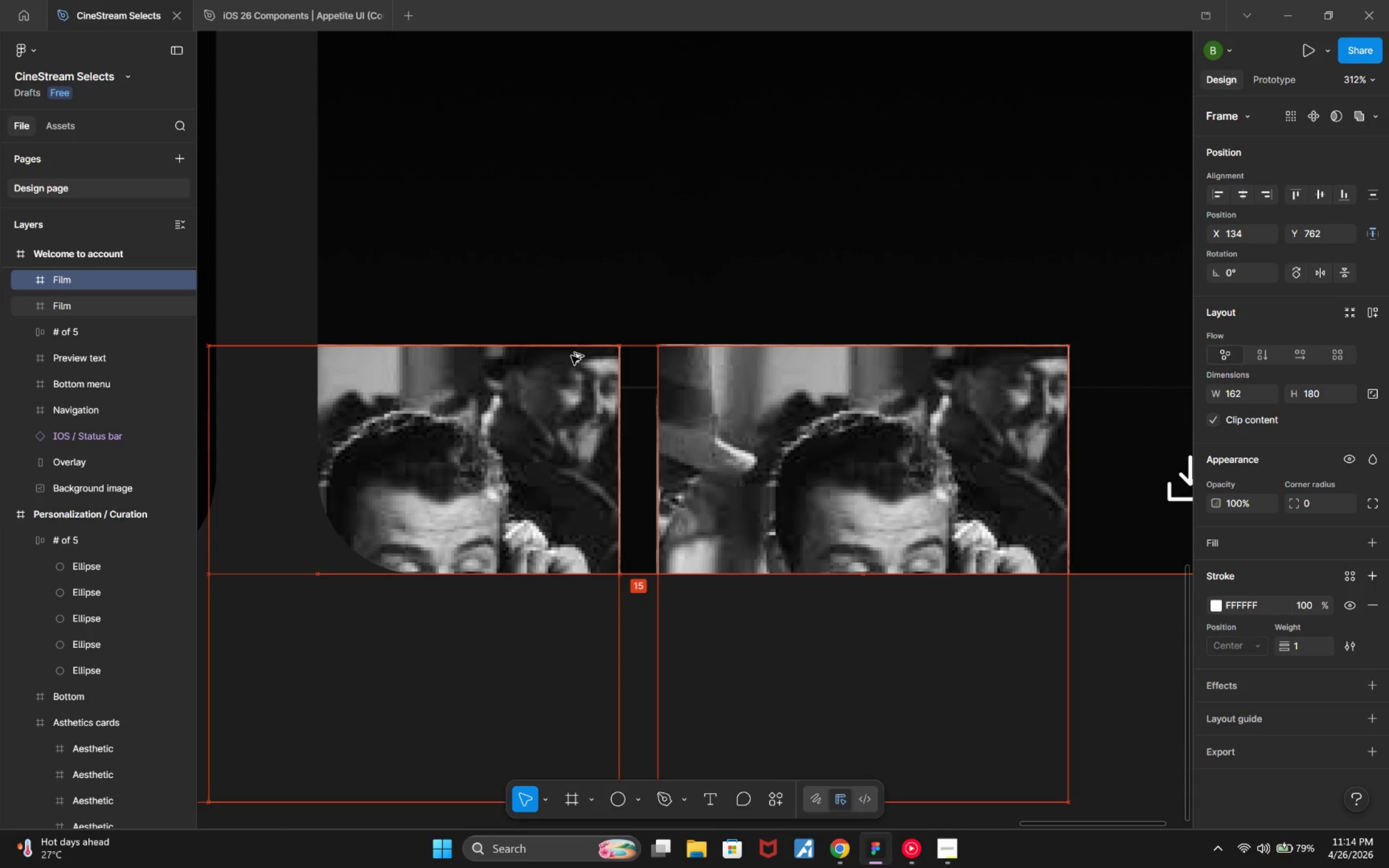 
key(Alt+ArrowLeft)
 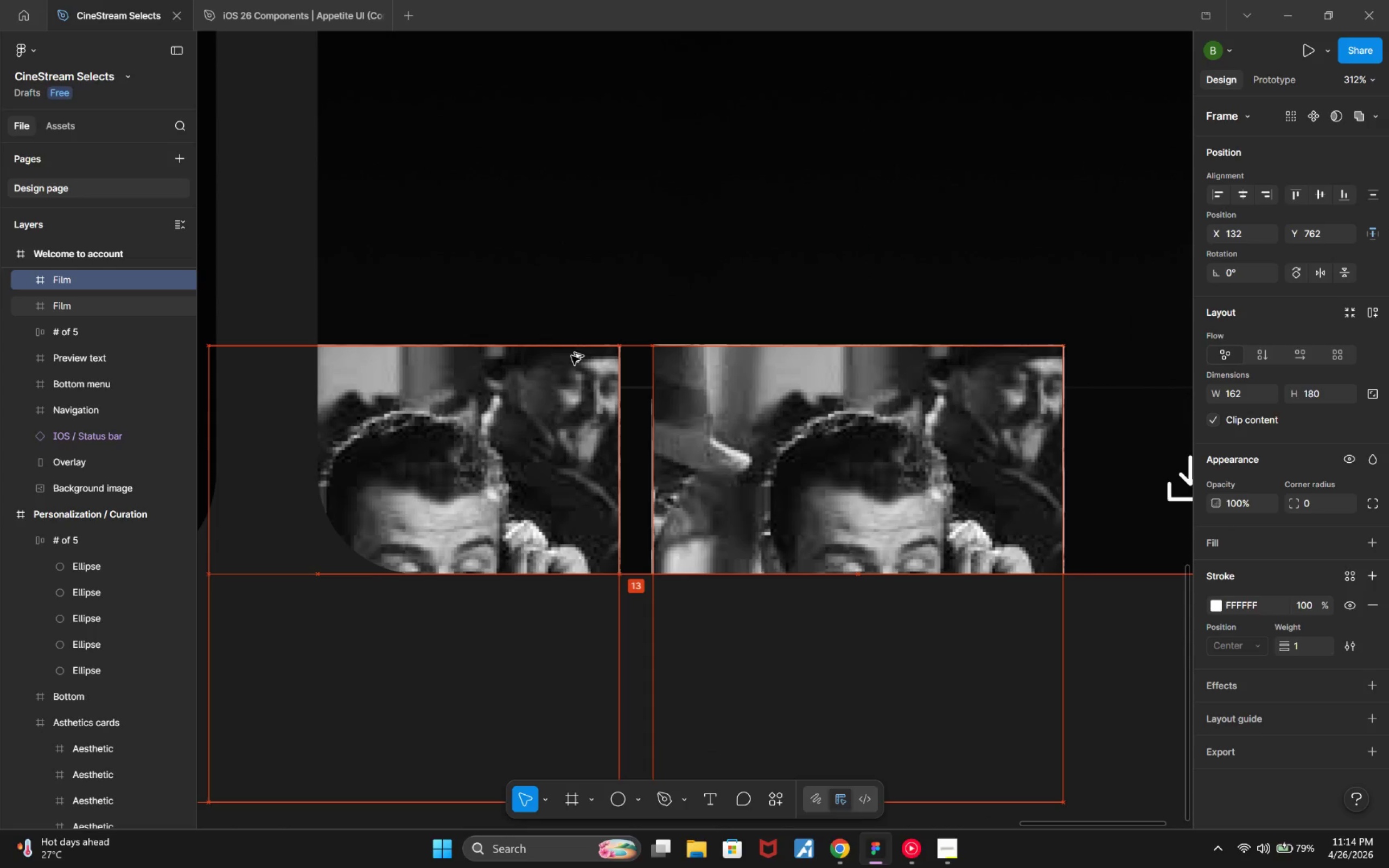 
key(Alt+ArrowLeft)
 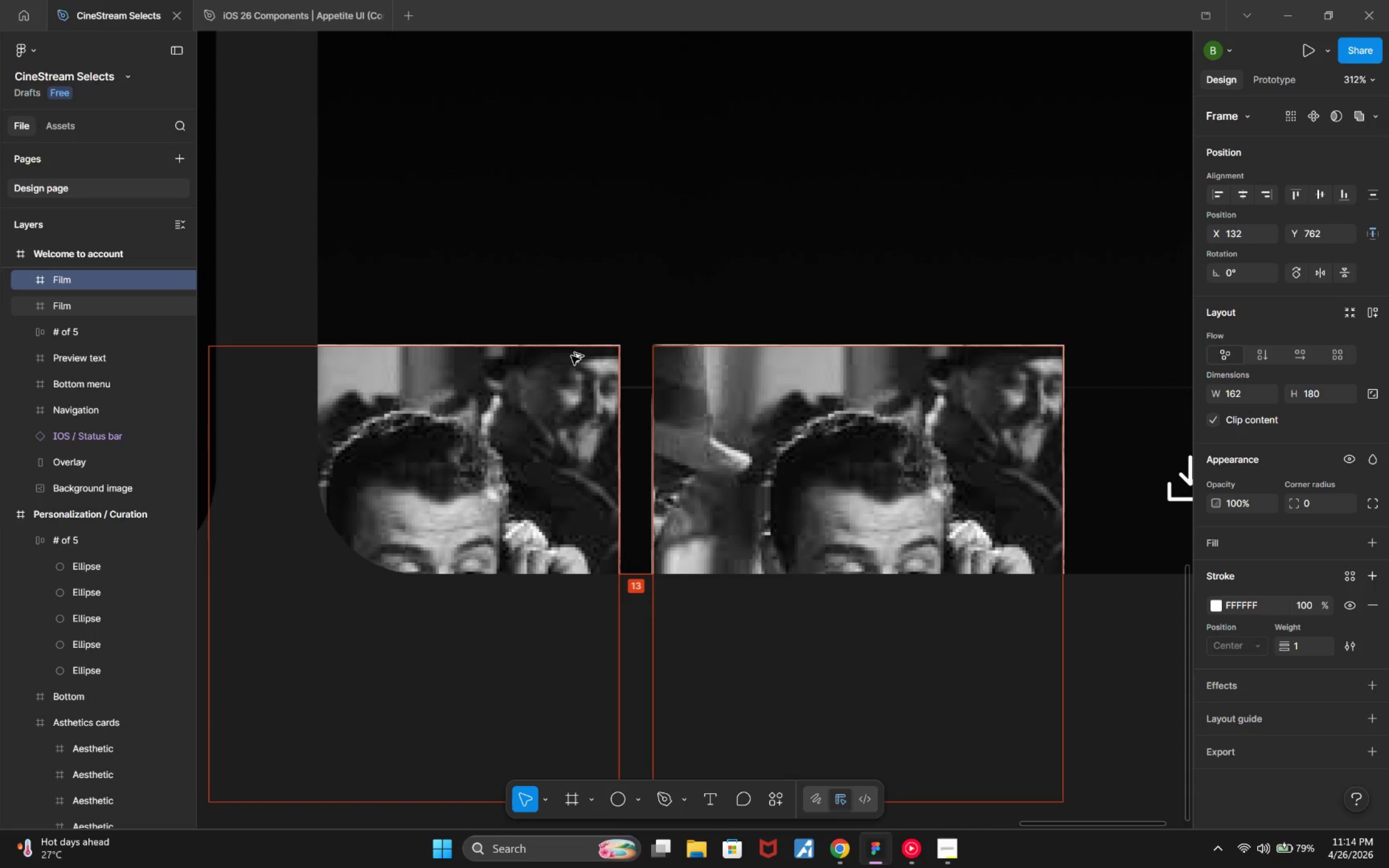 
key(Alt+ArrowRight)
 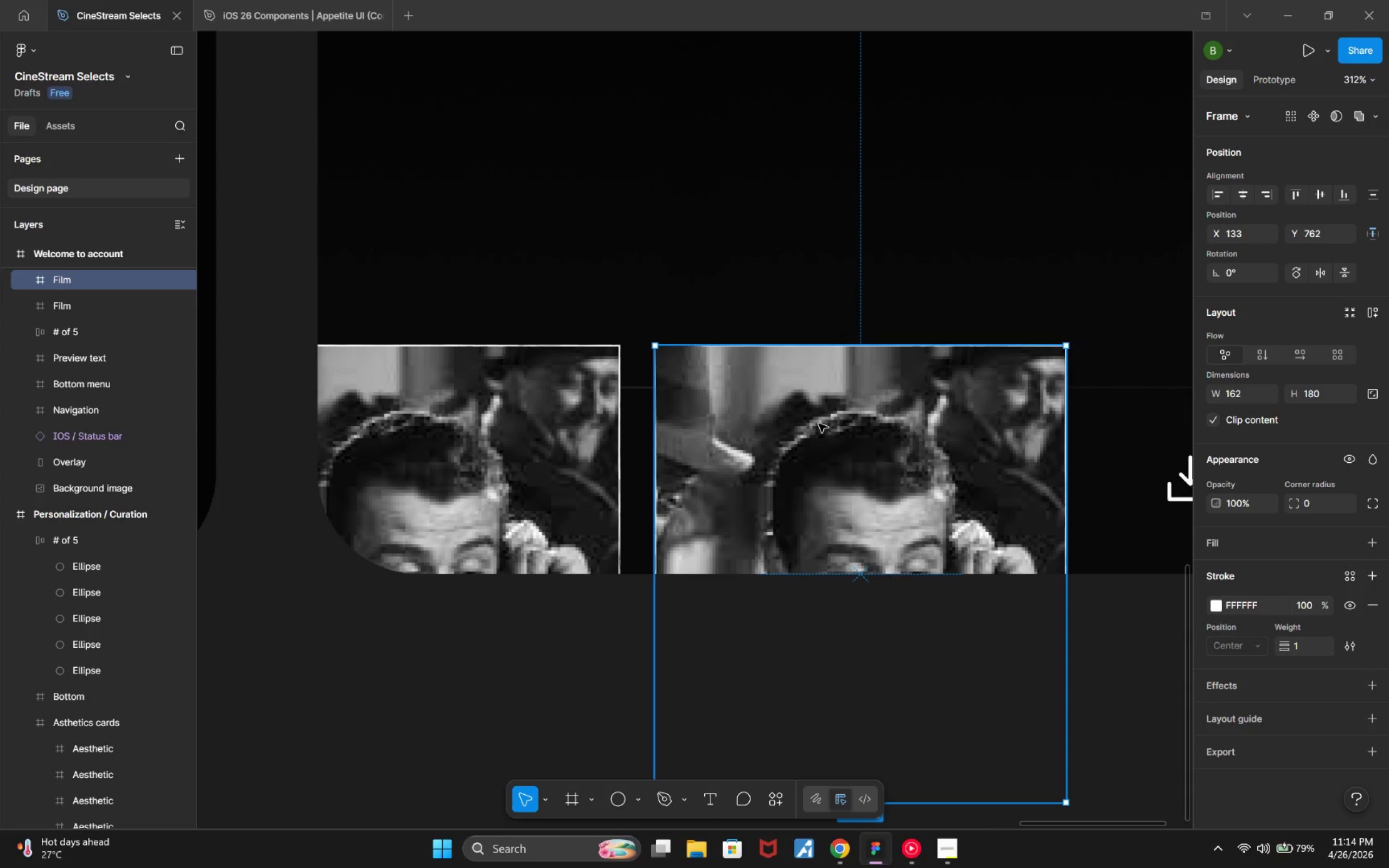 
hold_key(key=ControlLeft, duration=0.96)
scroll: coordinate [888, 447], scroll_direction: down, amount: 5.0
 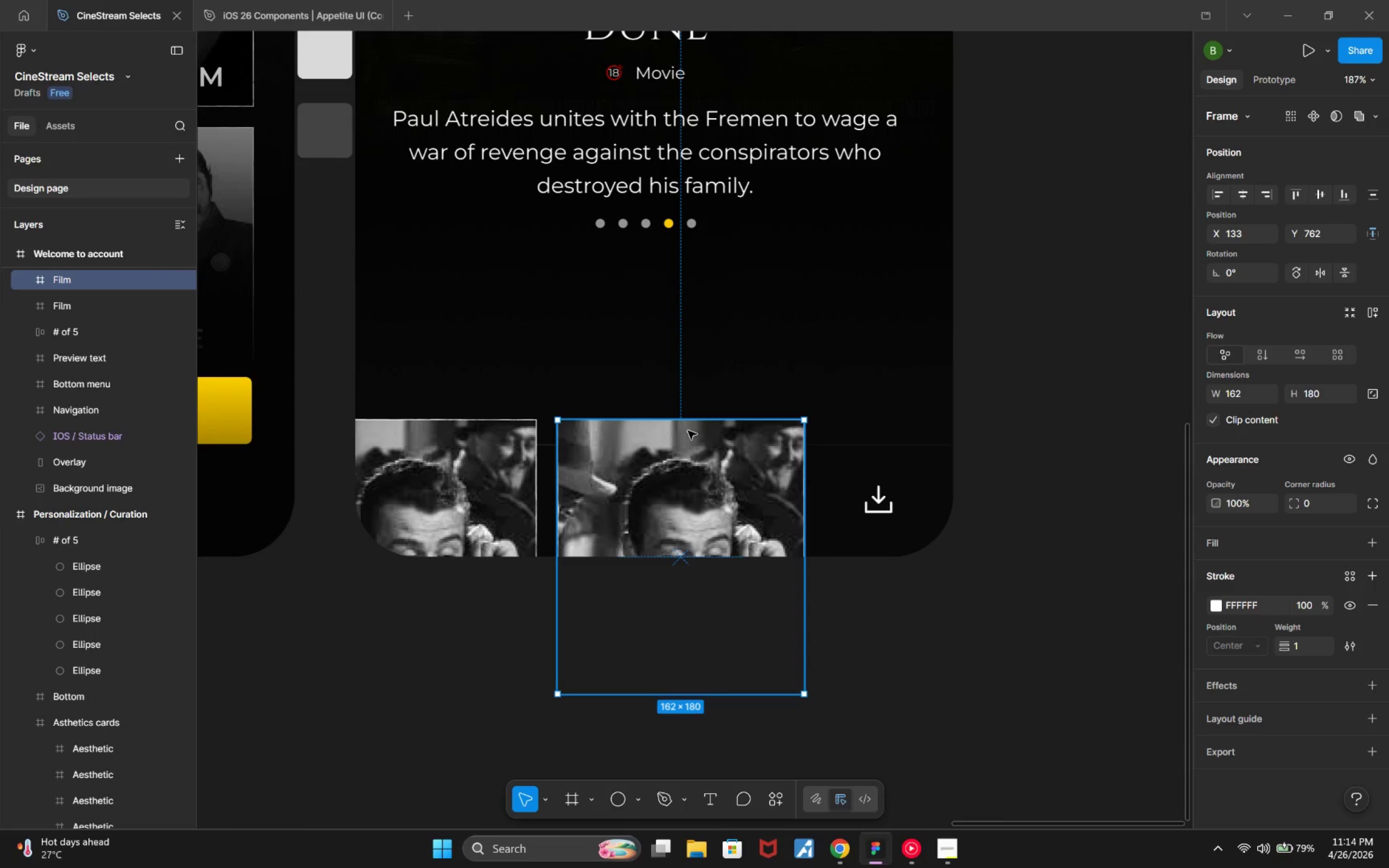 
left_click([690, 430])
 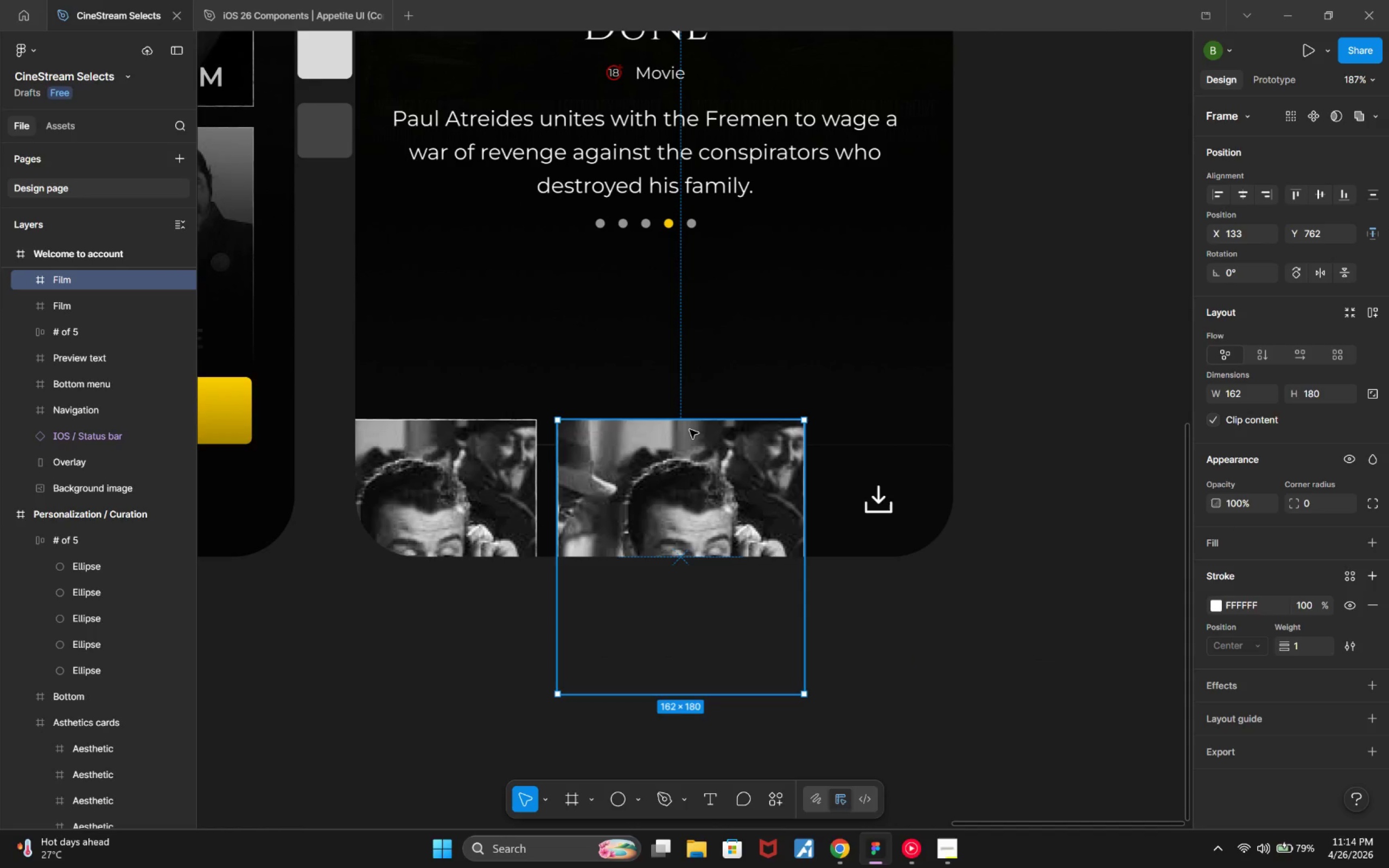 
left_click([690, 430])
 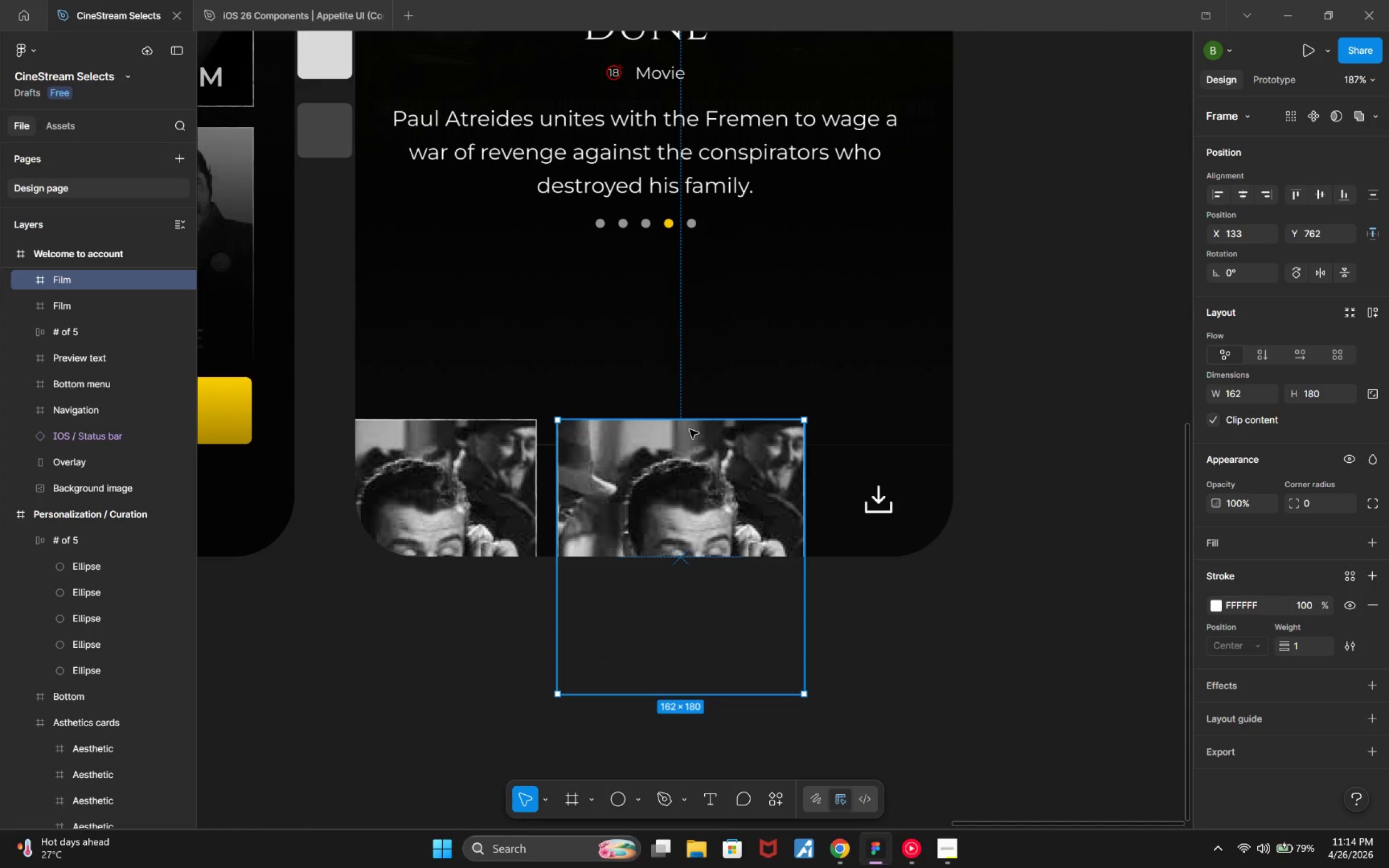 
key(D)
 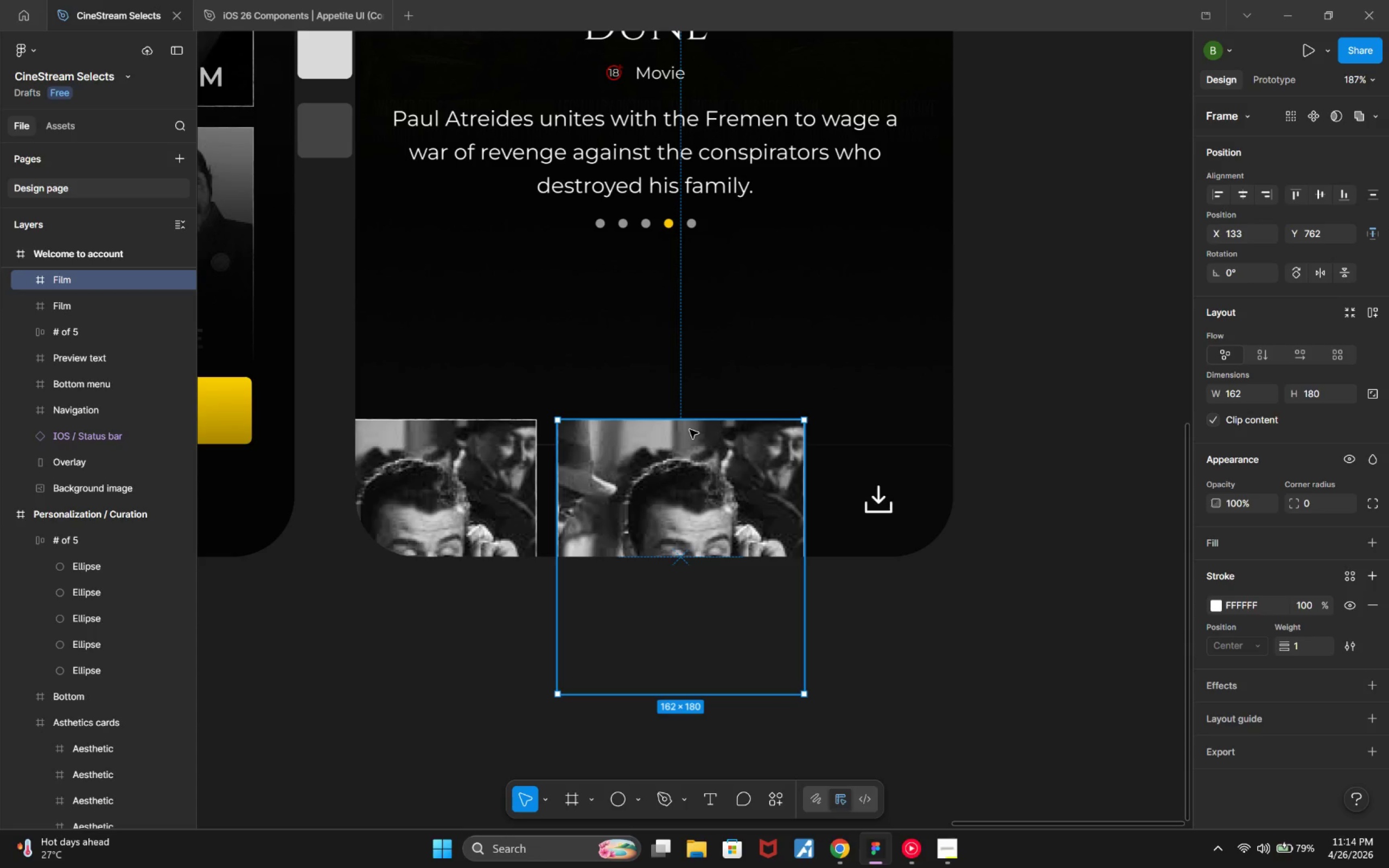 
hold_key(key=AltLeft, duration=4.17)
left_click_drag(start_coordinate=[690, 430], to_coordinate=[952, 431])
 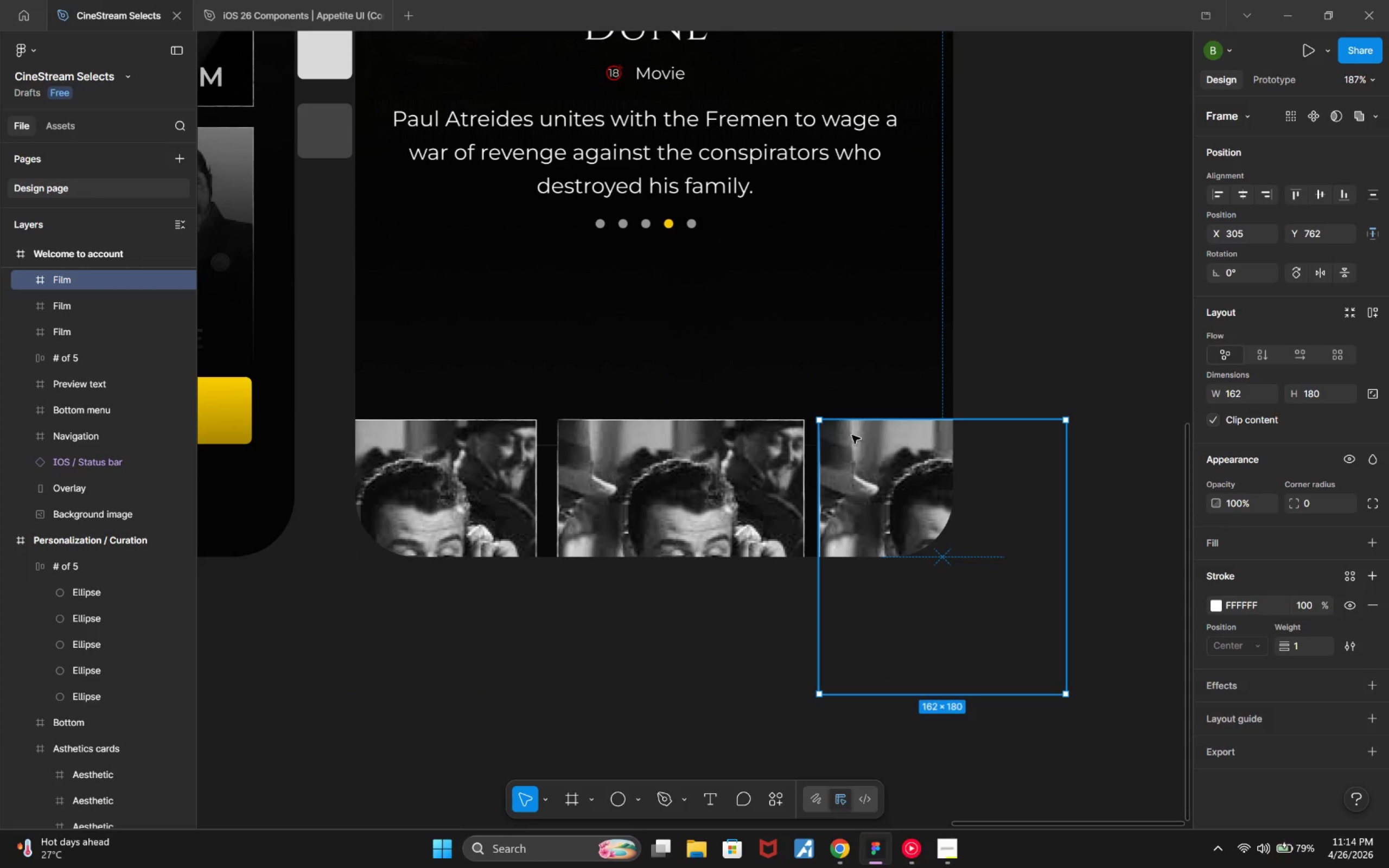 
key(Alt+ArrowUp)
 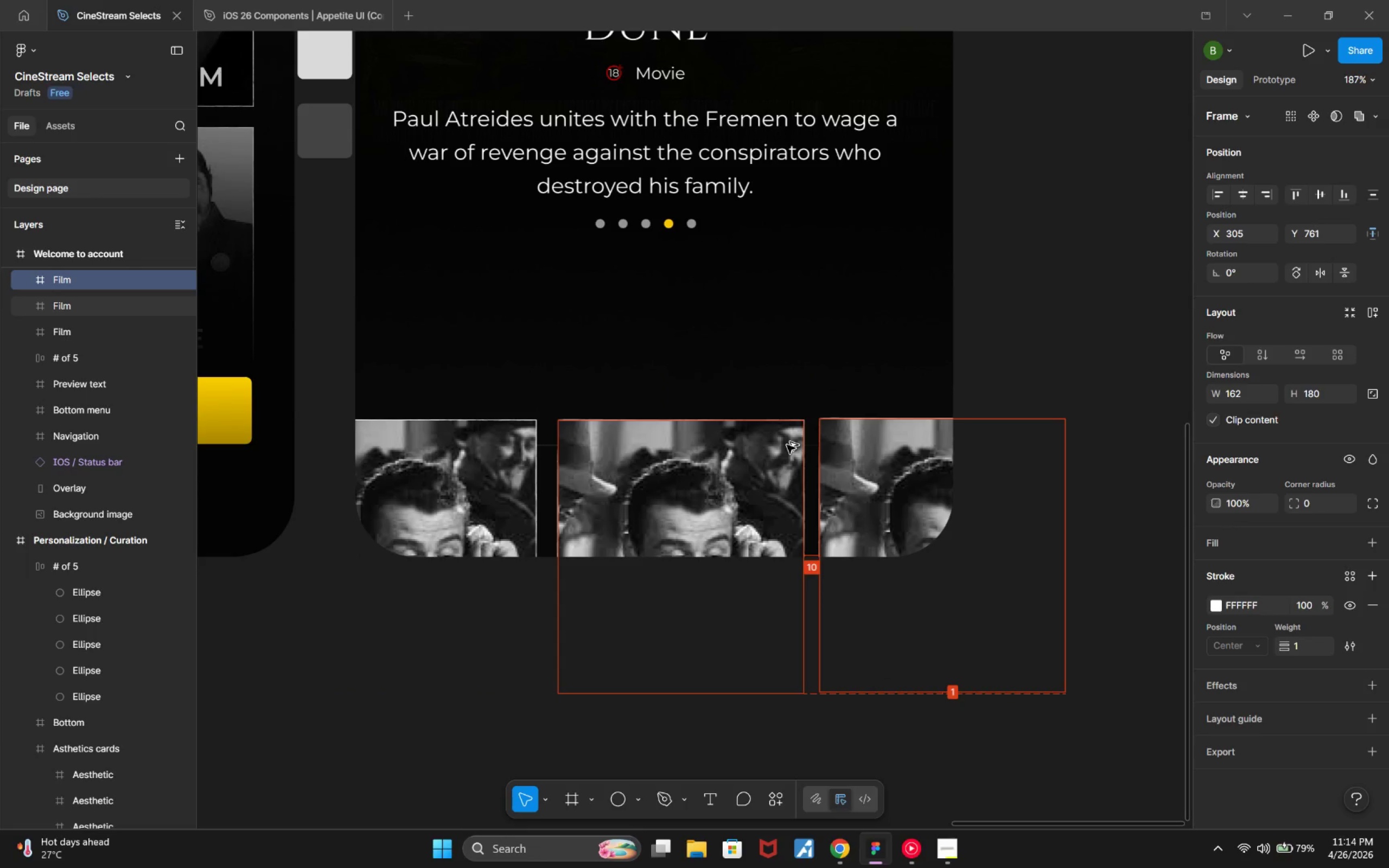 
key(Alt+ArrowDown)
 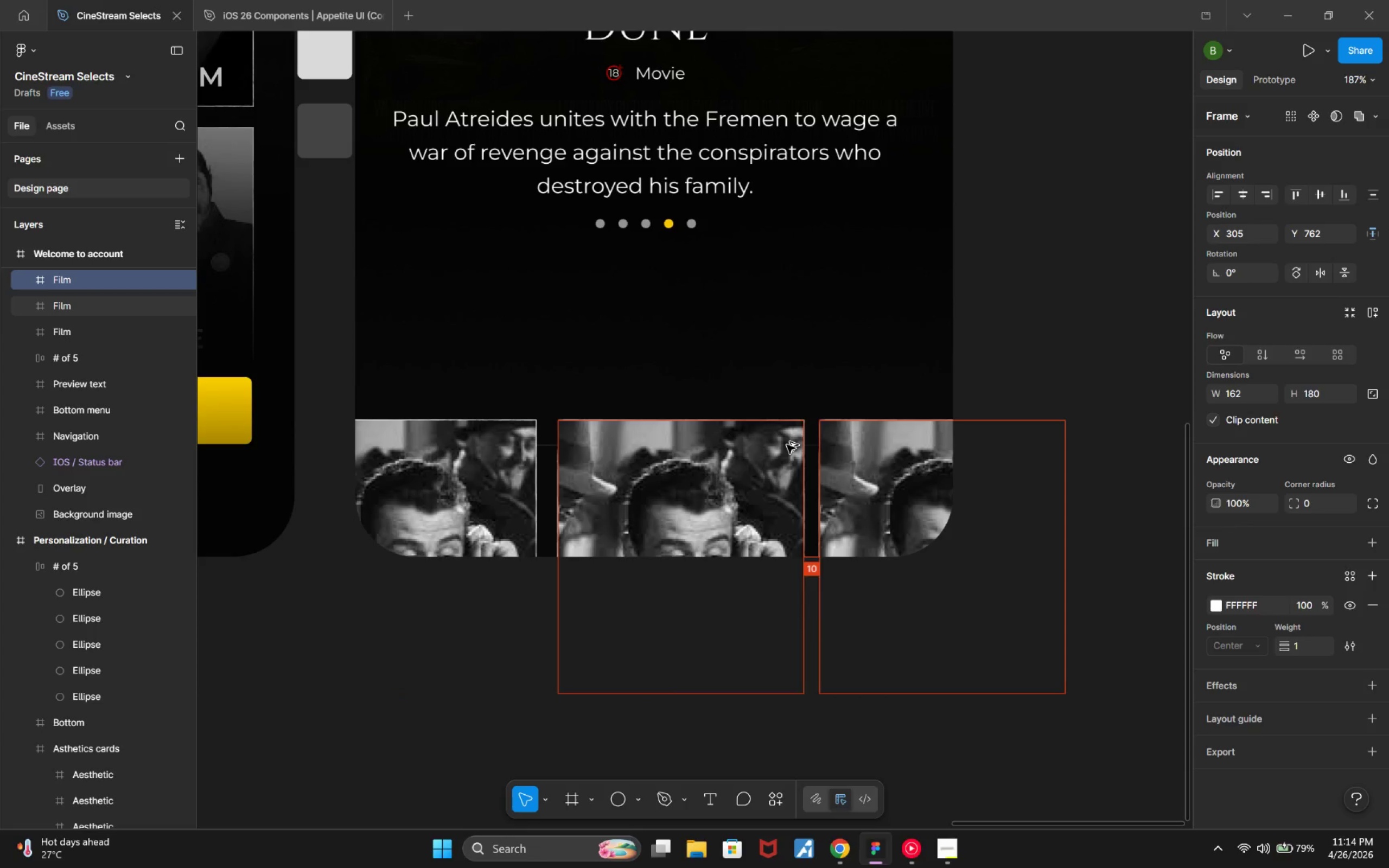 
key(Alt+ArrowRight)
 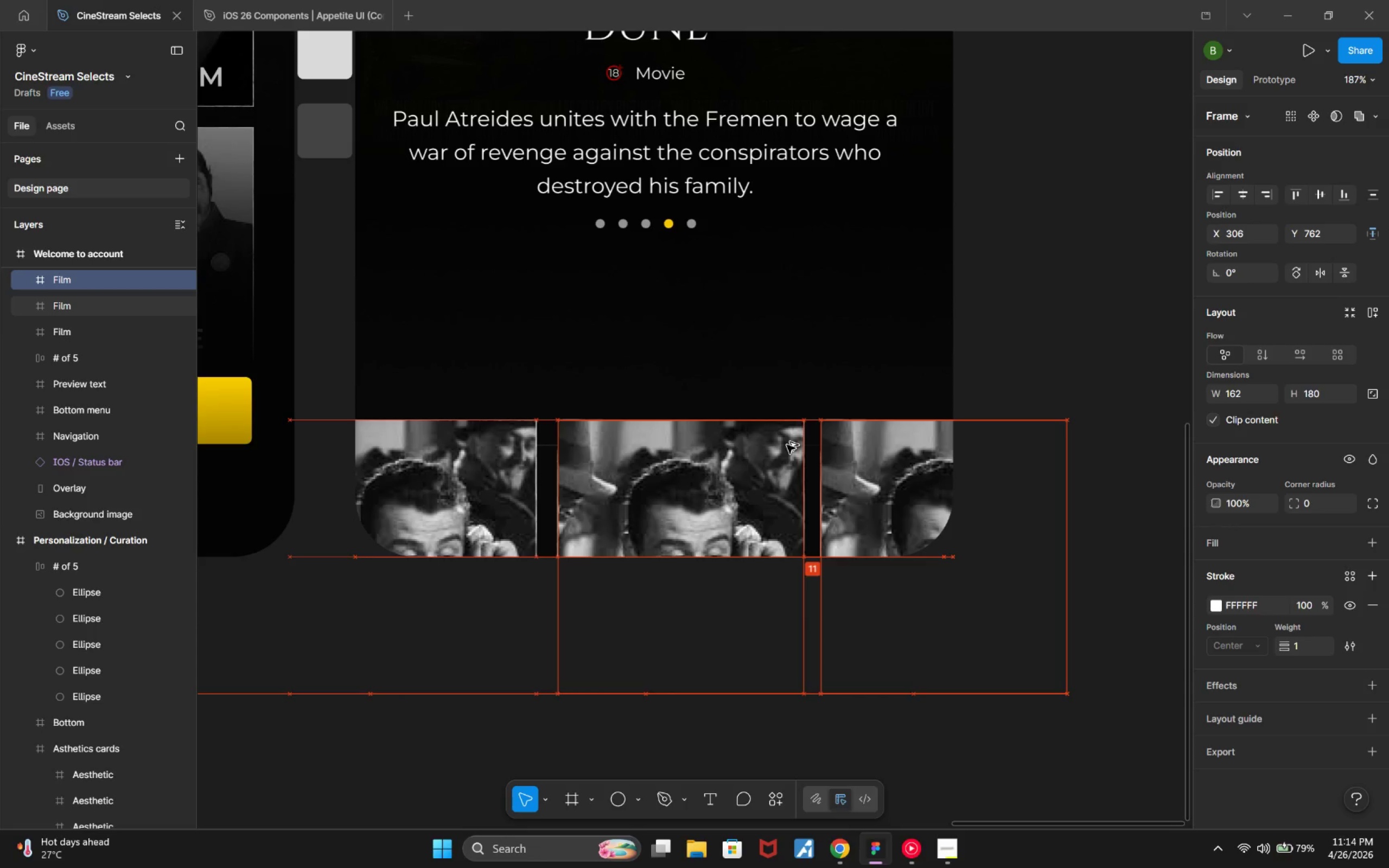 
key(Alt+ArrowRight)
 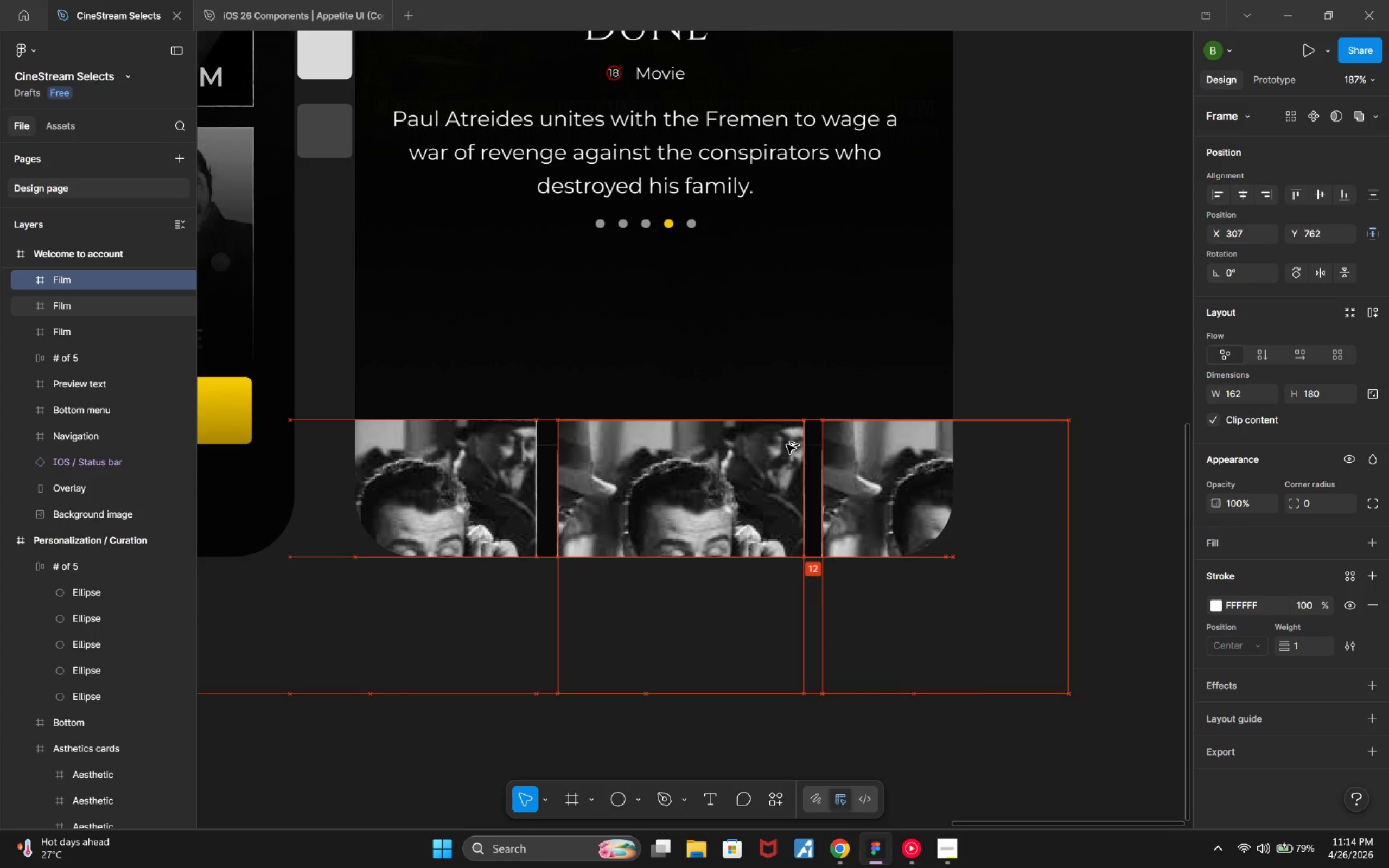 
key(Alt+ArrowRight)
 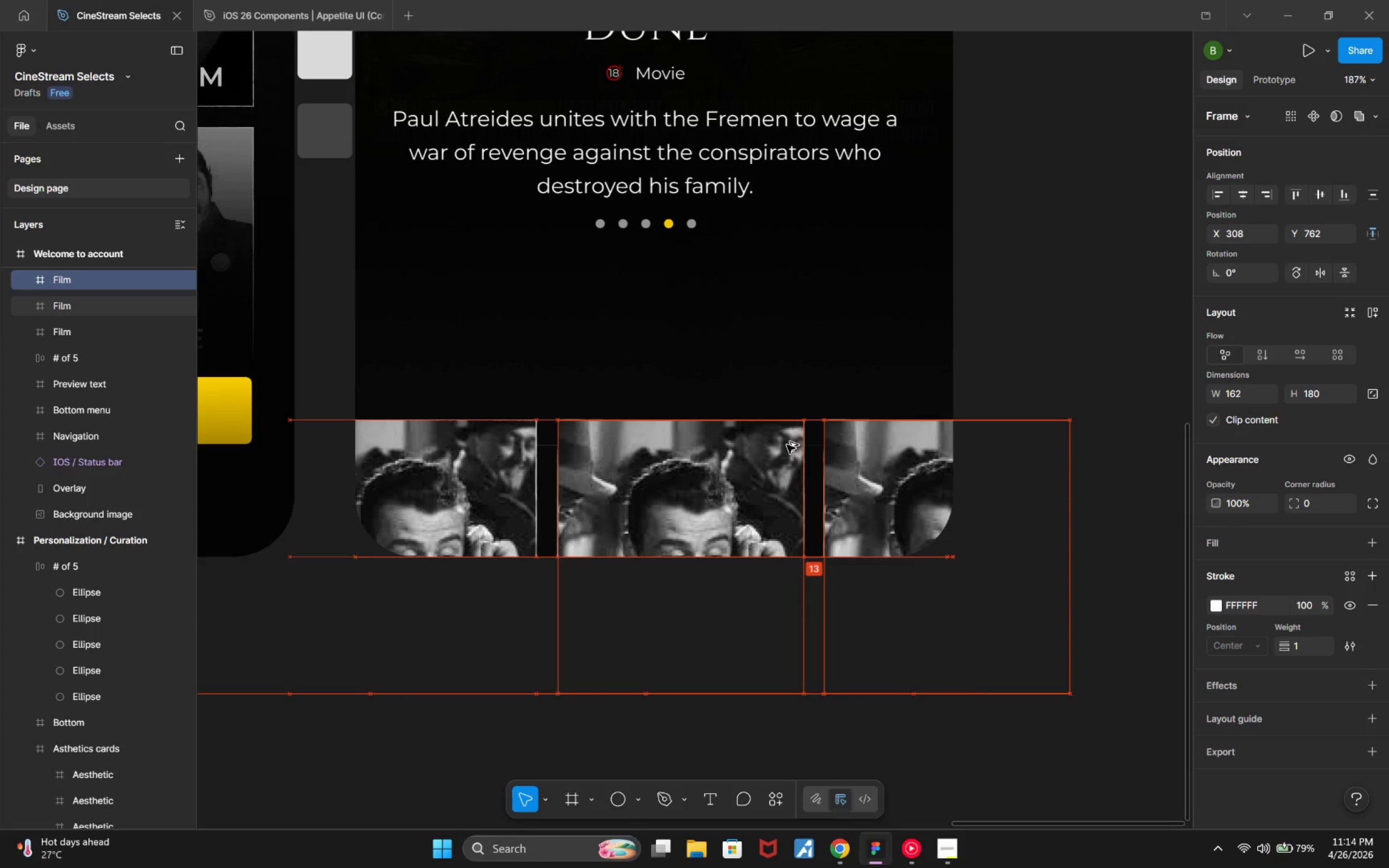 
key(Alt+ArrowRight)
 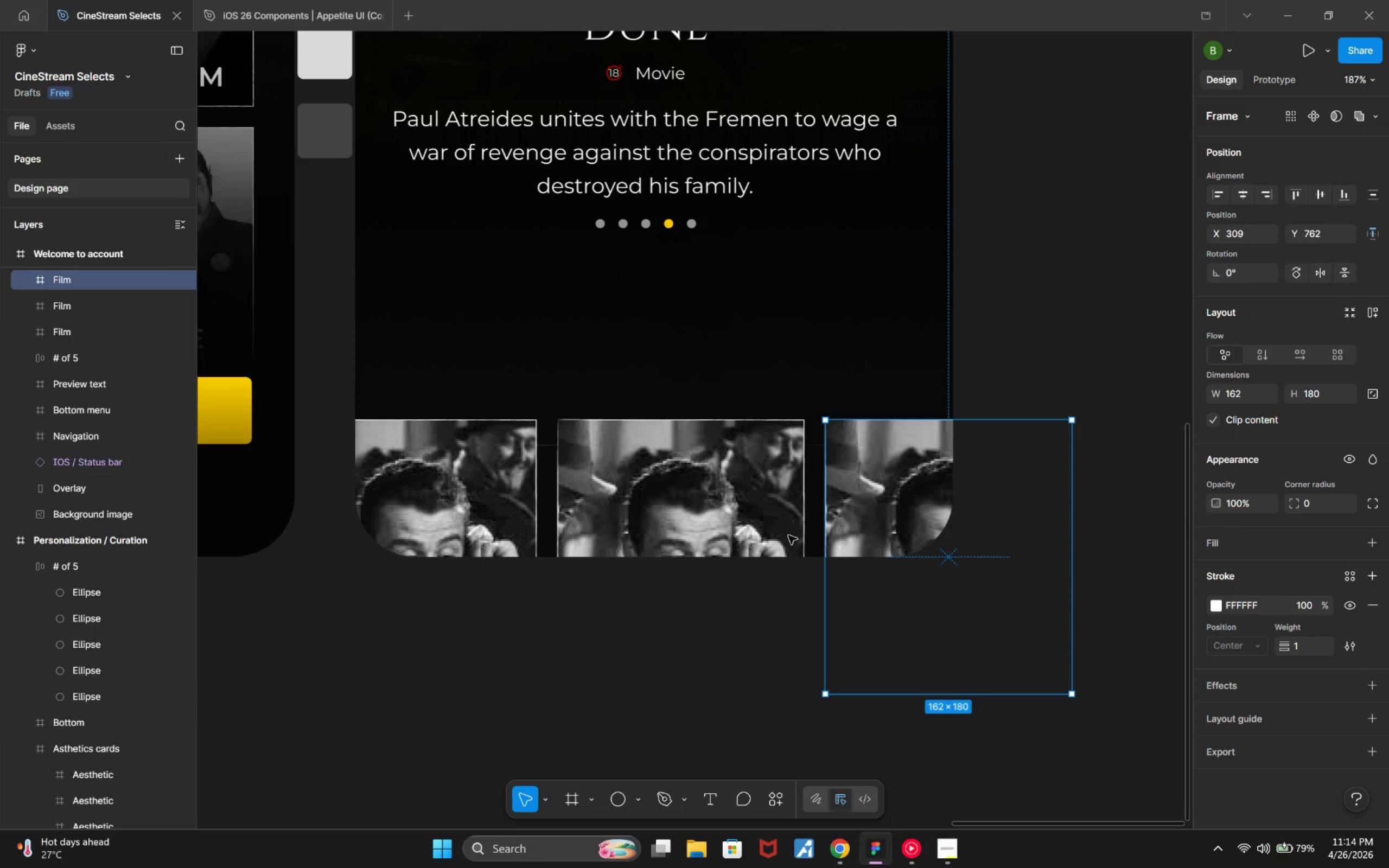 
wait(6.14)
 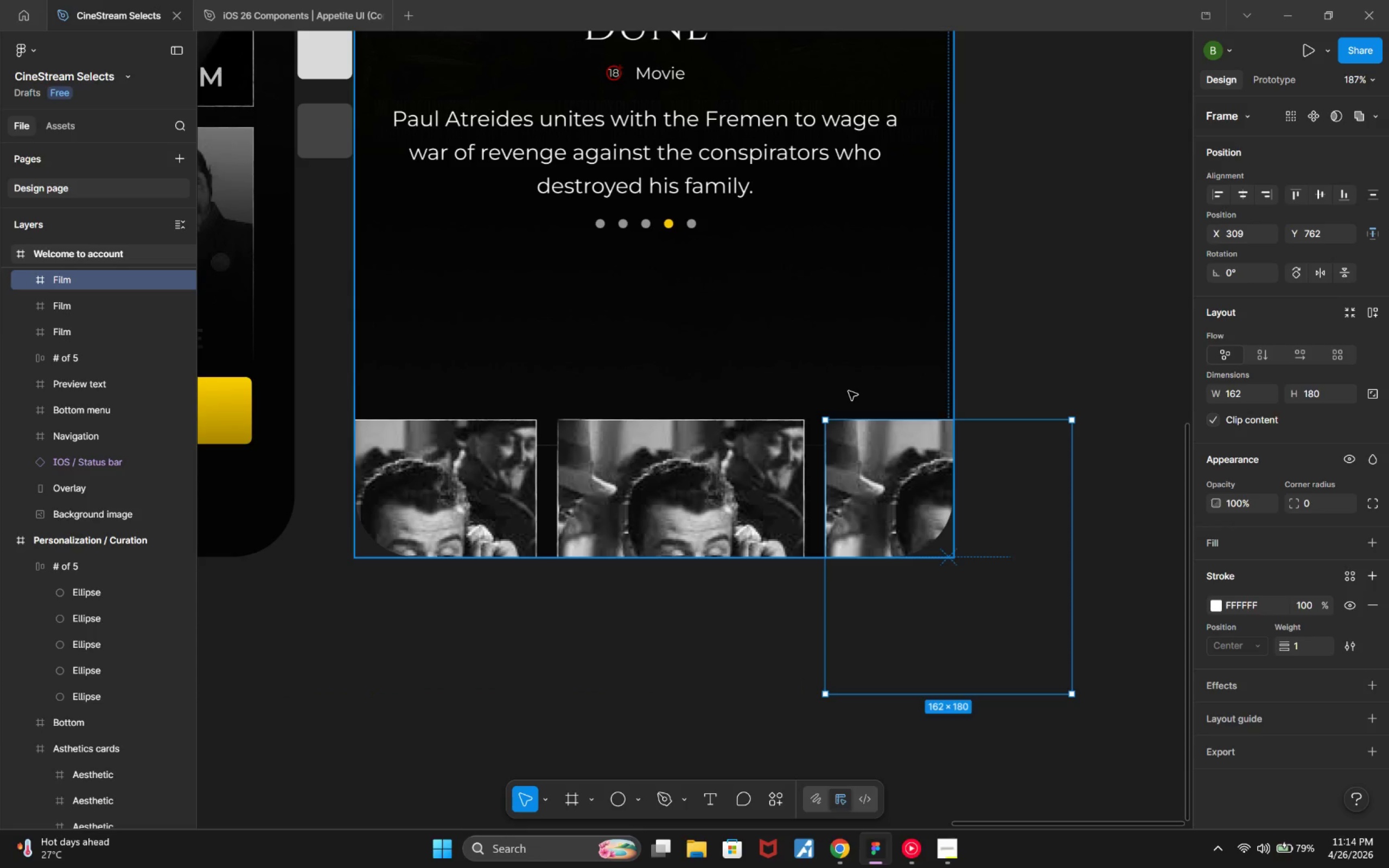 
hold_key(key=ControlLeft, duration=1.36)
left_click([78, 327])
 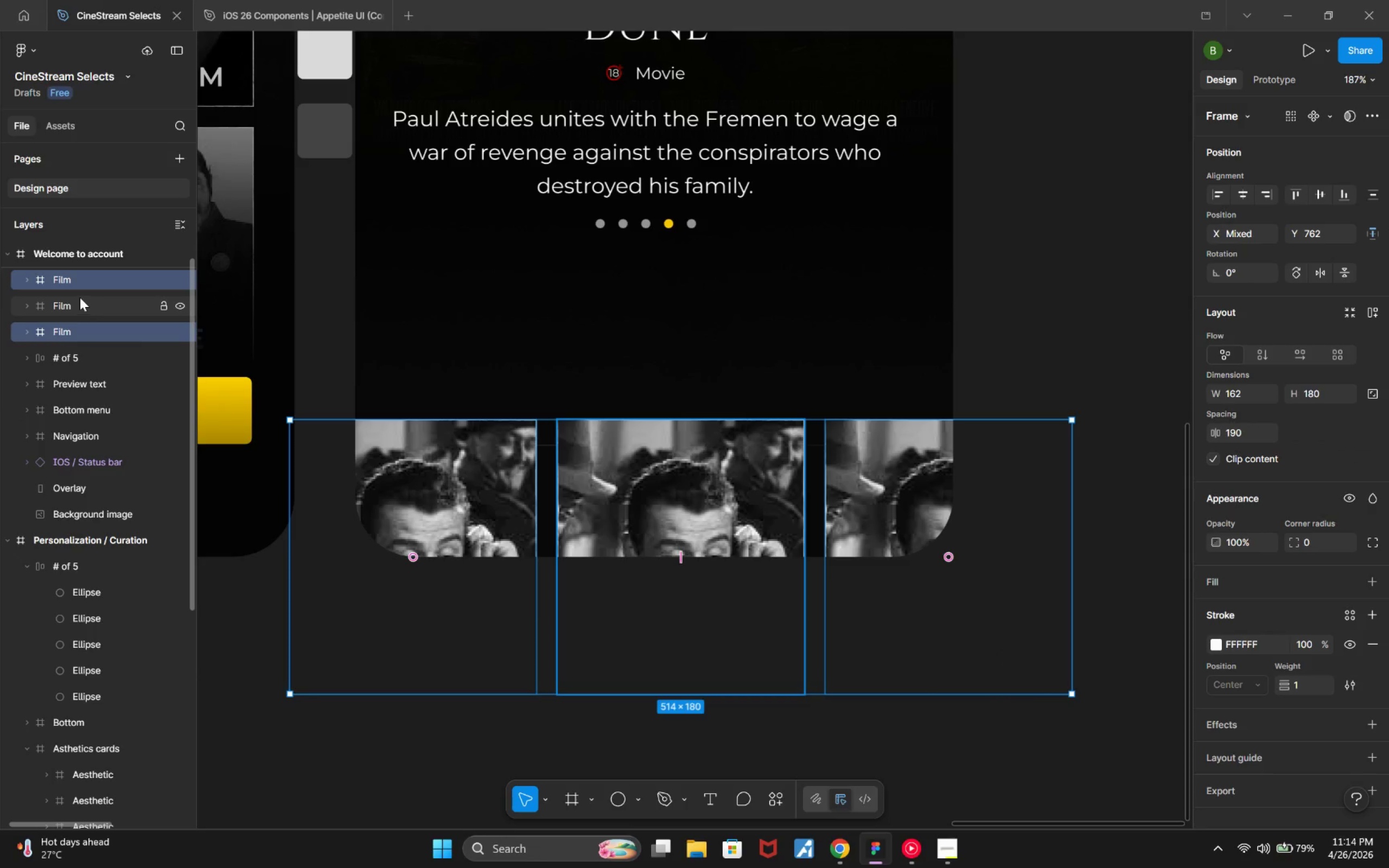 
left_click([80, 297])
 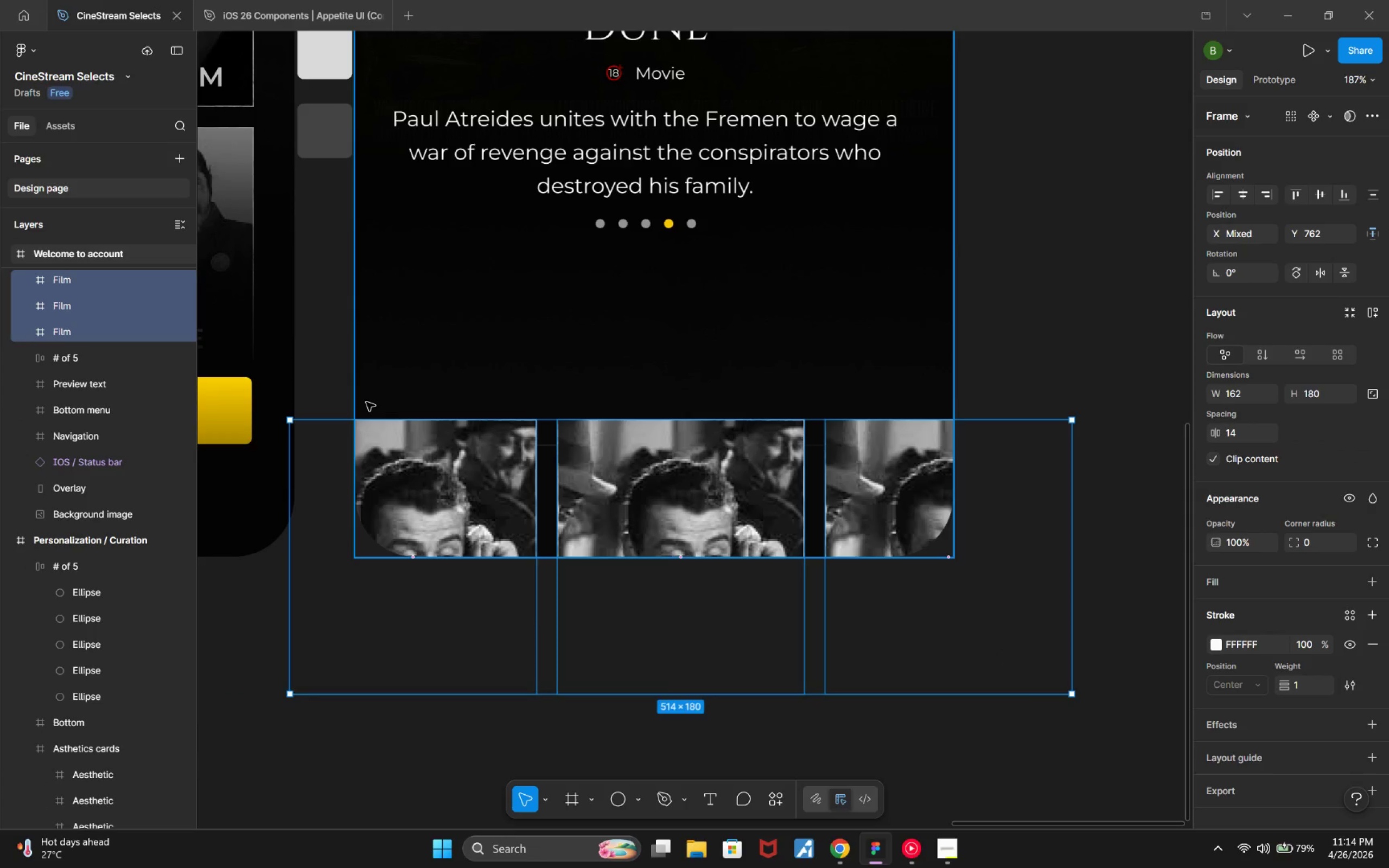 
hold_key(key=ArrowLeft, duration=1.3)
 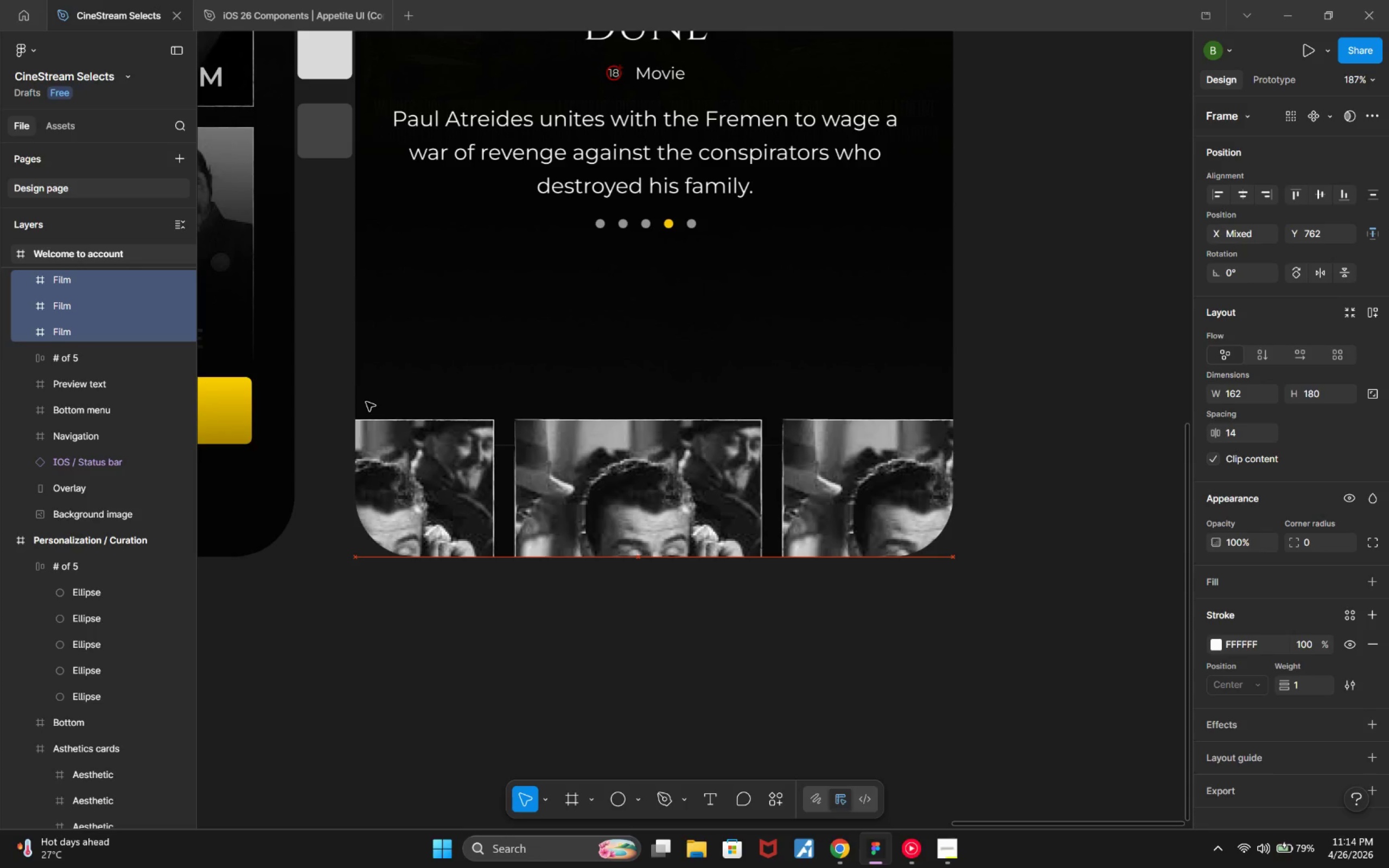 
key(ArrowLeft)
 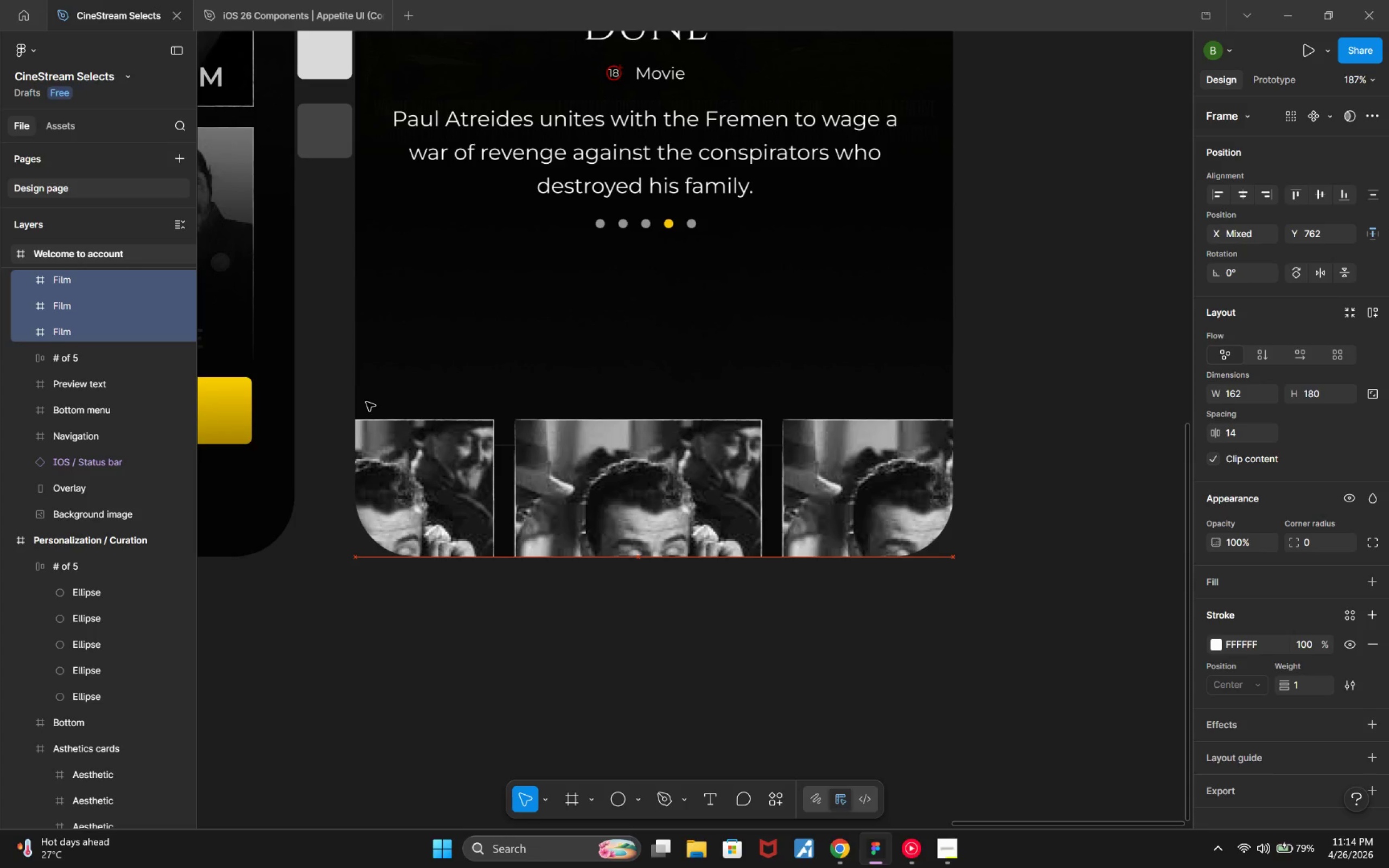 
key(ArrowLeft)
 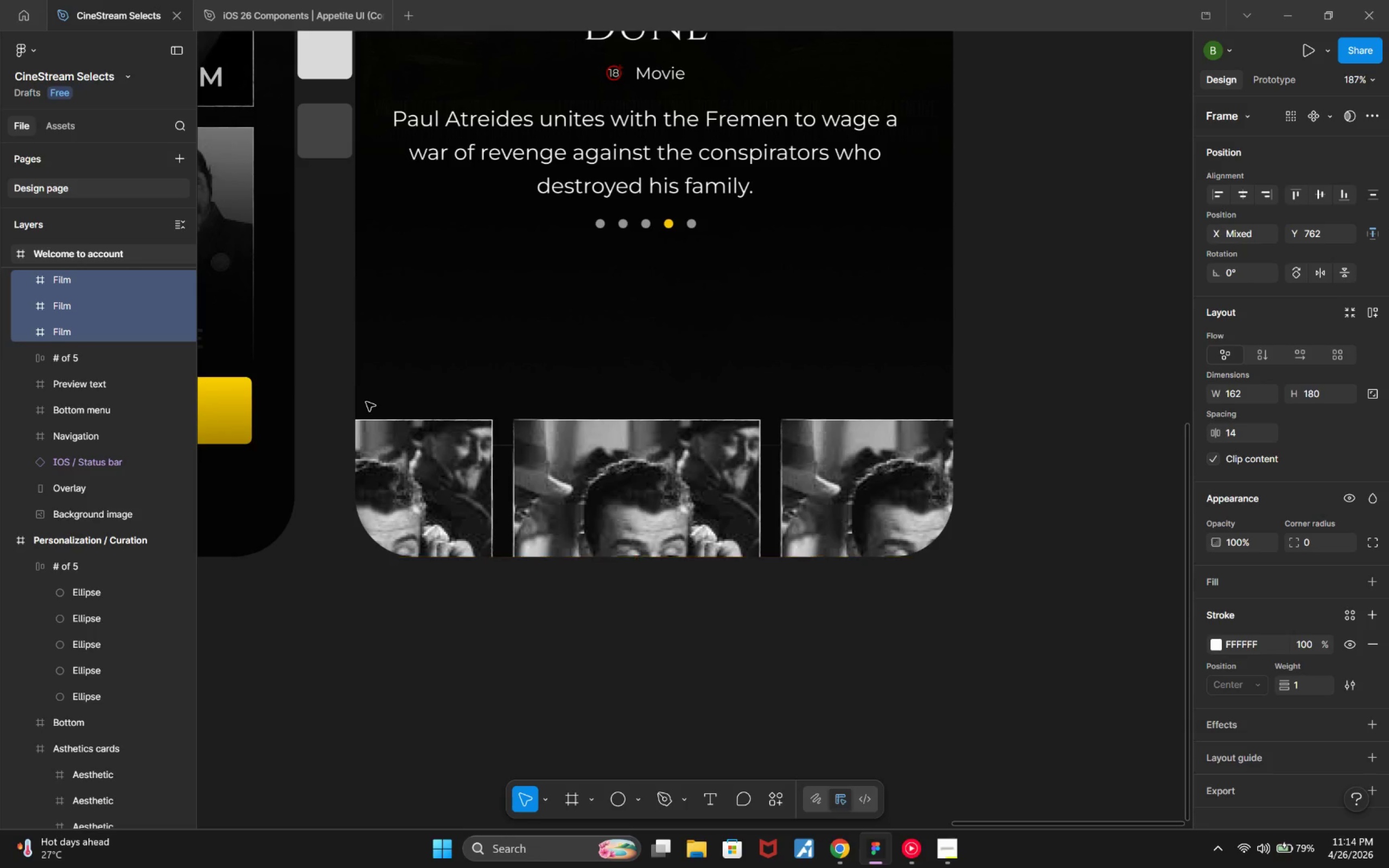 
hold_key(key=ArrowLeft, duration=1.11)
 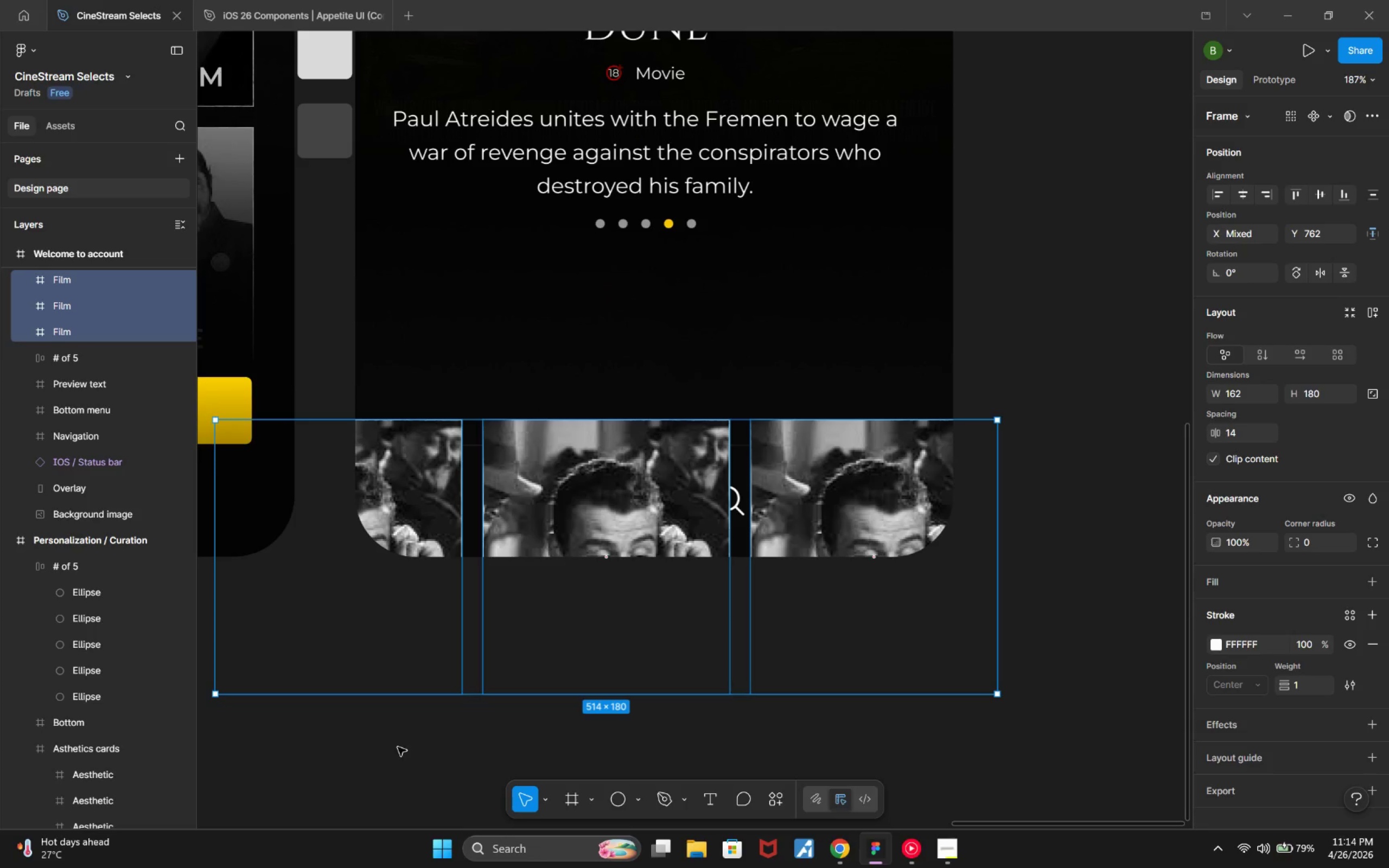 
left_click([393, 743])
 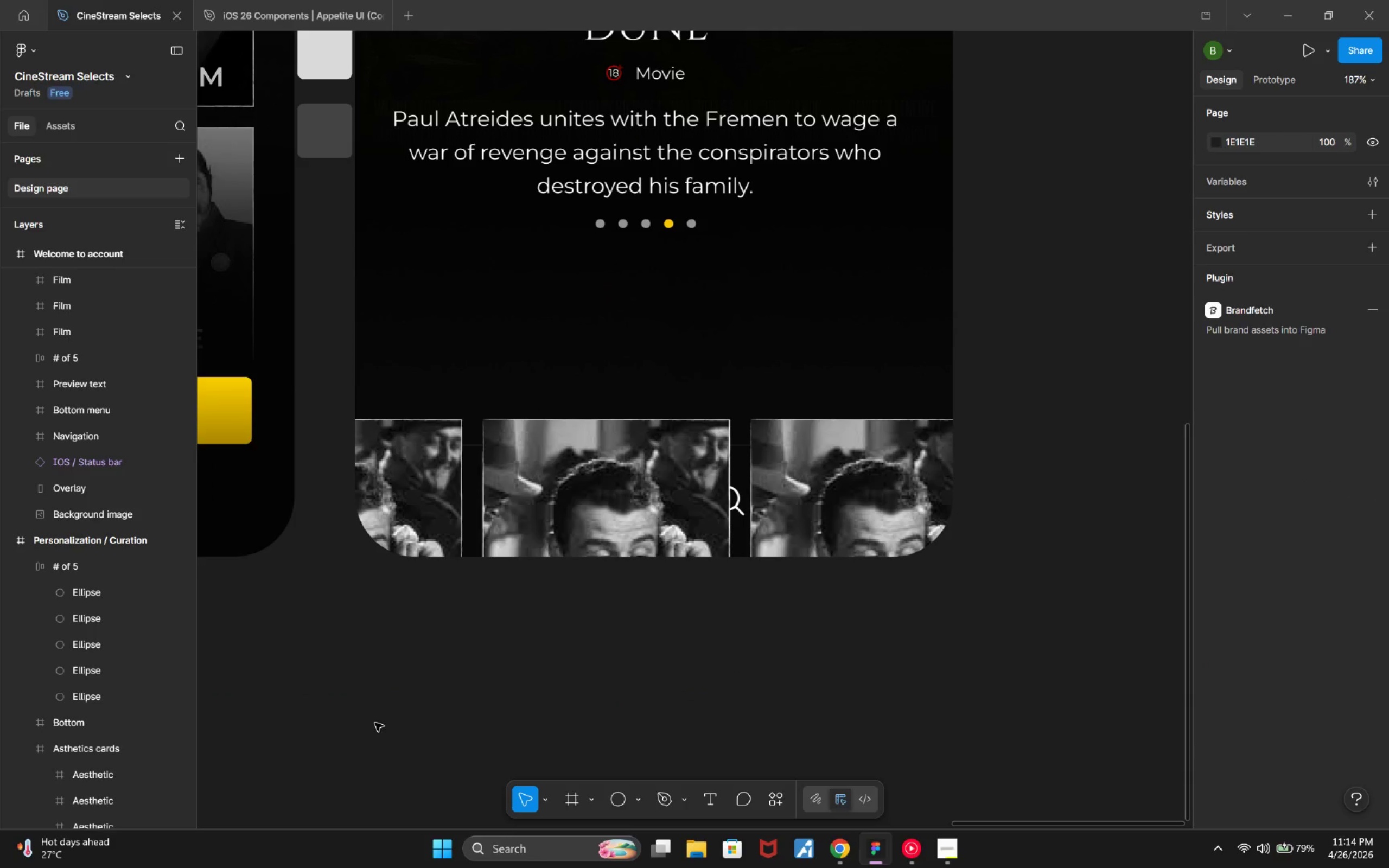 
hold_key(key=ControlLeft, duration=0.43)
scroll: coordinate [384, 709], scroll_direction: down, amount: 6.0
 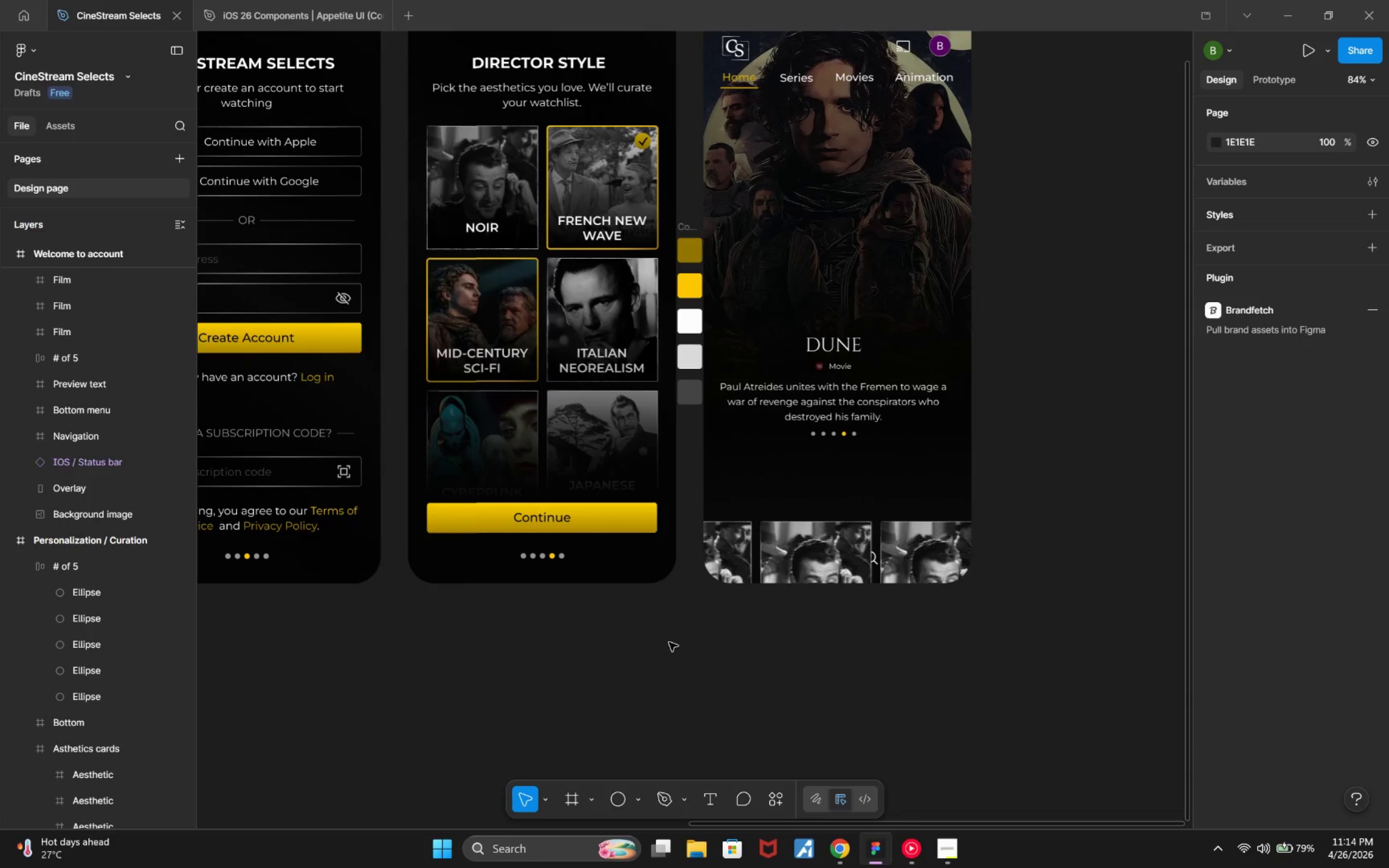 
hold_key(key=ControlLeft, duration=0.78)
scroll: coordinate [640, 637], scroll_direction: down, amount: 1.0
 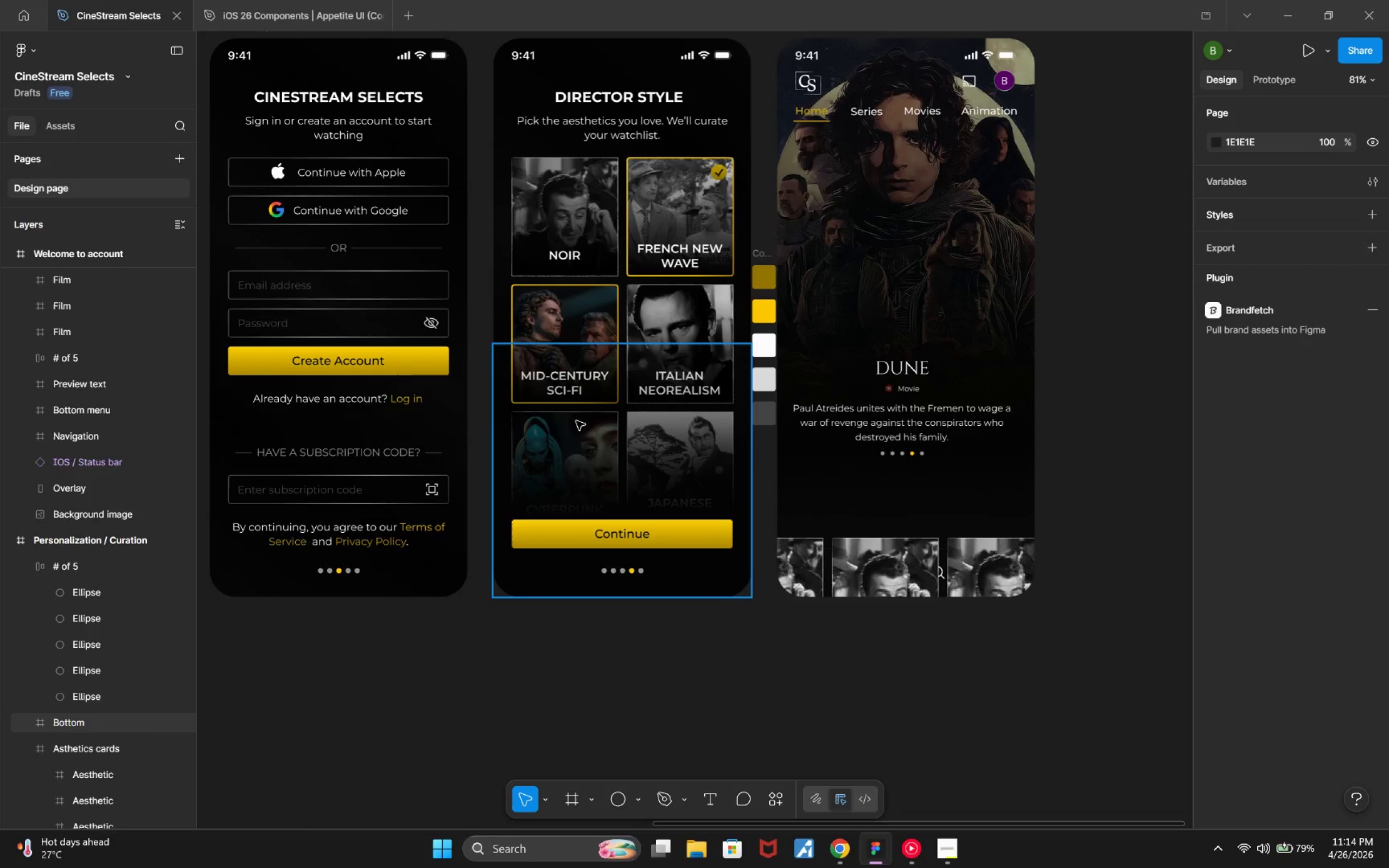 
wait(9.96)
 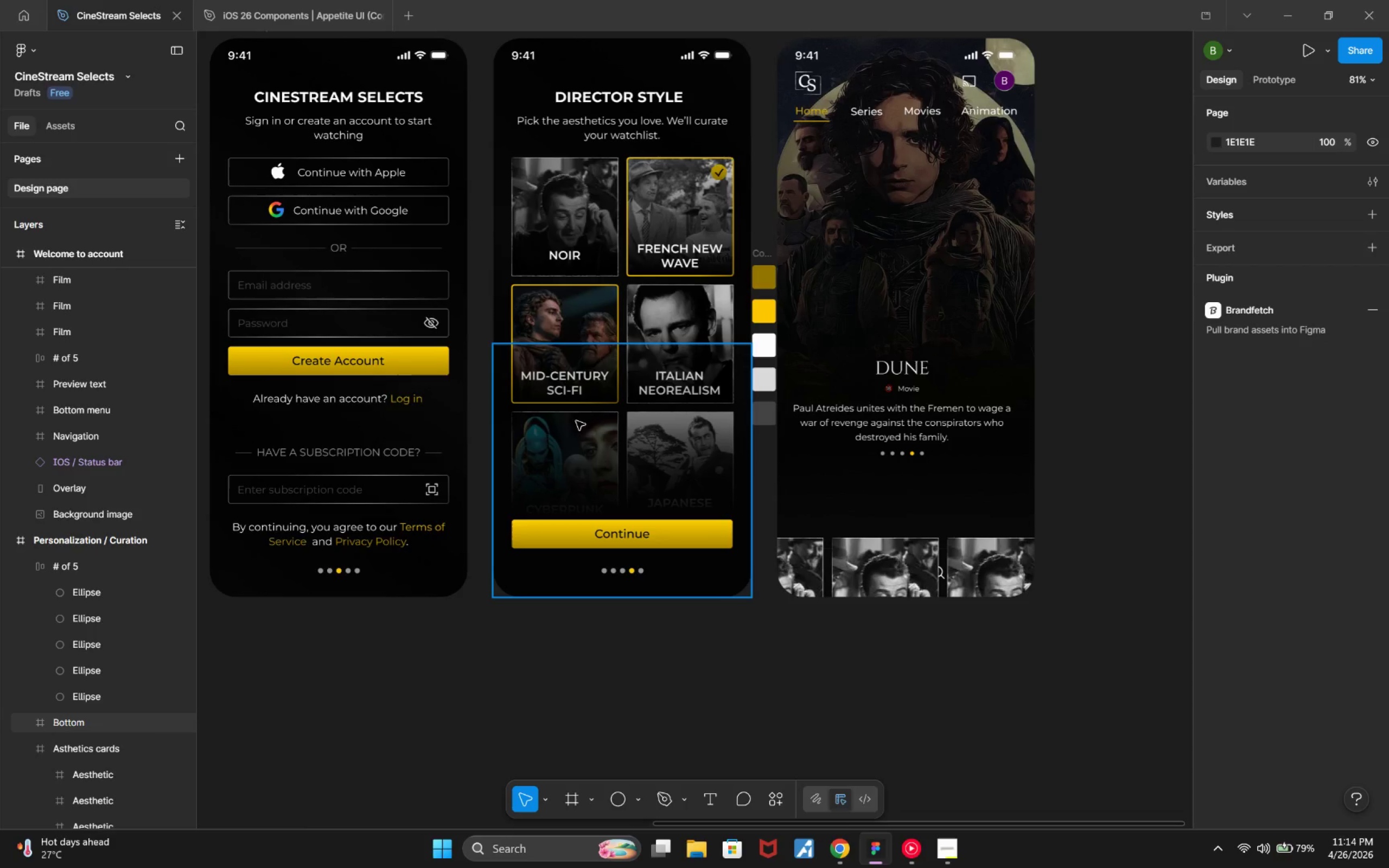 
left_click([640, 509])
 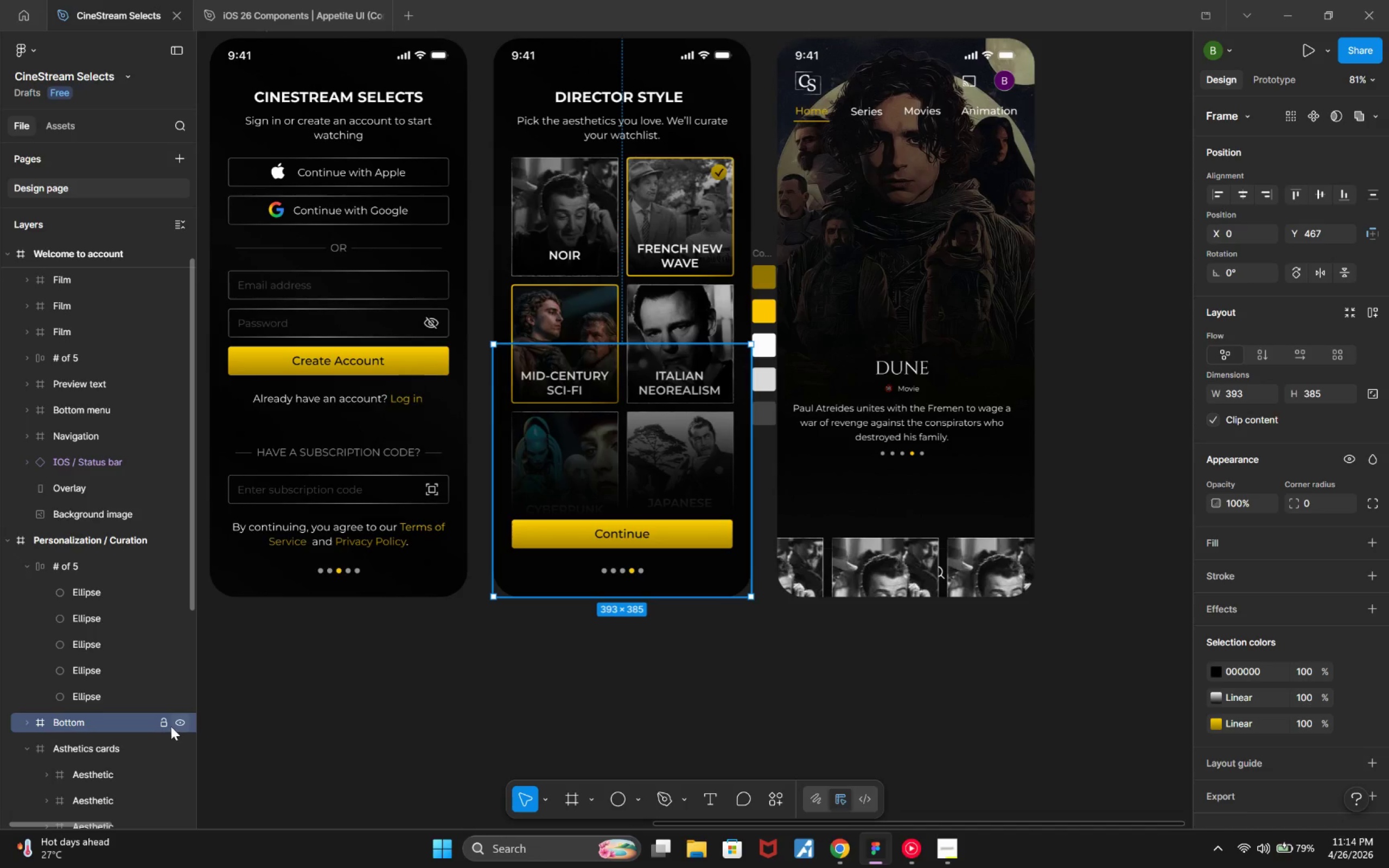 
left_click([175, 725])
 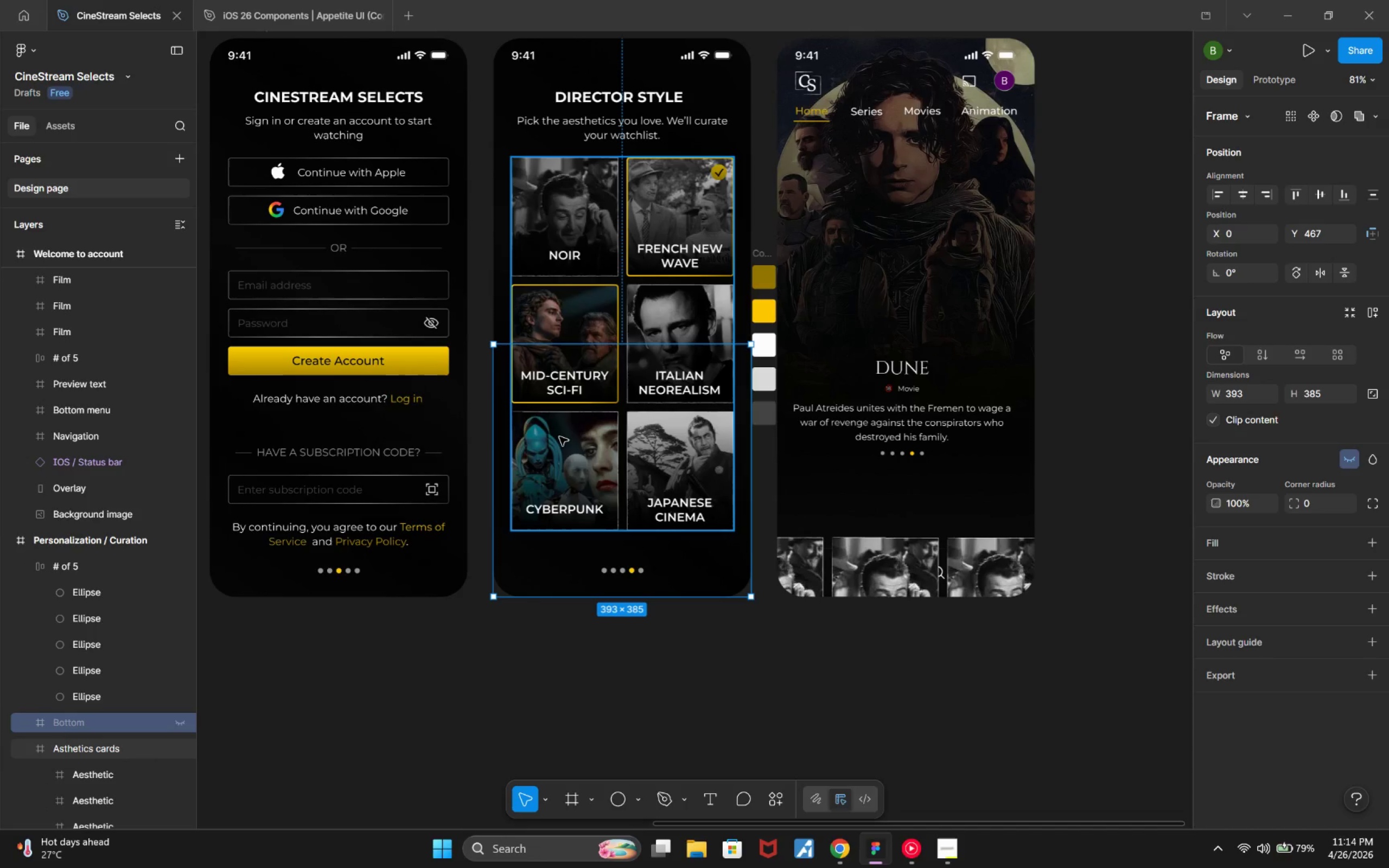 
left_click([574, 450])
 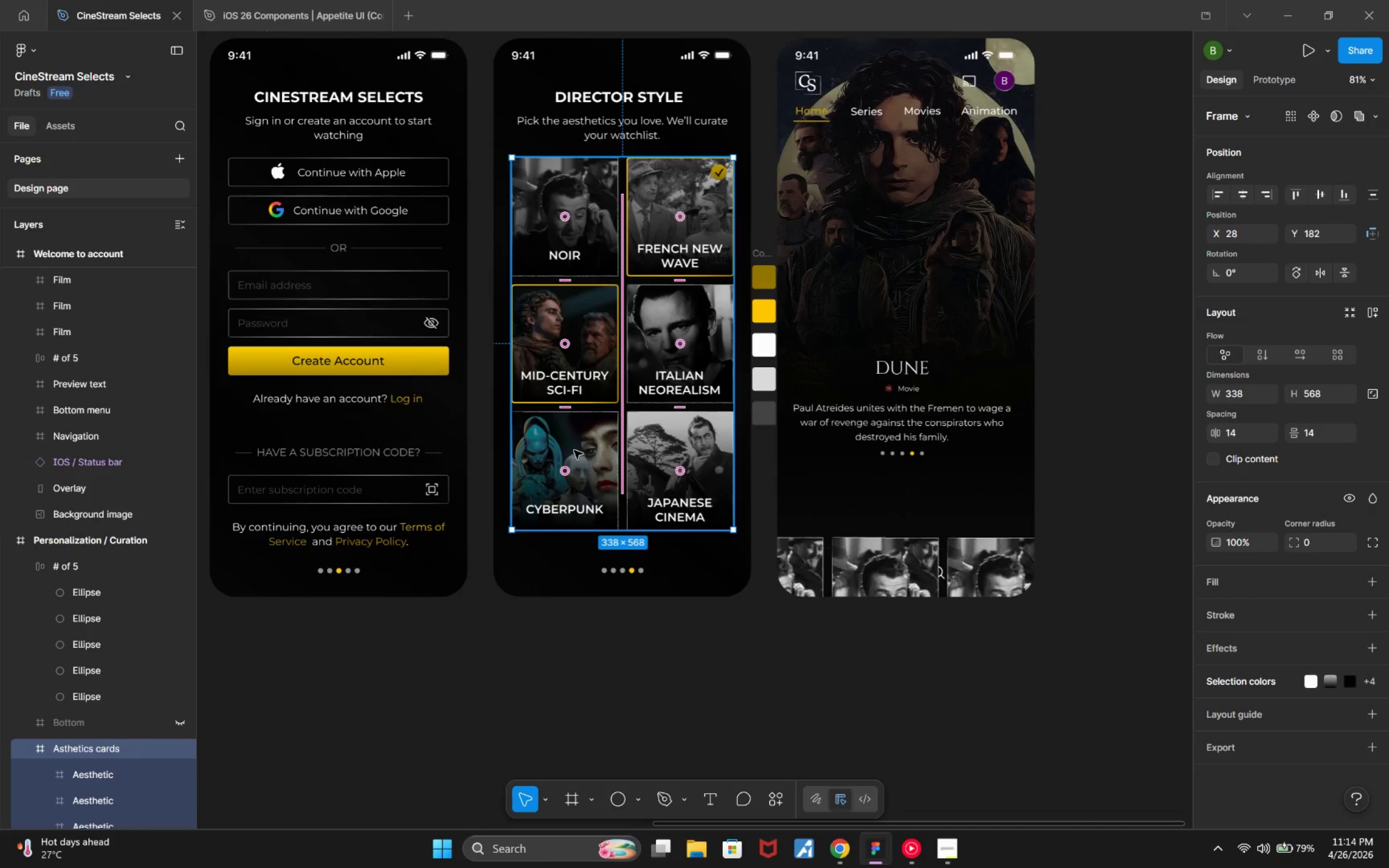 
left_click([574, 450])
 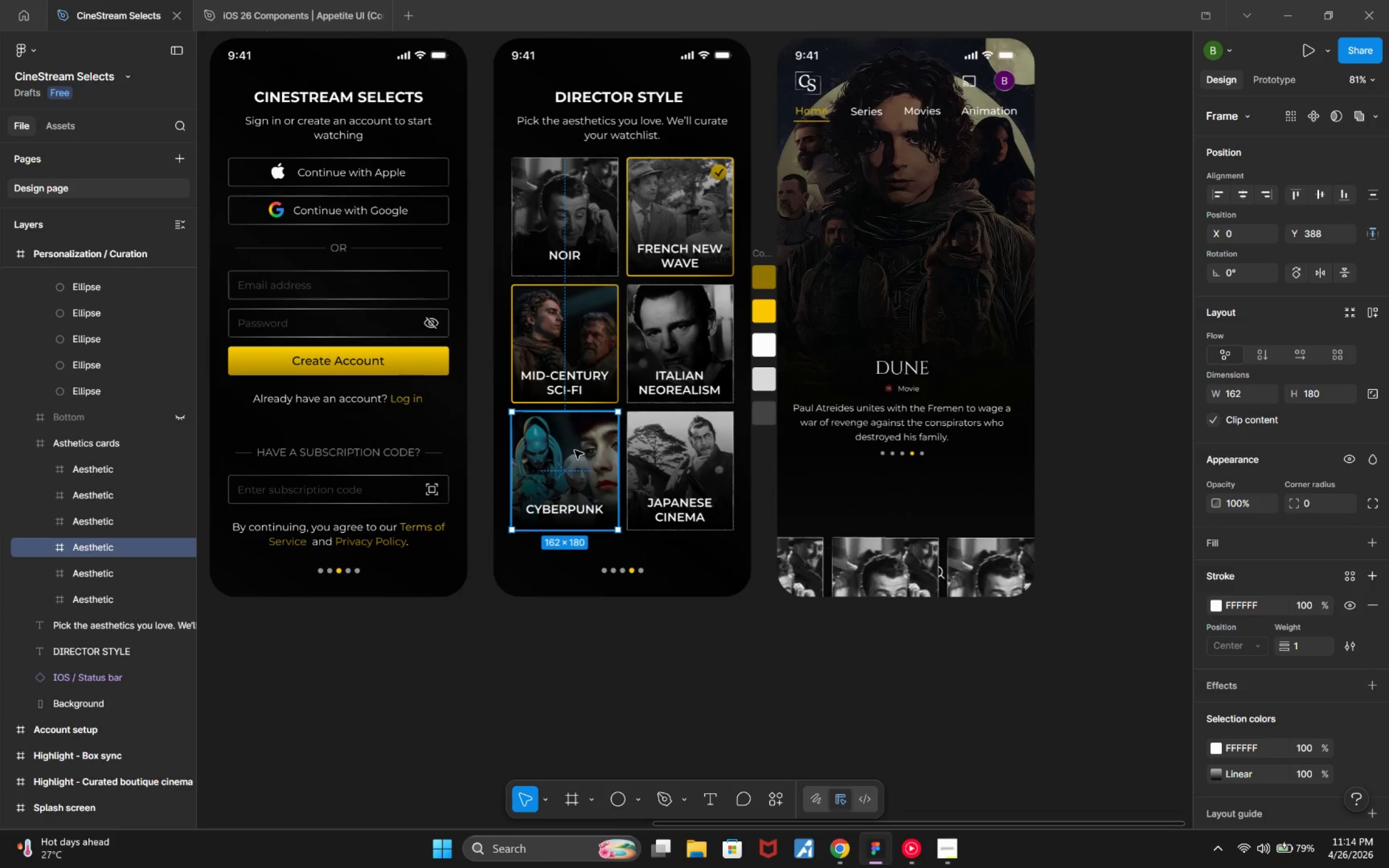 
double_click([575, 450])
 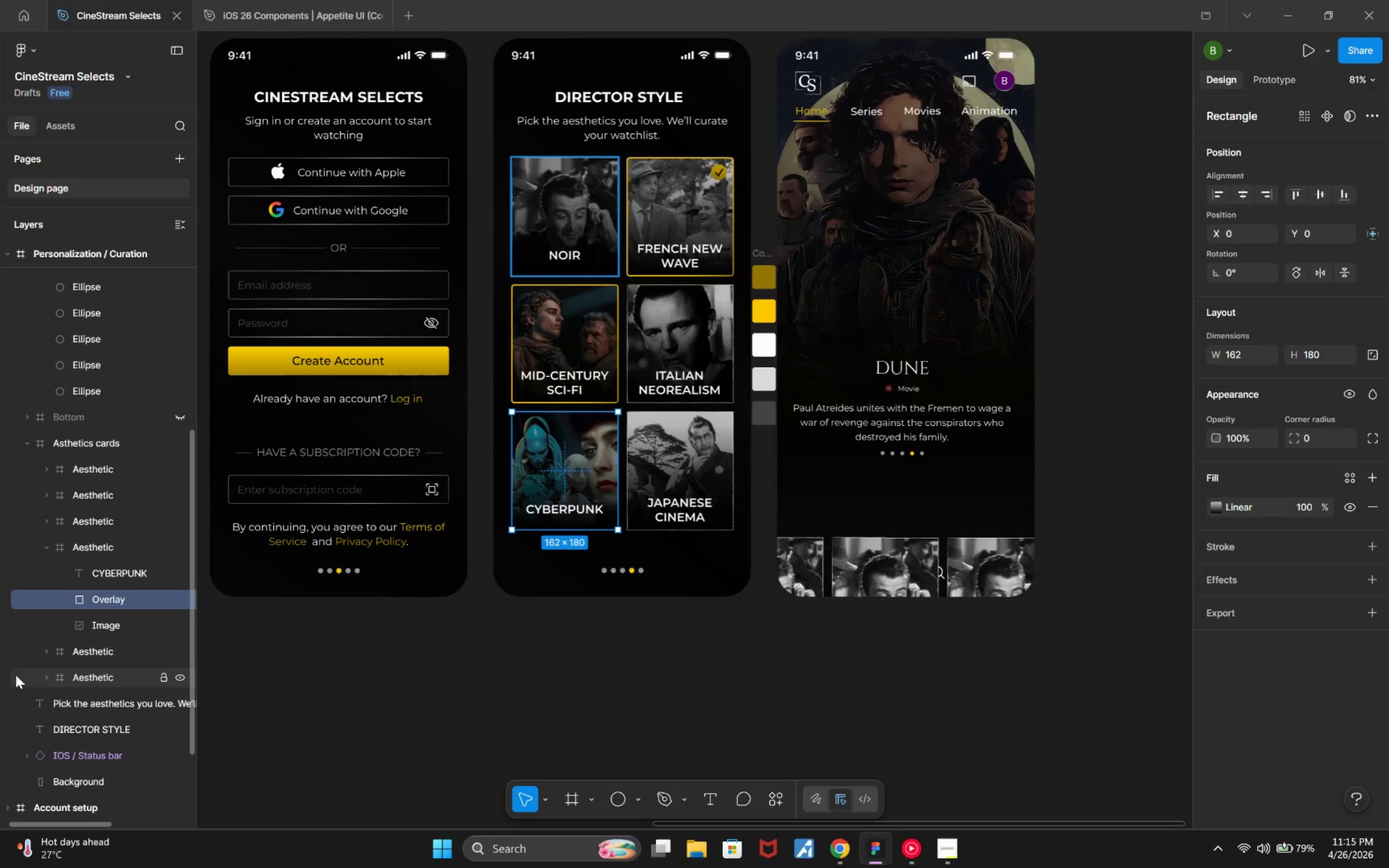 
left_click([106, 620])
 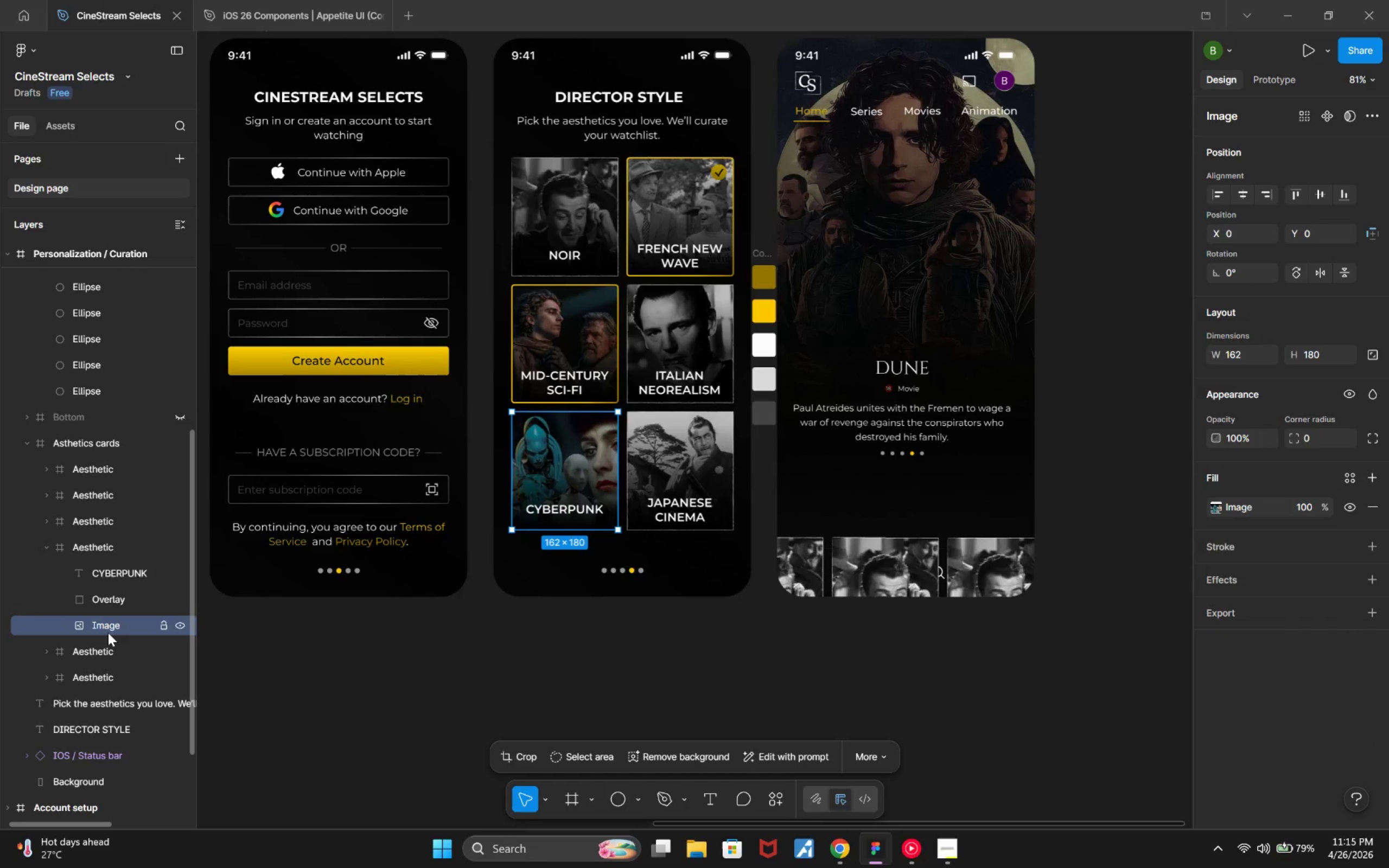 
right_click([108, 633])
 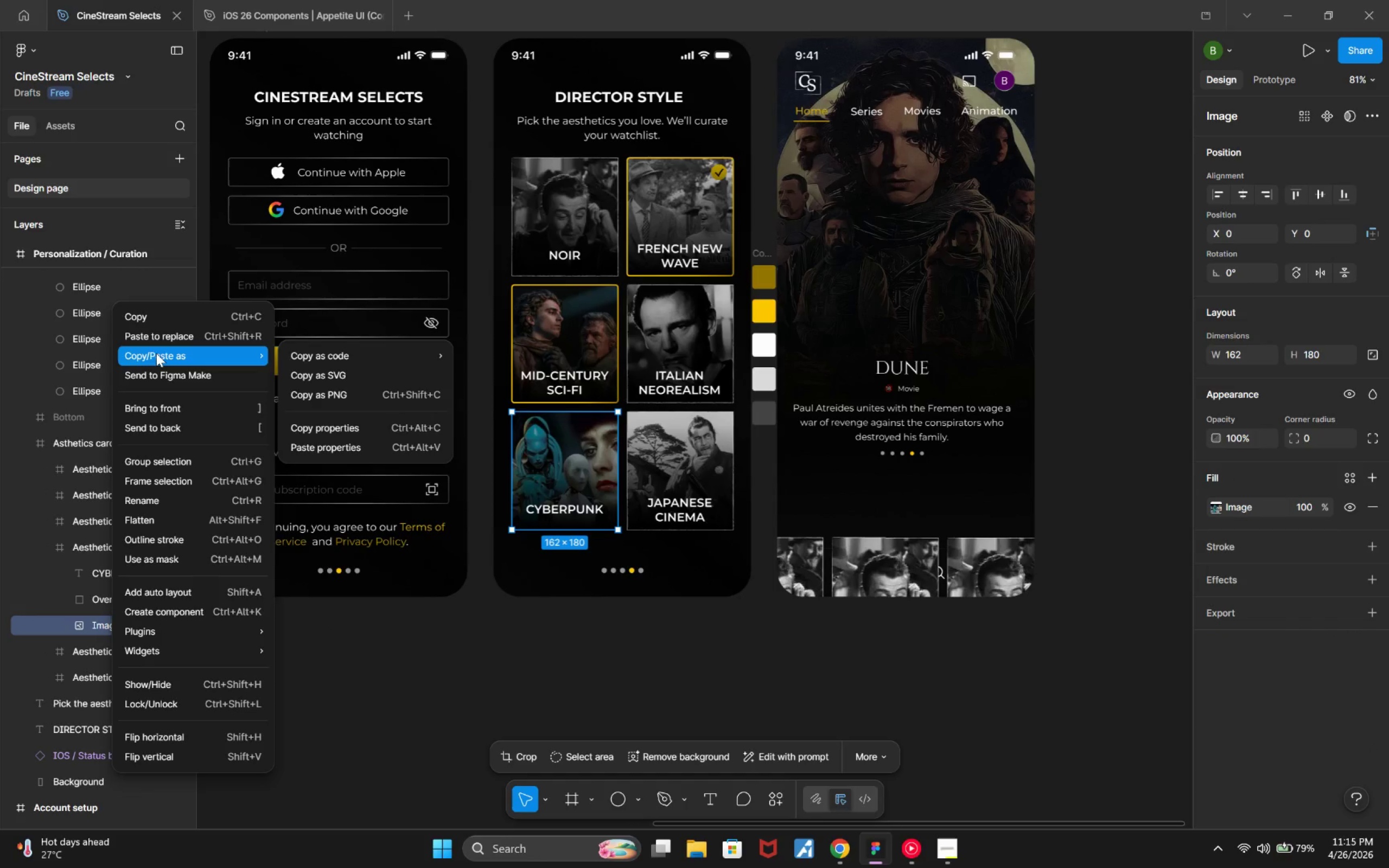 
left_click([164, 318])
 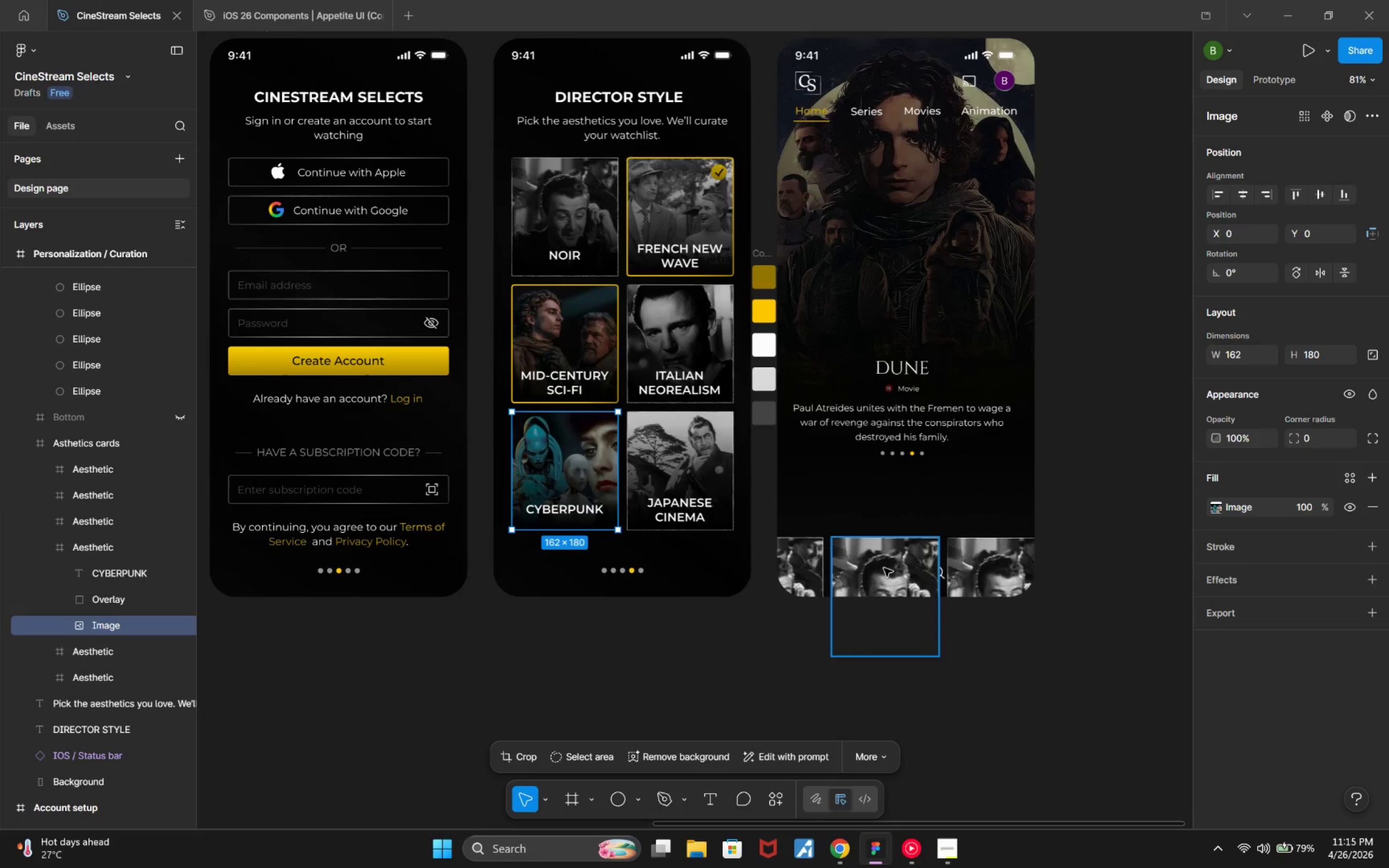 
left_click([884, 551])
 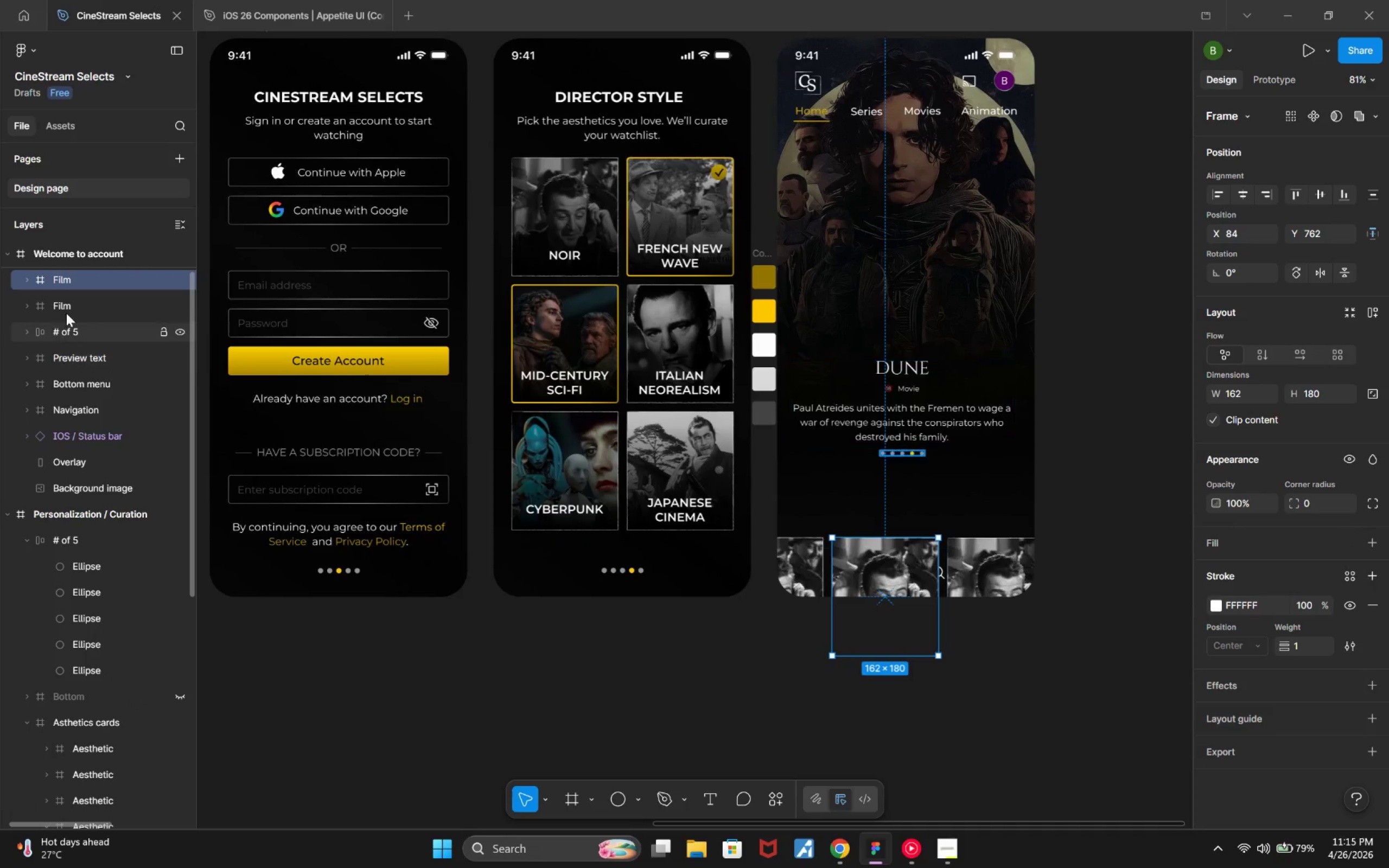 
left_click([24, 281])
 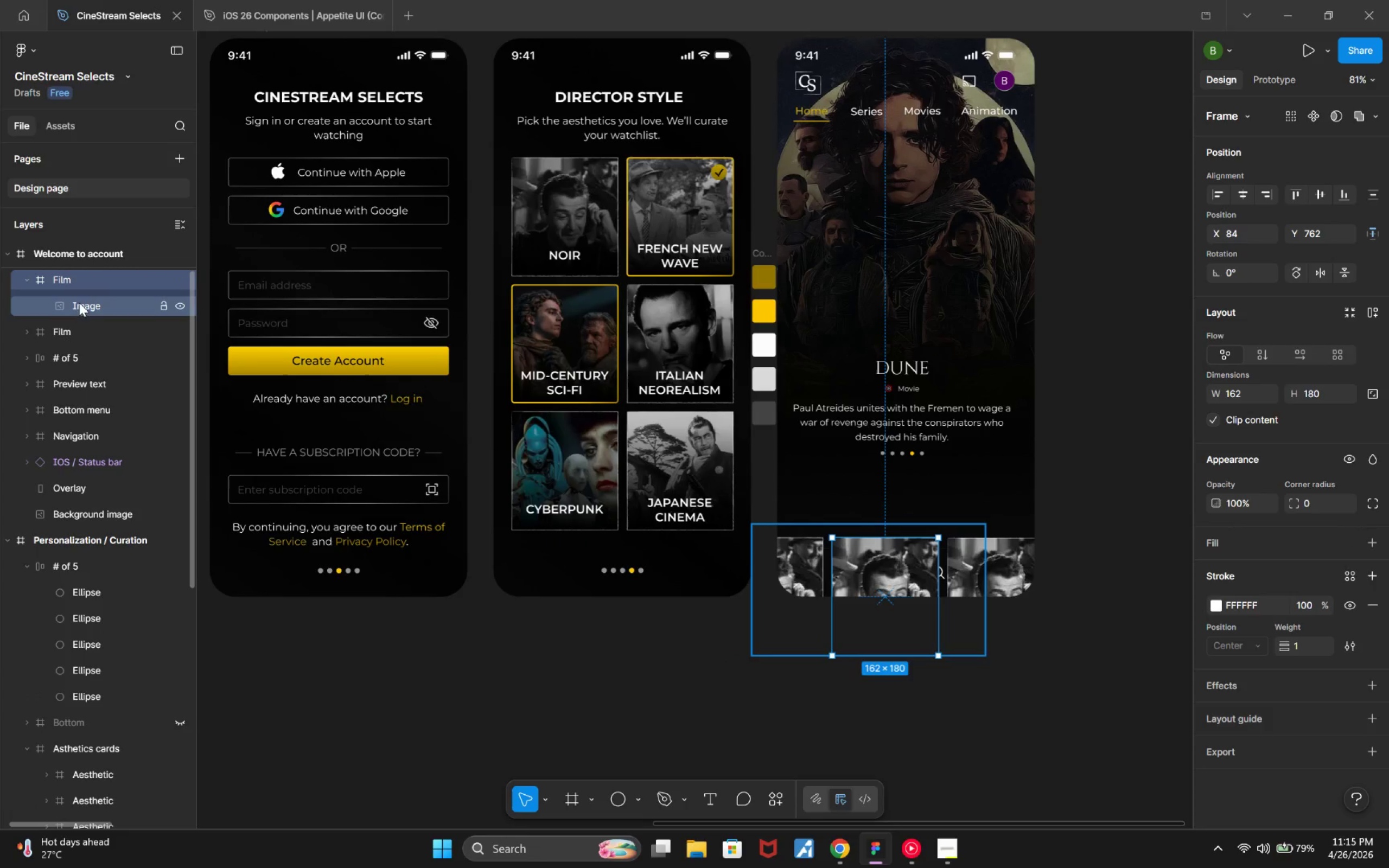 
left_click([85, 305])
 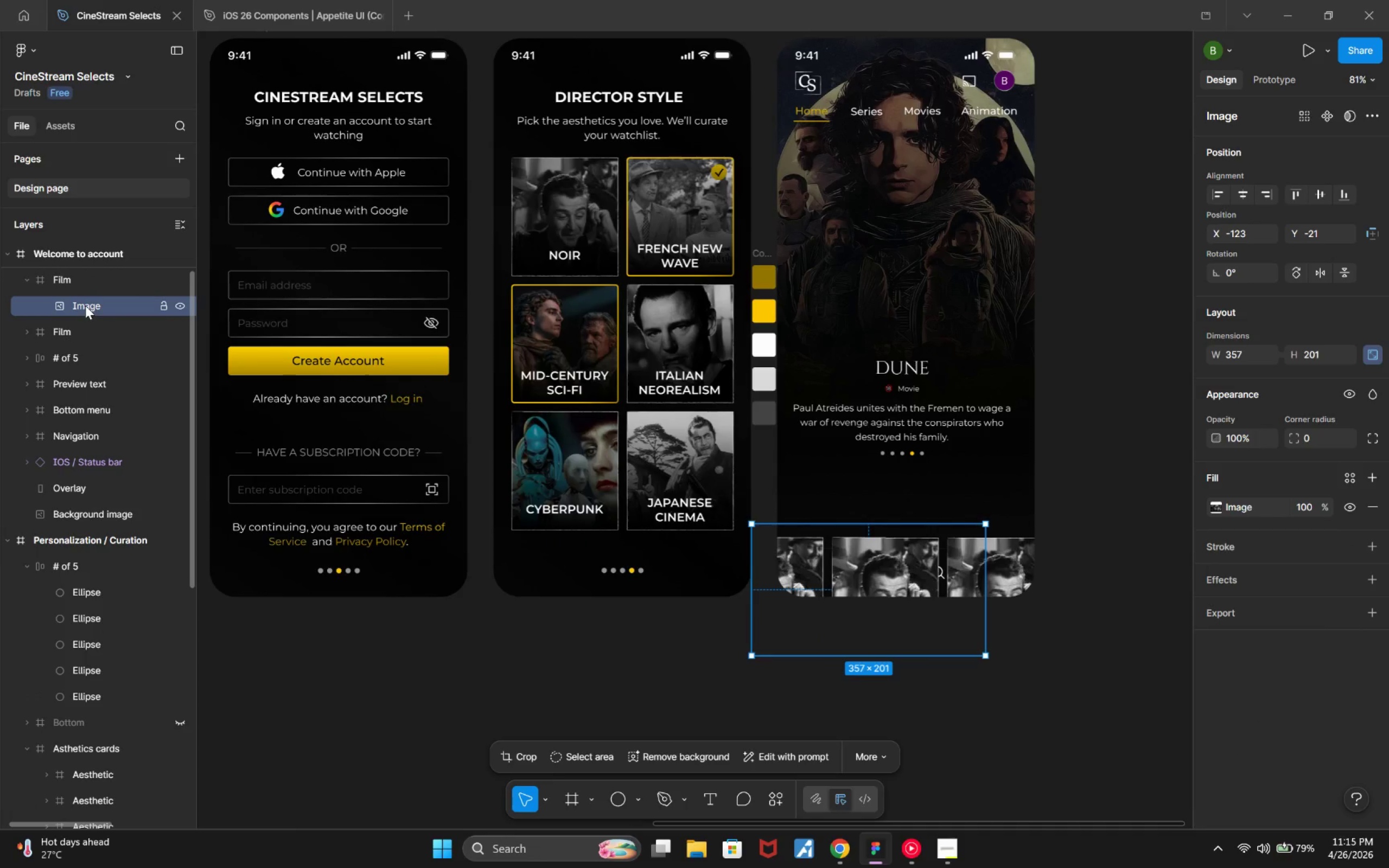 
key(Delete)
 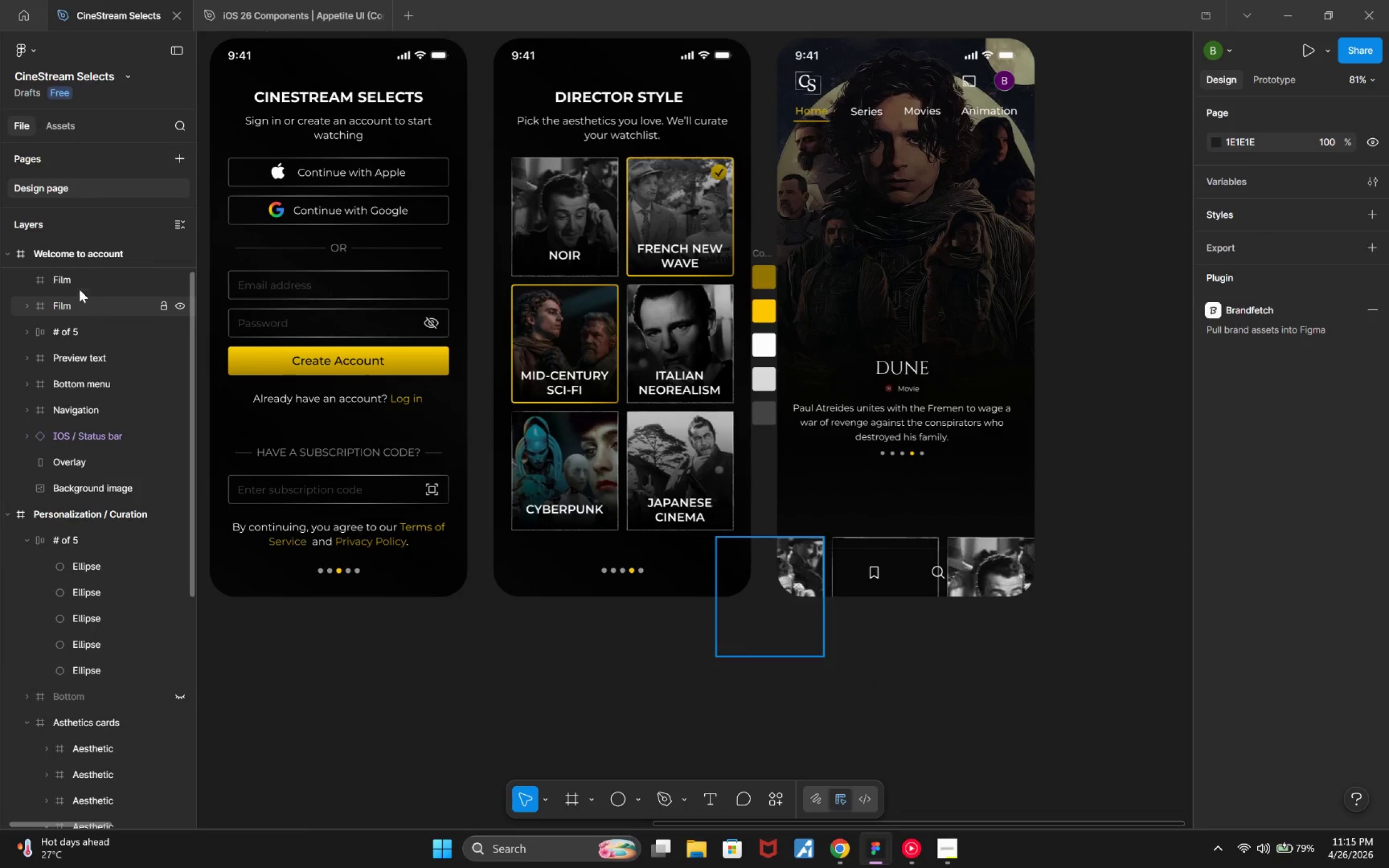 
left_click([71, 281])
 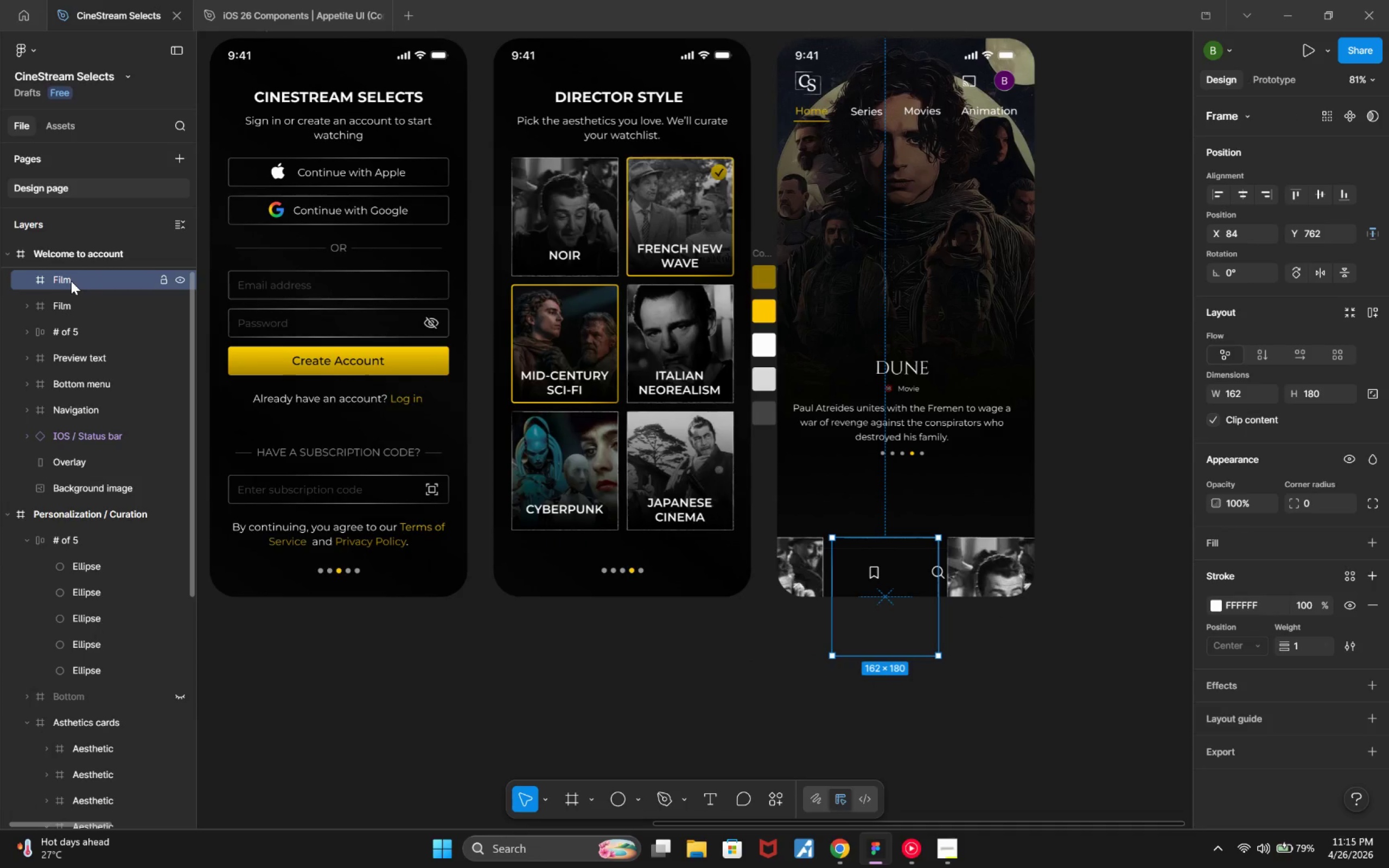 
right_click([71, 281])
 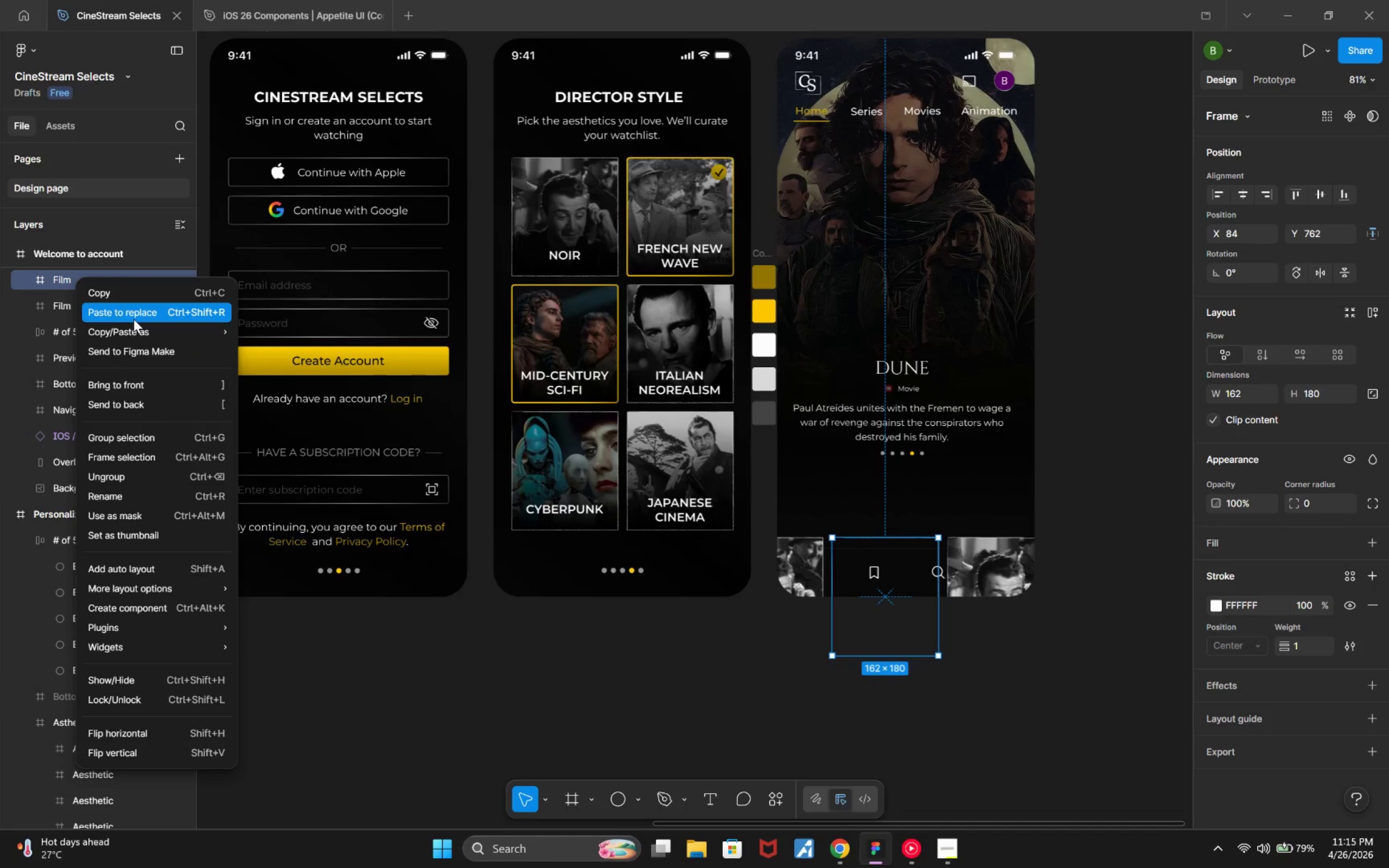 
left_click([133, 319])
 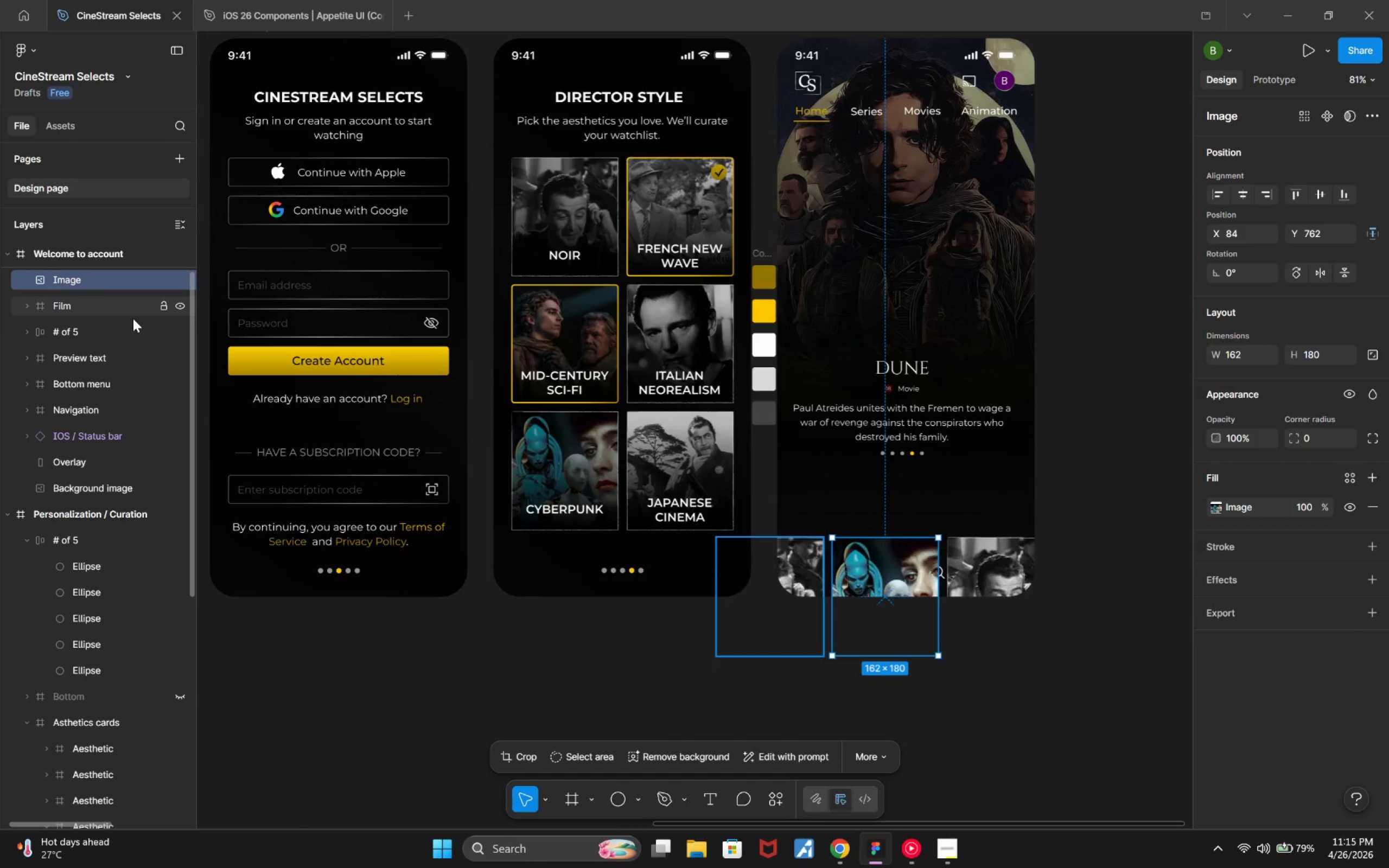 
key(Control+Z)
 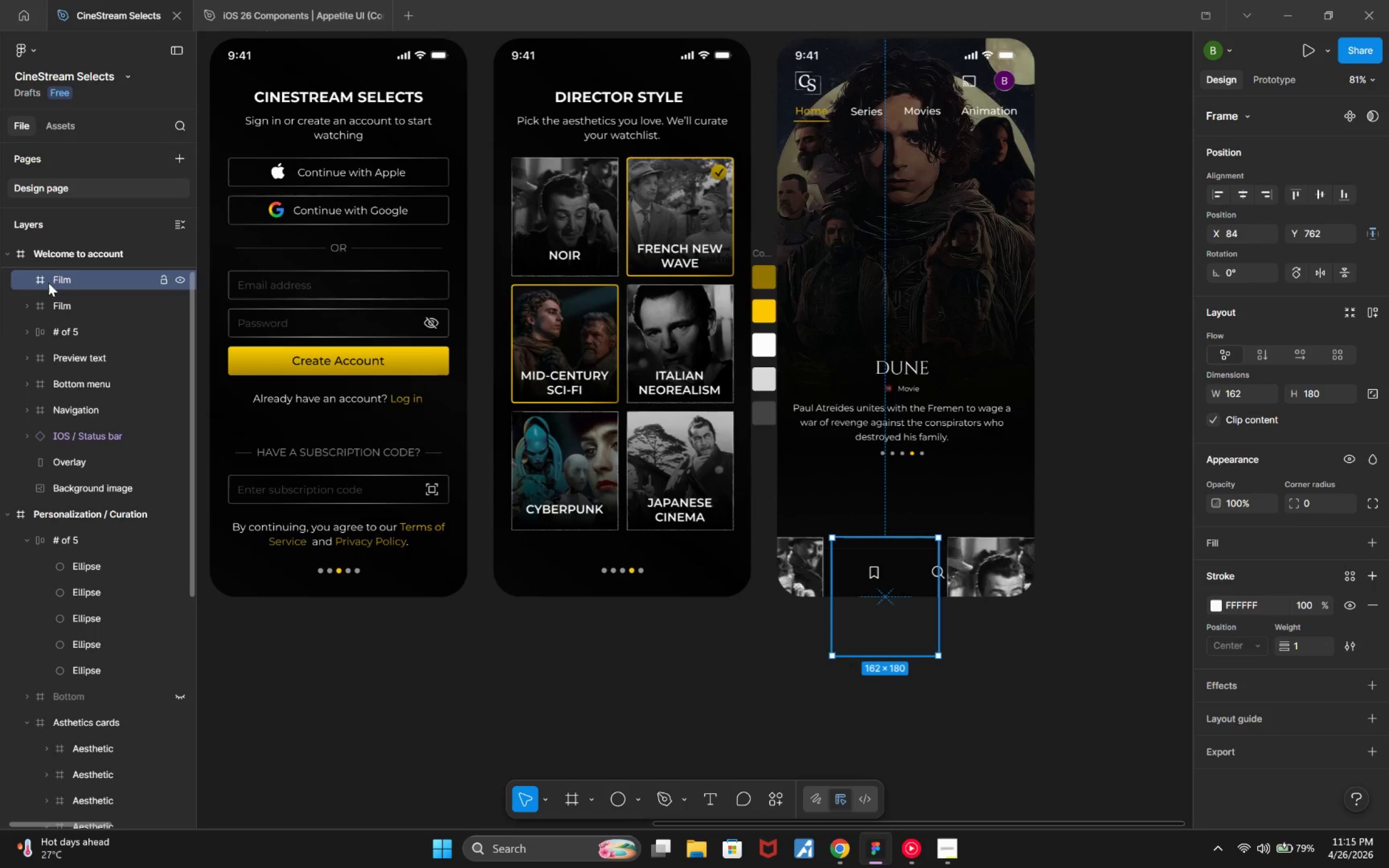 
right_click([54, 281])
 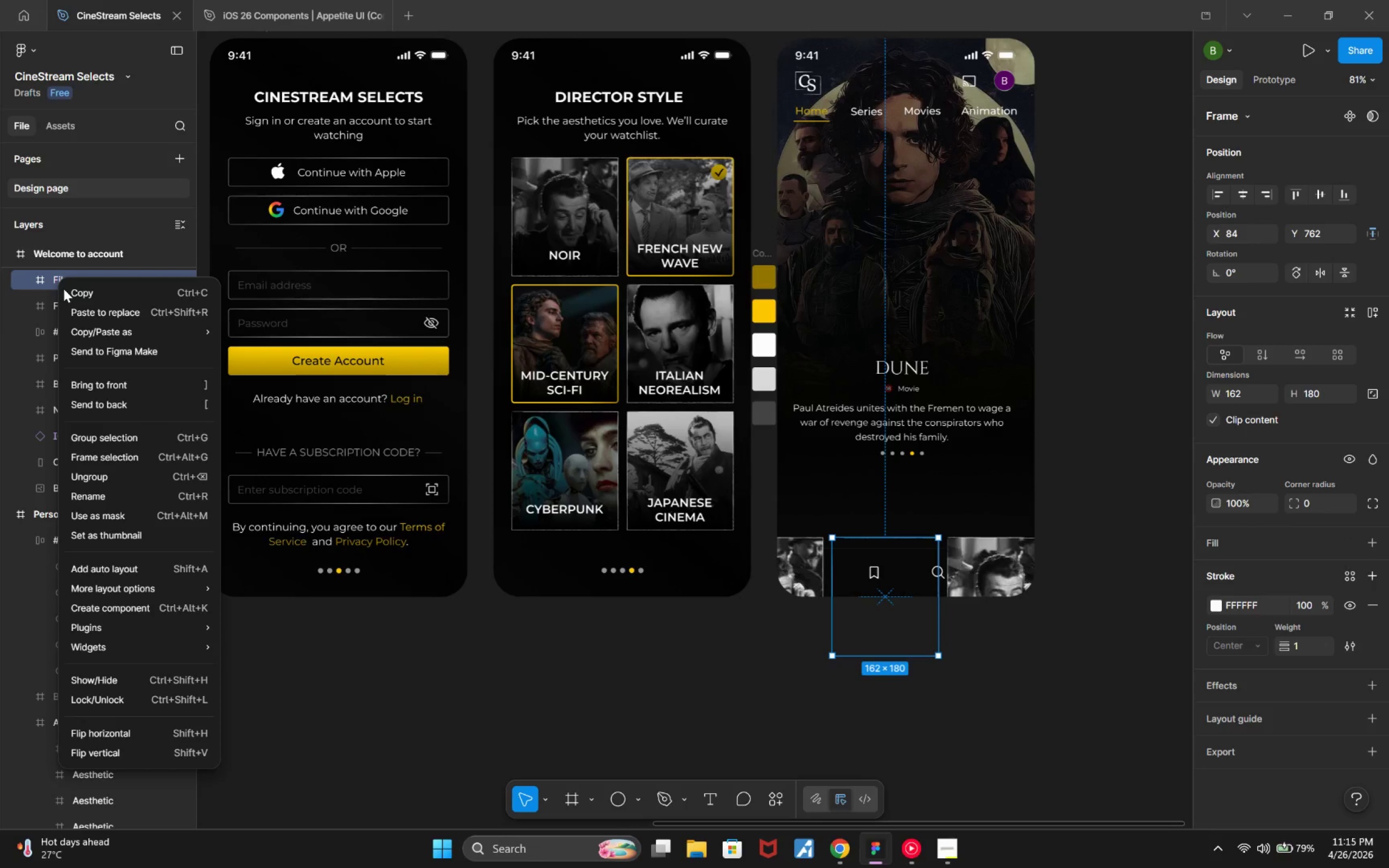 
key(Escape)
 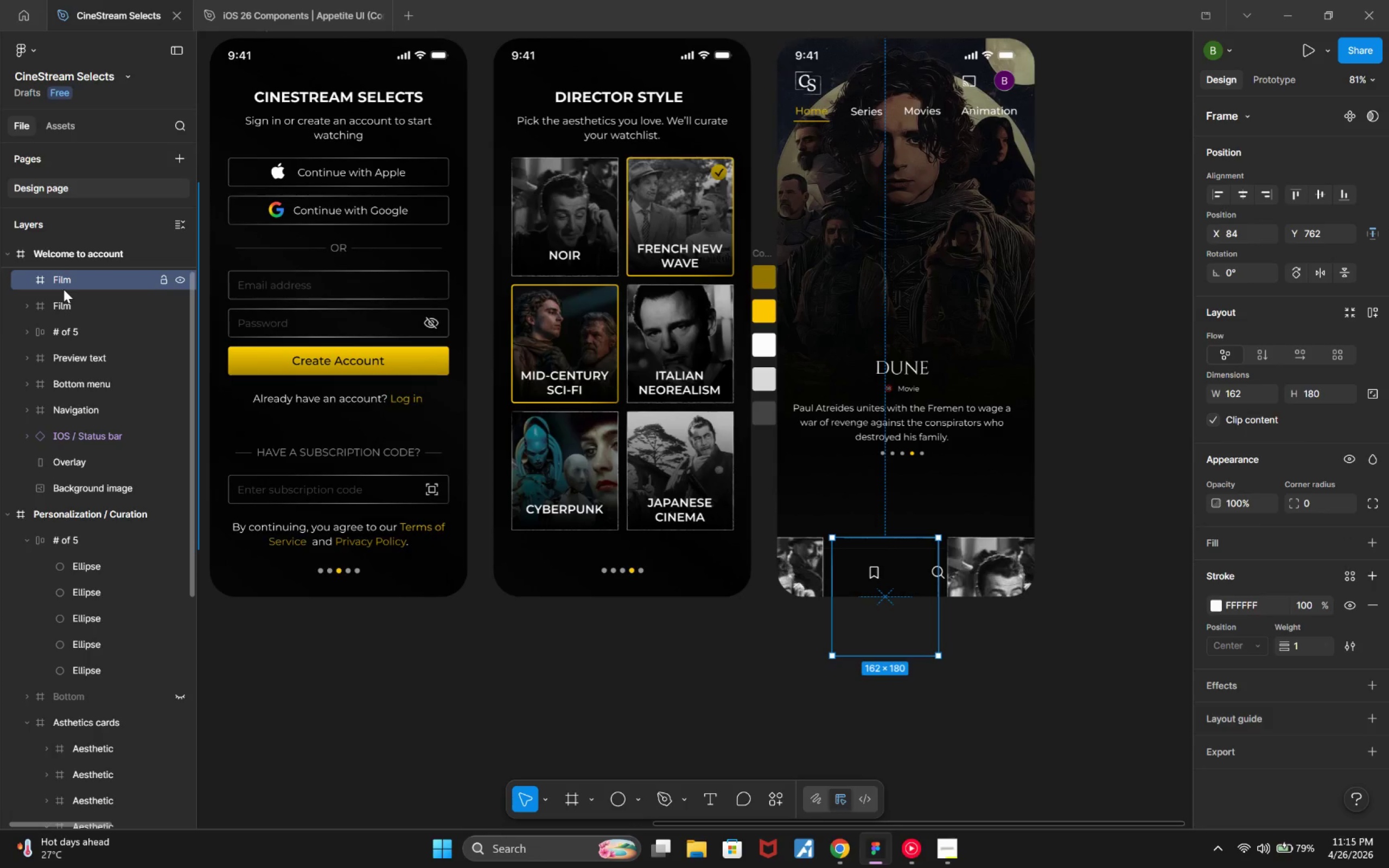 
key(Control+V)
 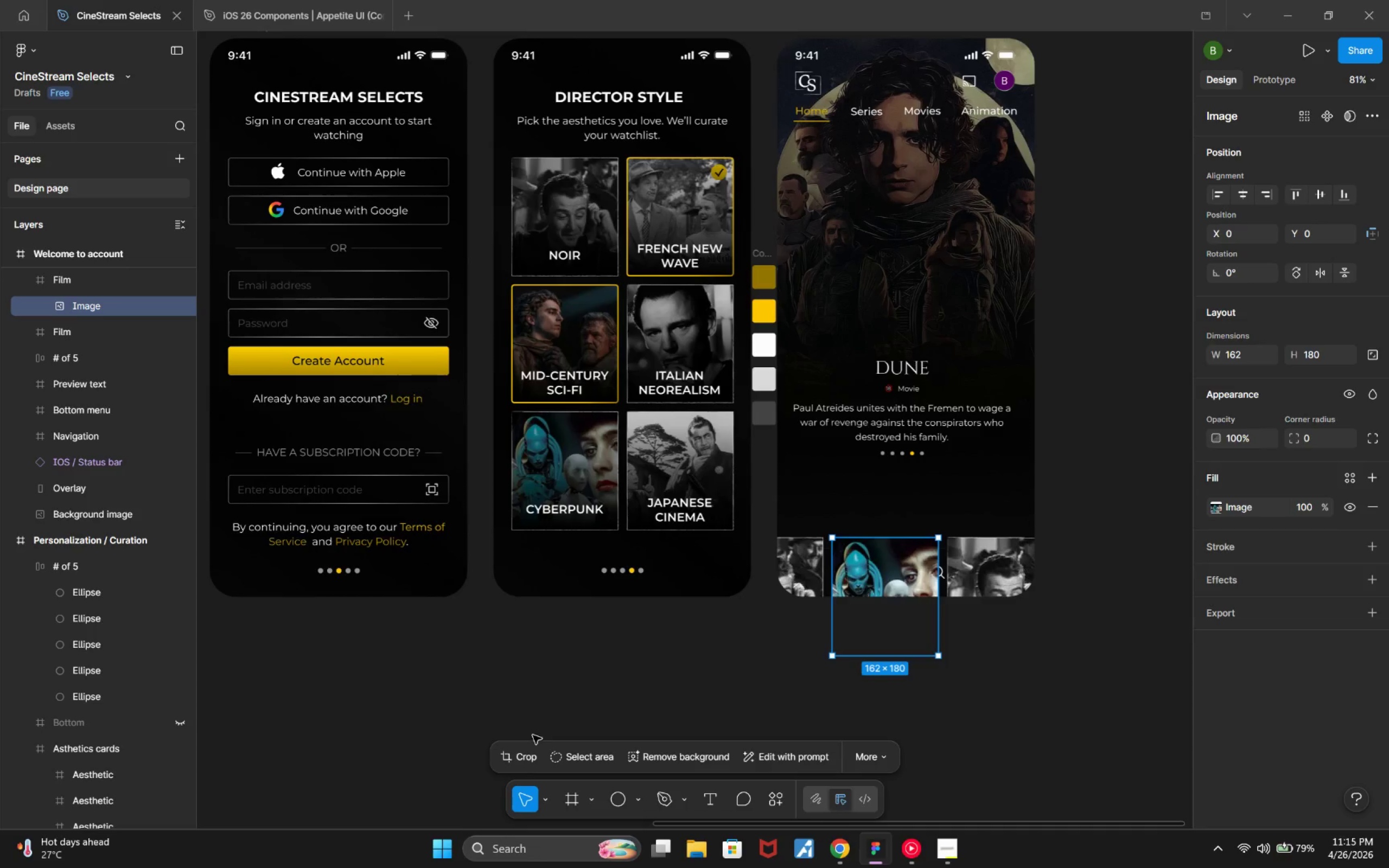 
left_click([469, 691])
 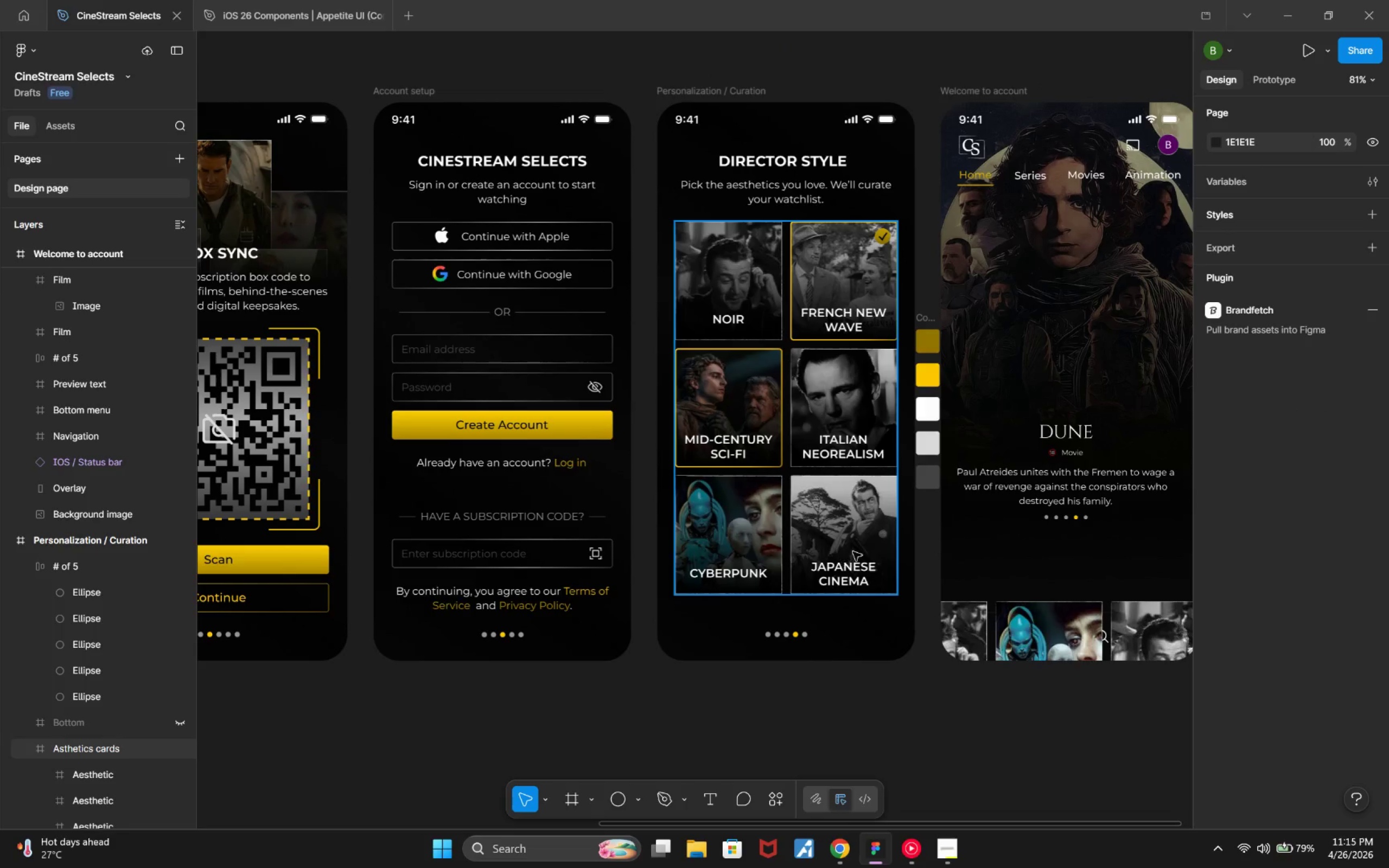 
wait(6.75)
 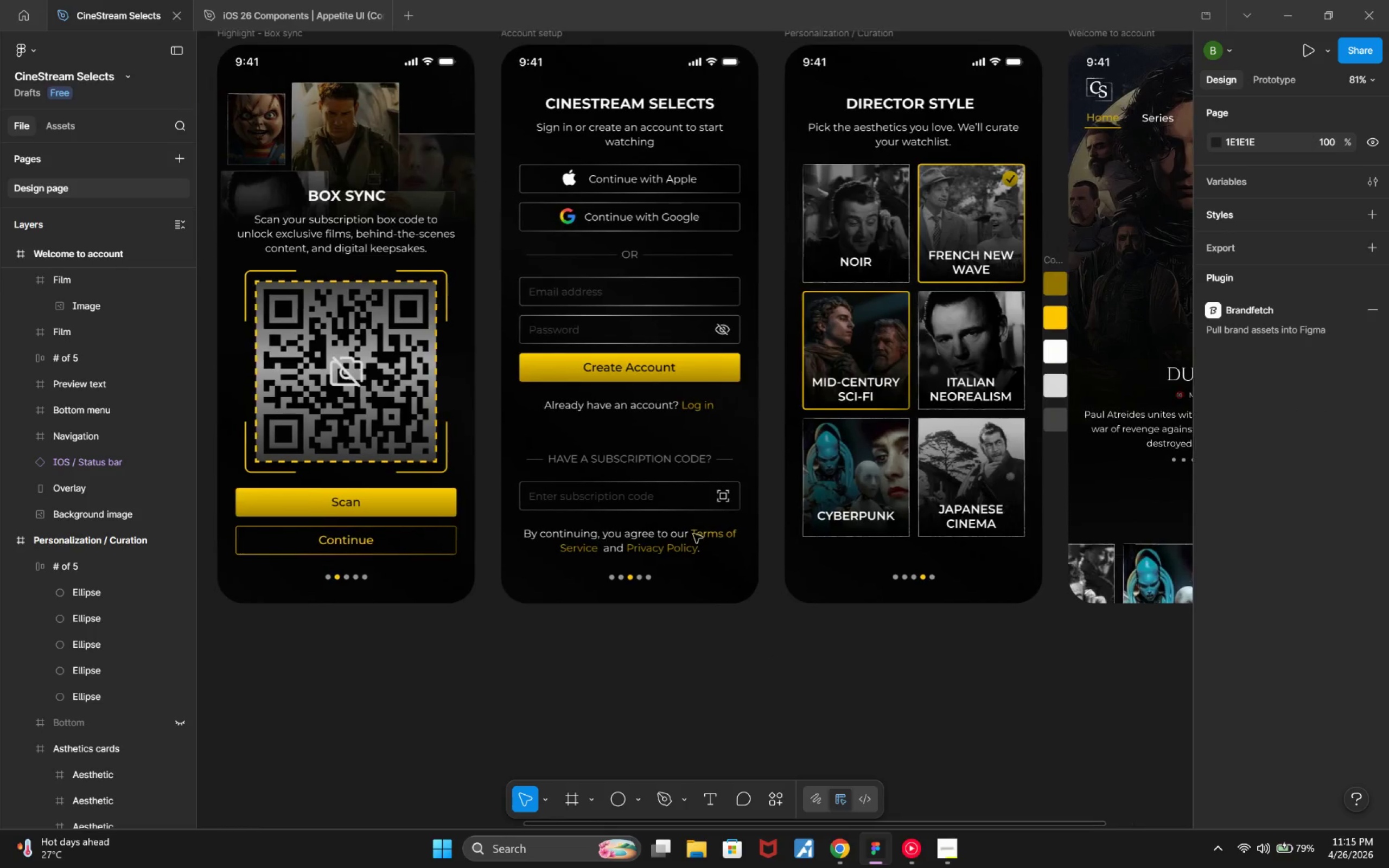 
double_click([836, 486])
 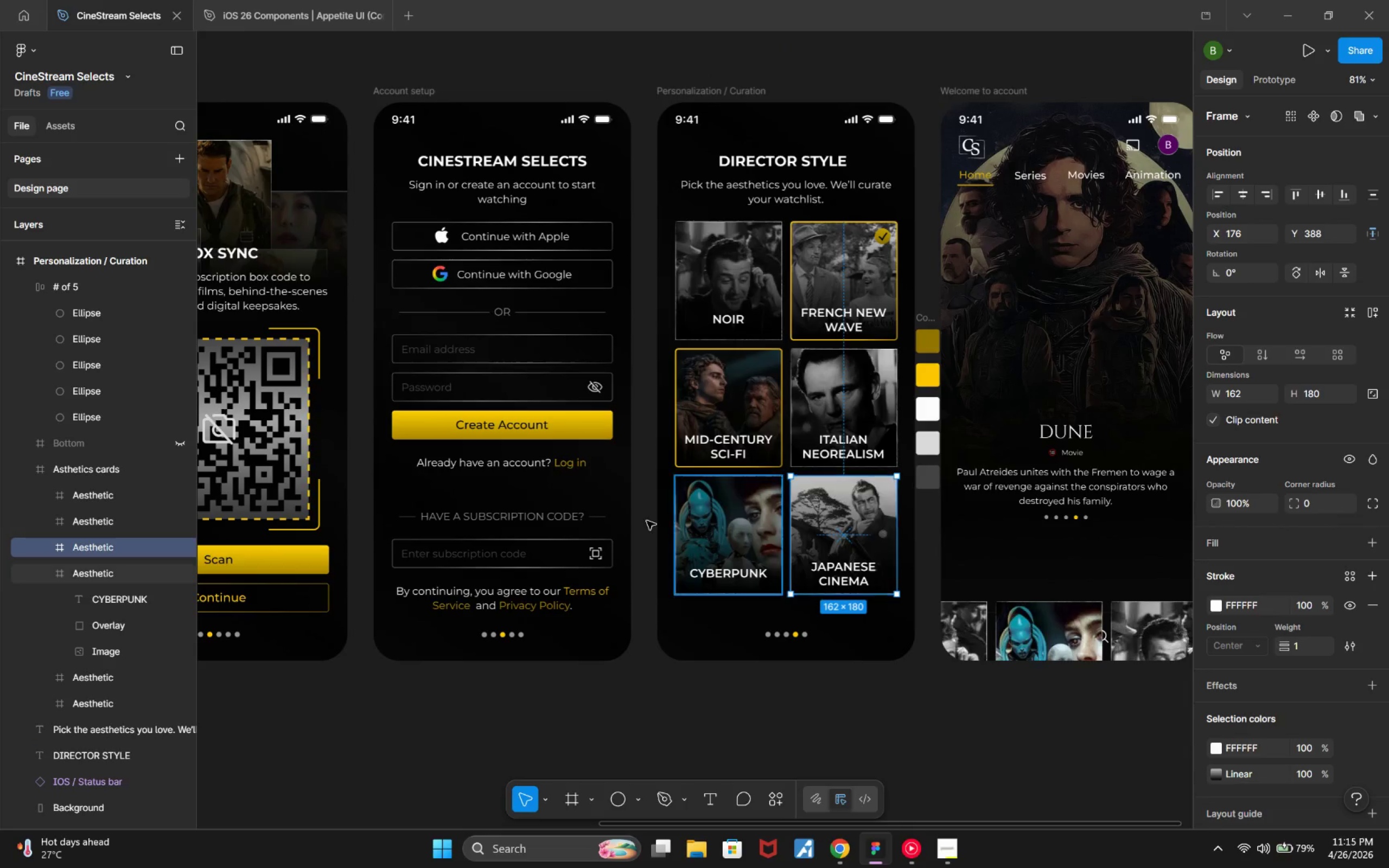 
double_click([821, 523])
 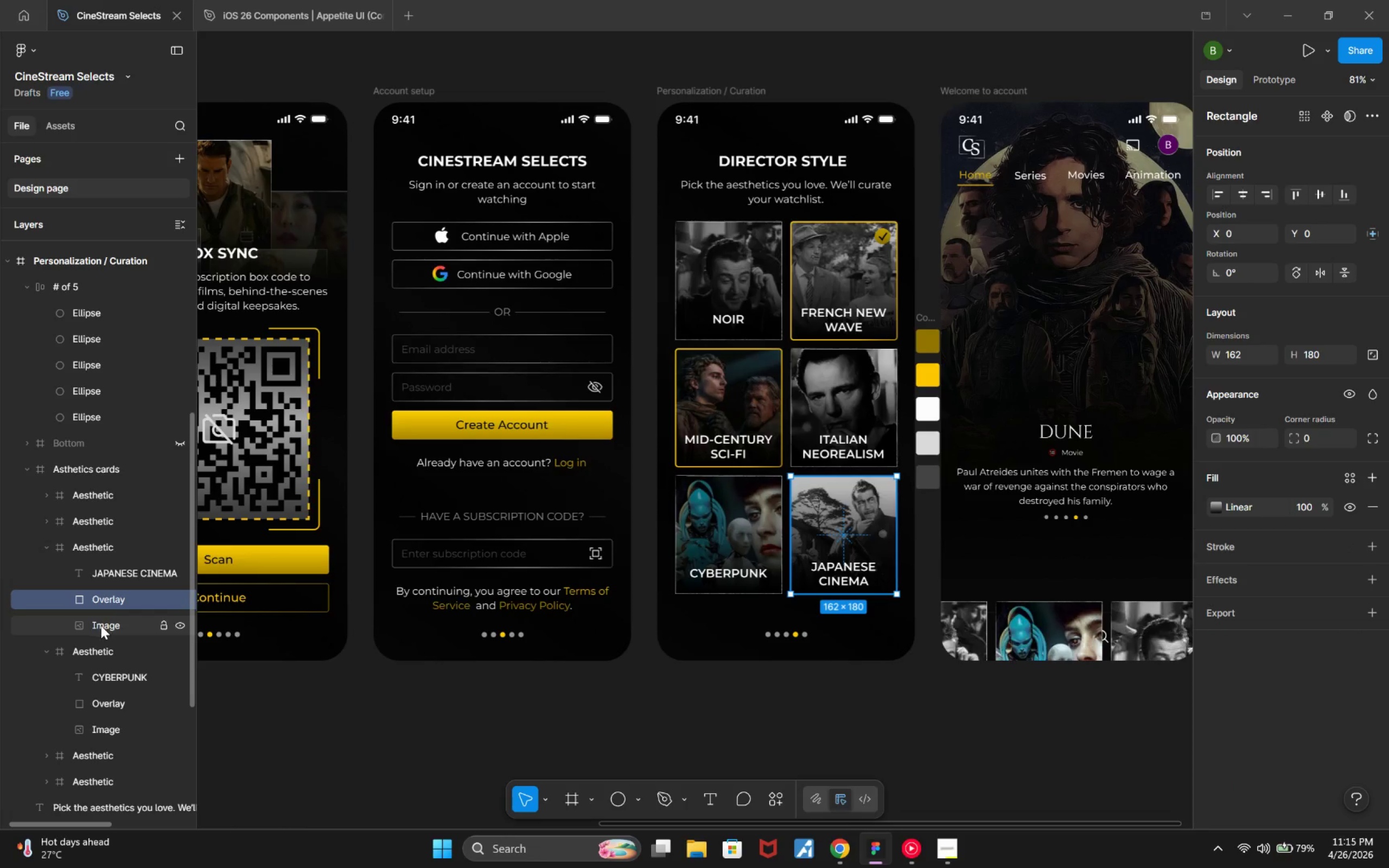 
hold_key(key=ControlLeft, duration=0.75)
 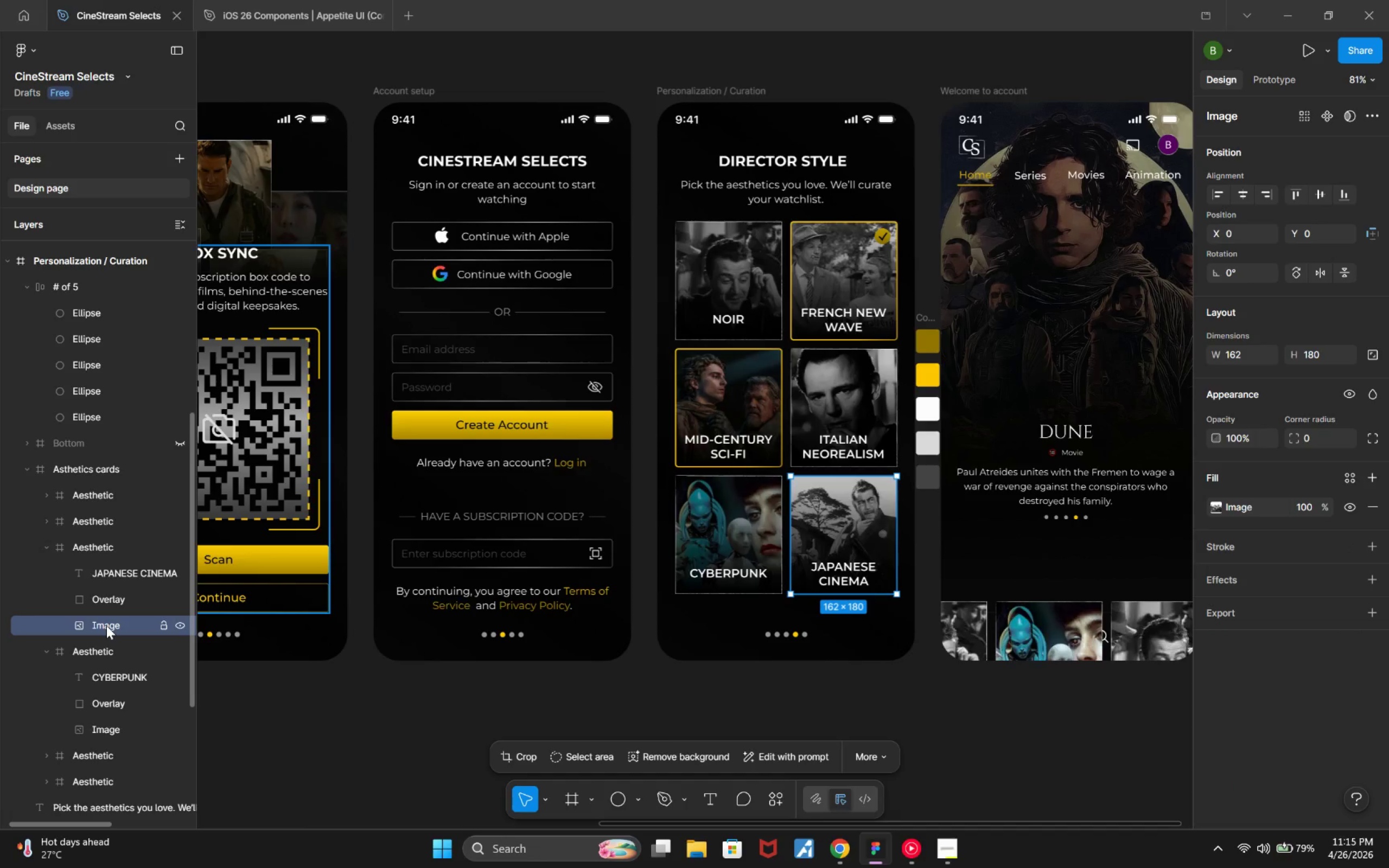 
right_click([106, 626])
 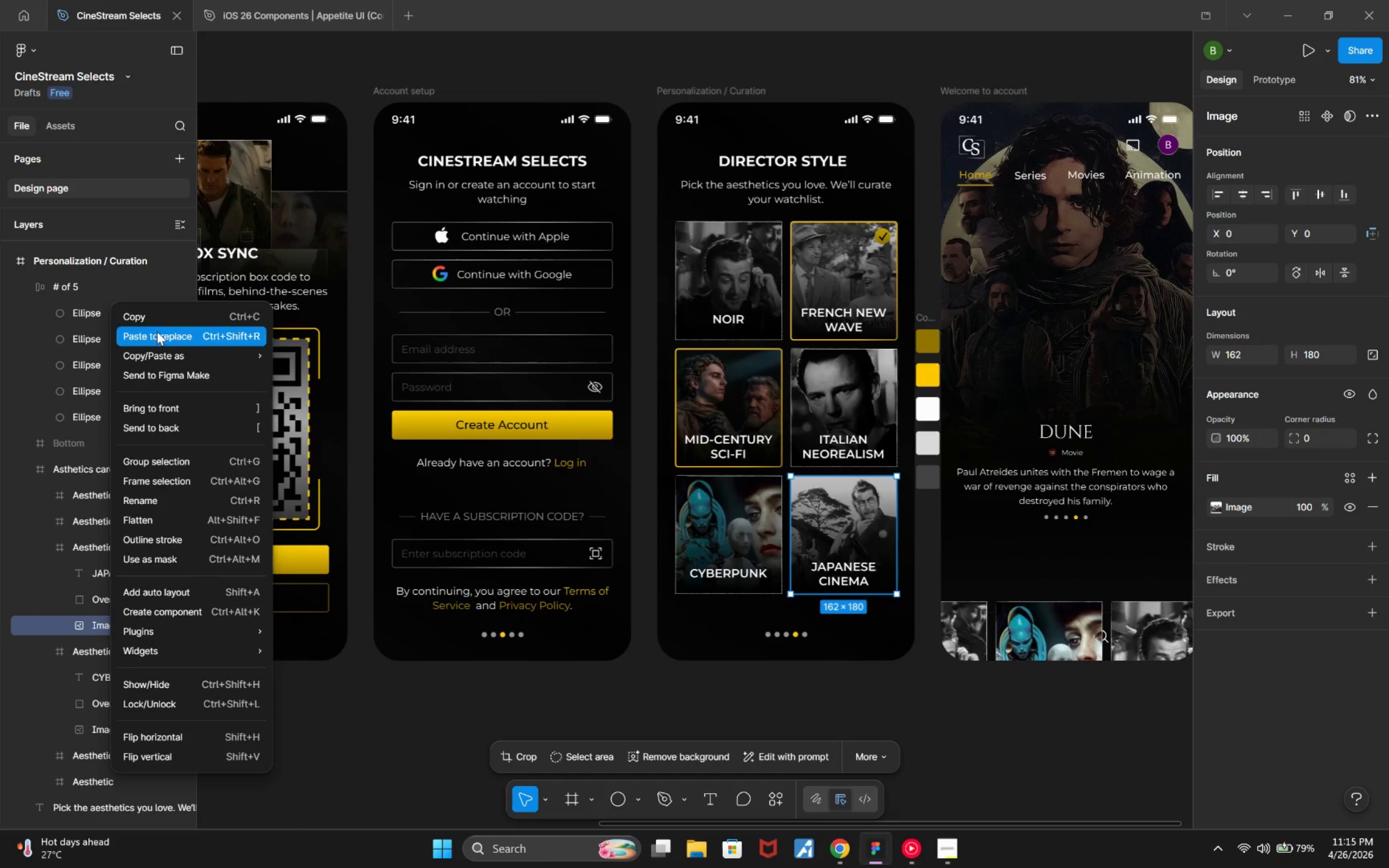 
left_click([155, 318])
 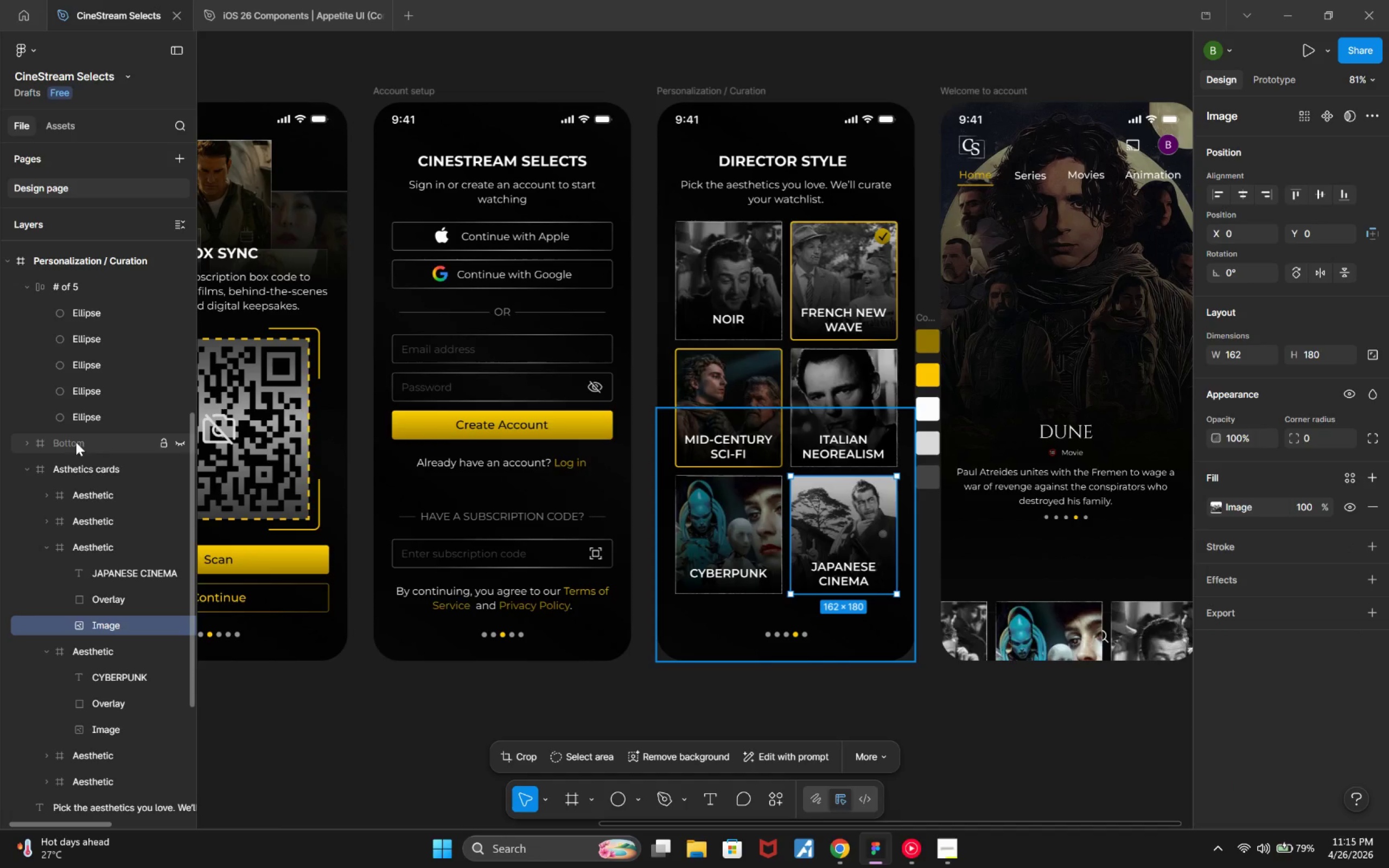 
left_click([184, 444])
 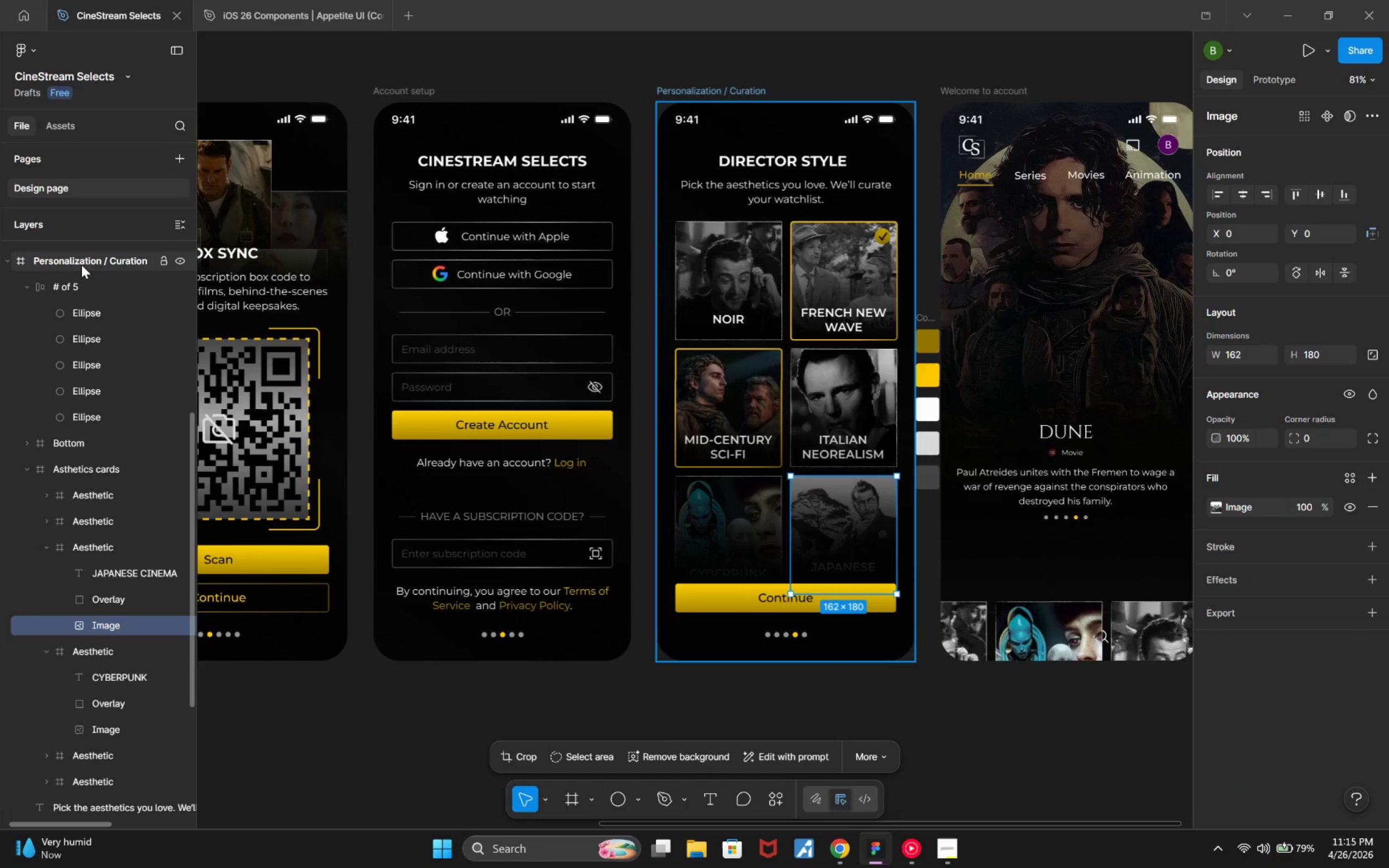 
left_click([80, 263])
 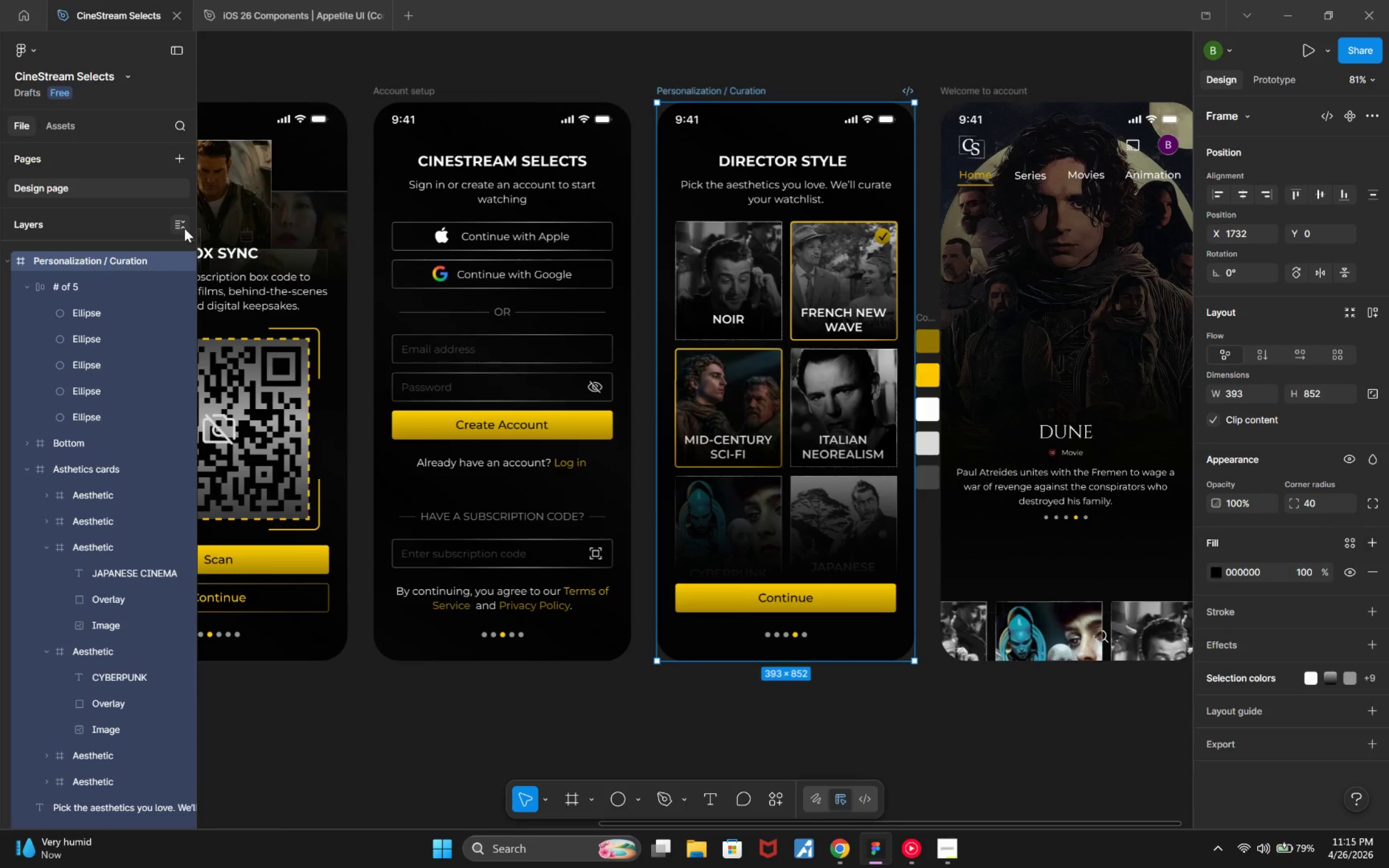 
left_click([181, 225])
 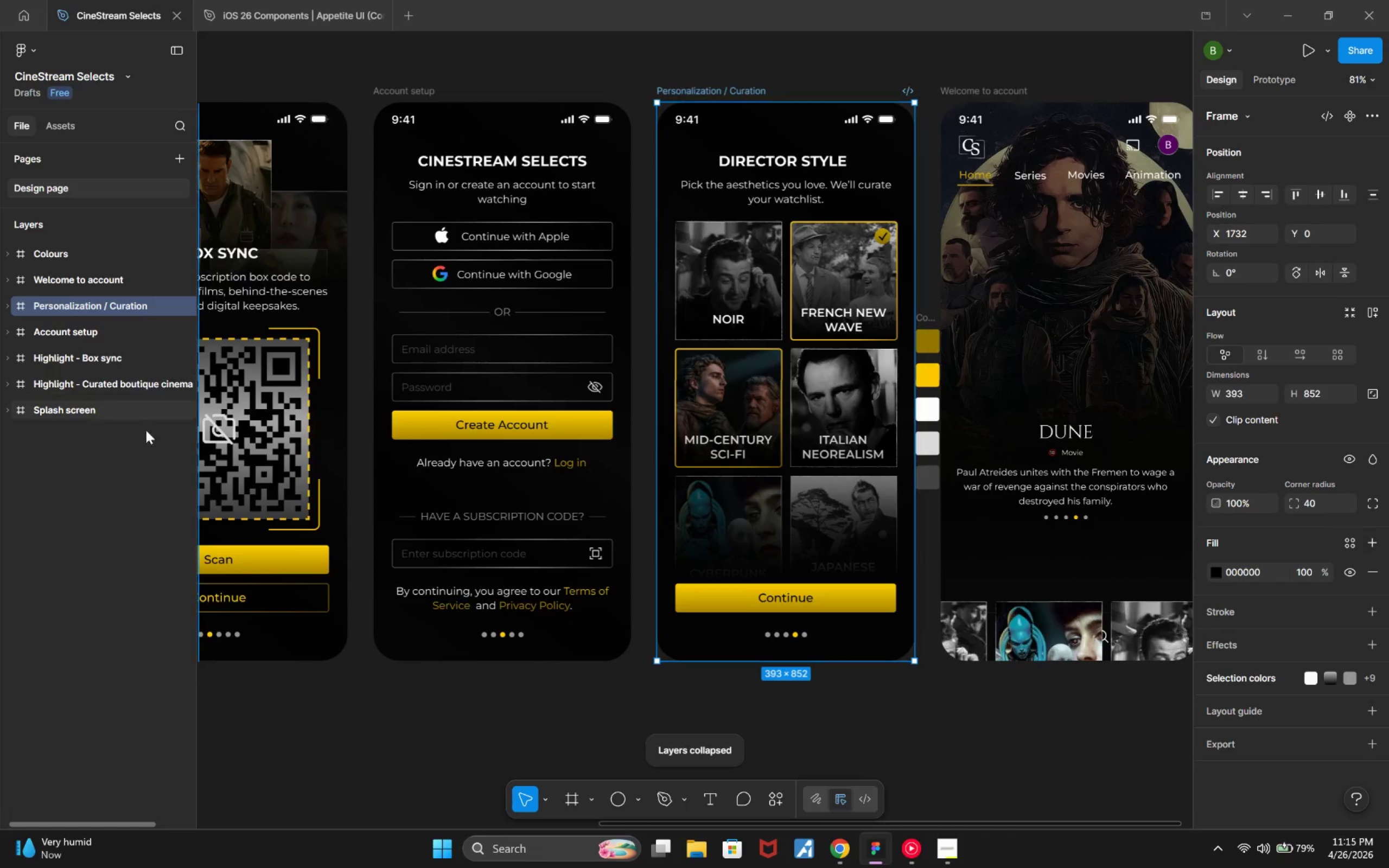 
scroll: coordinate [120, 437], scroll_direction: up, amount: 1.0
 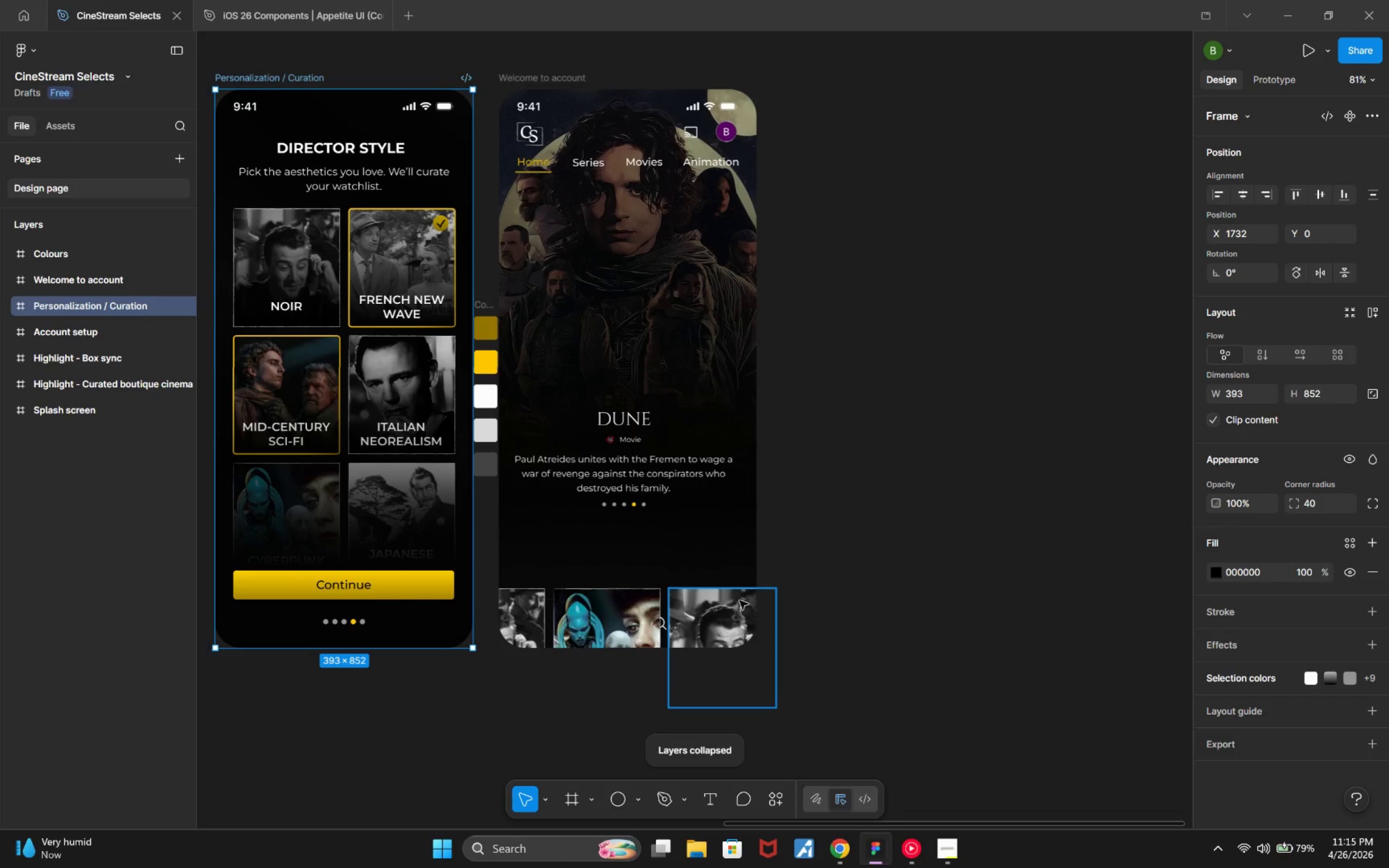 
left_click([729, 597])
 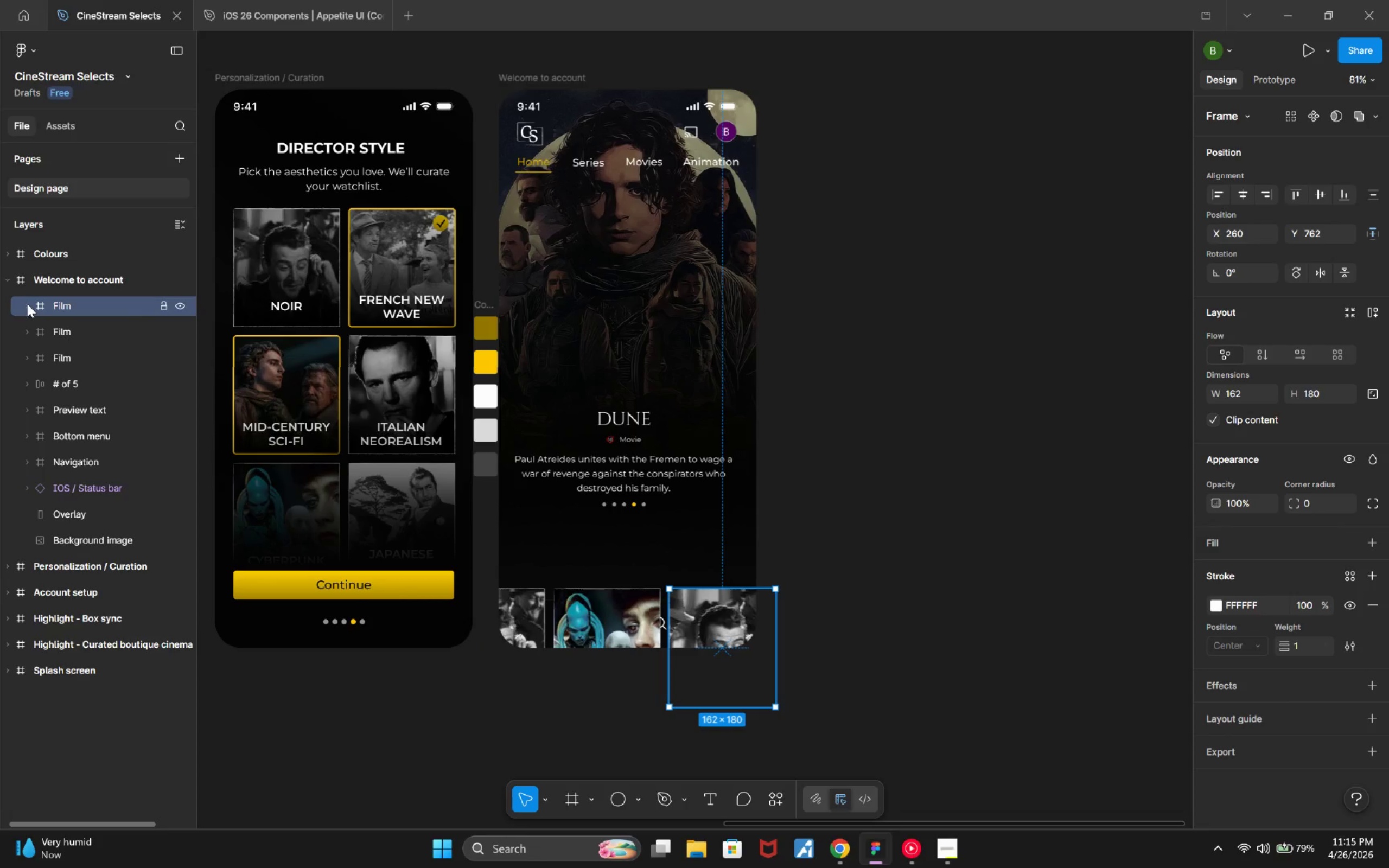 
double_click([95, 326])
 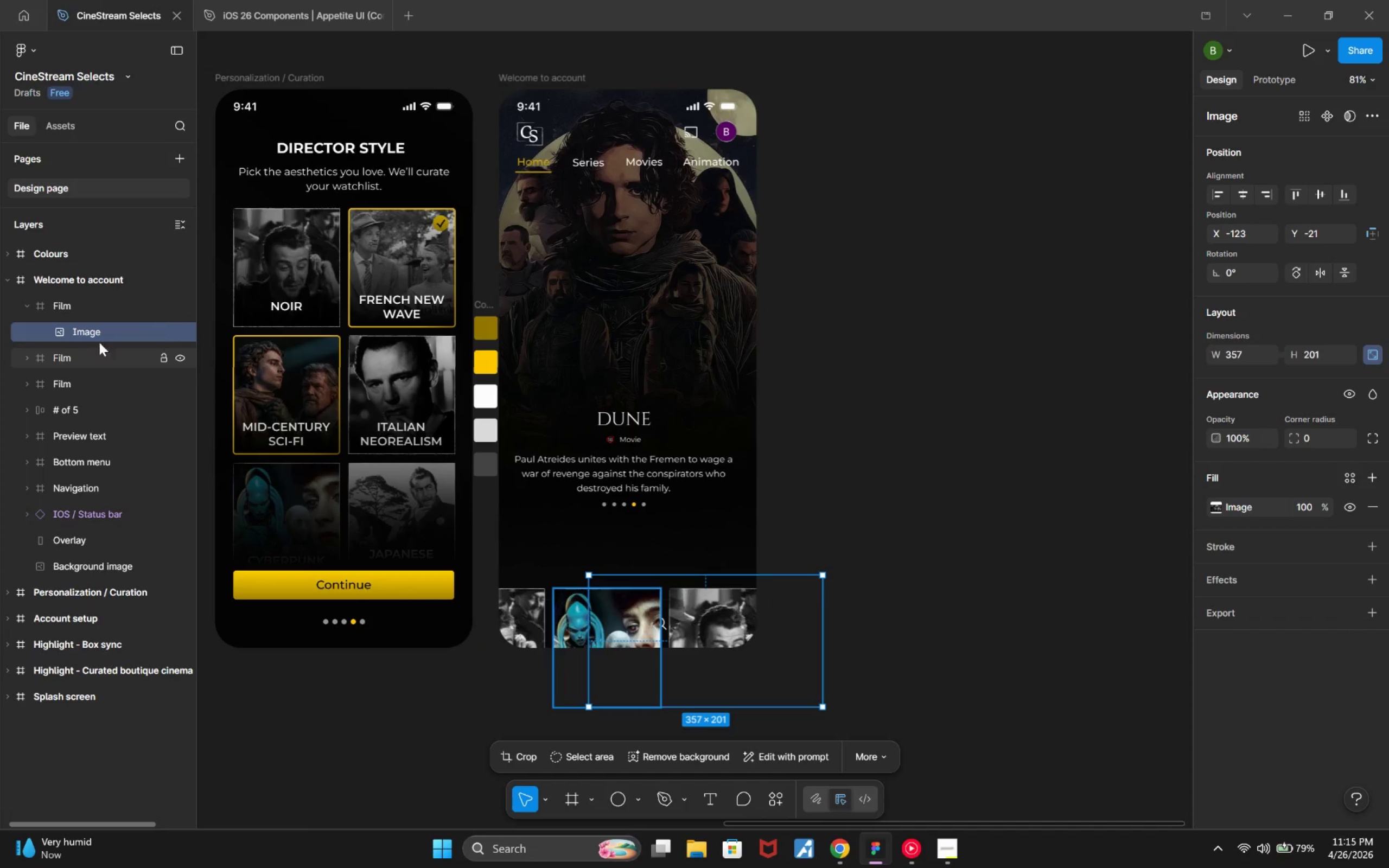 
right_click([104, 329])
 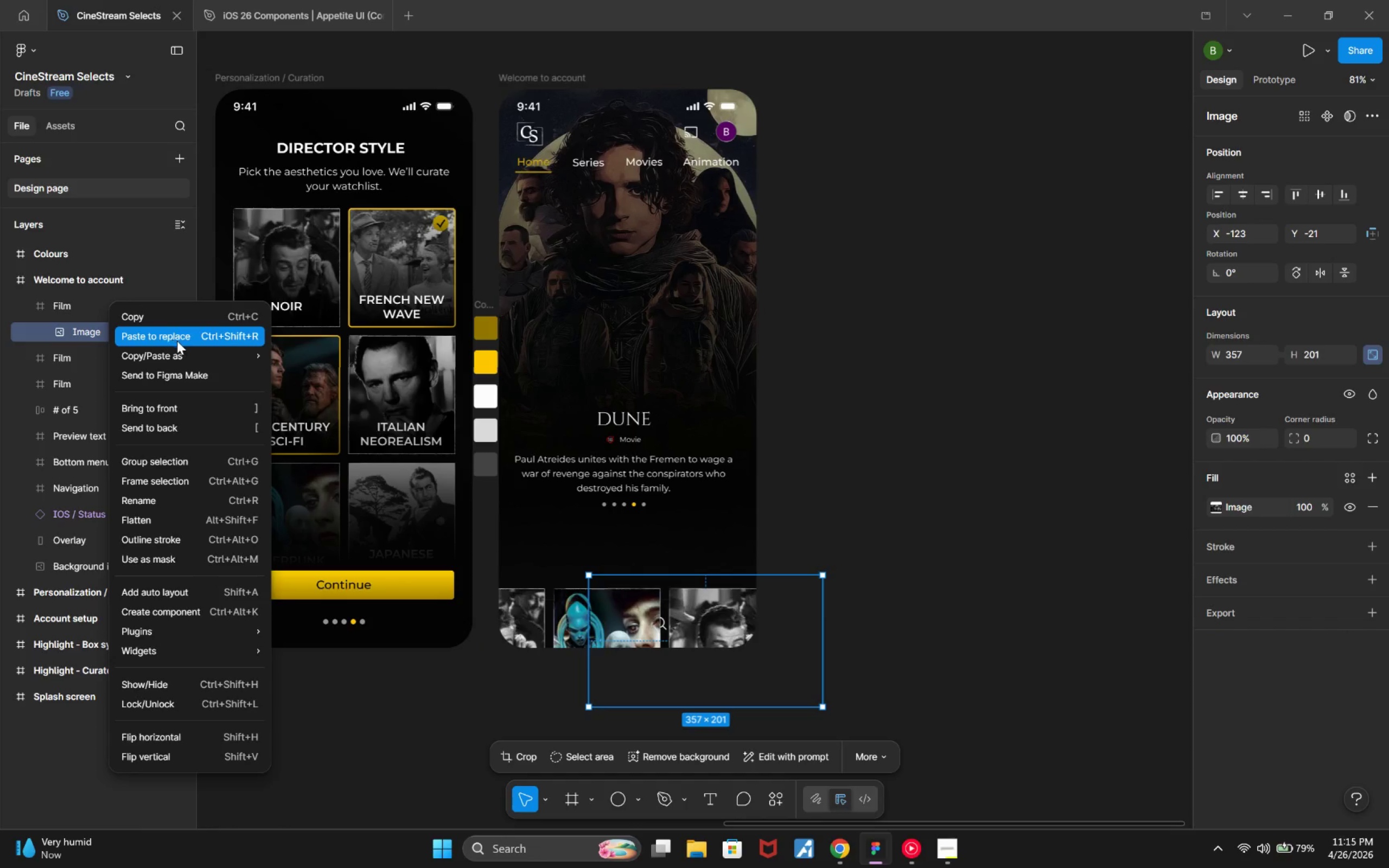 
left_click([180, 343])
 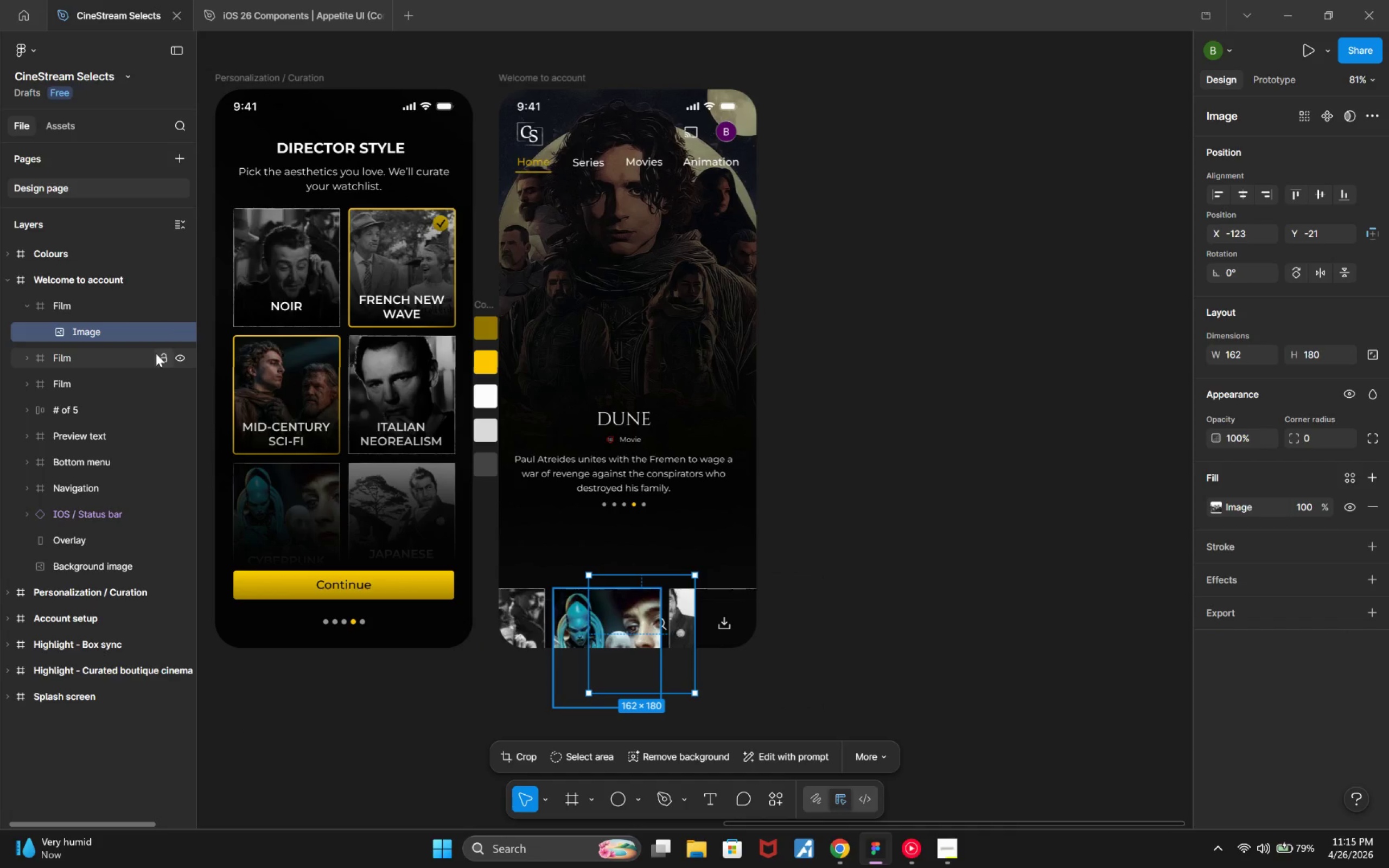 
key(Control+Z)
 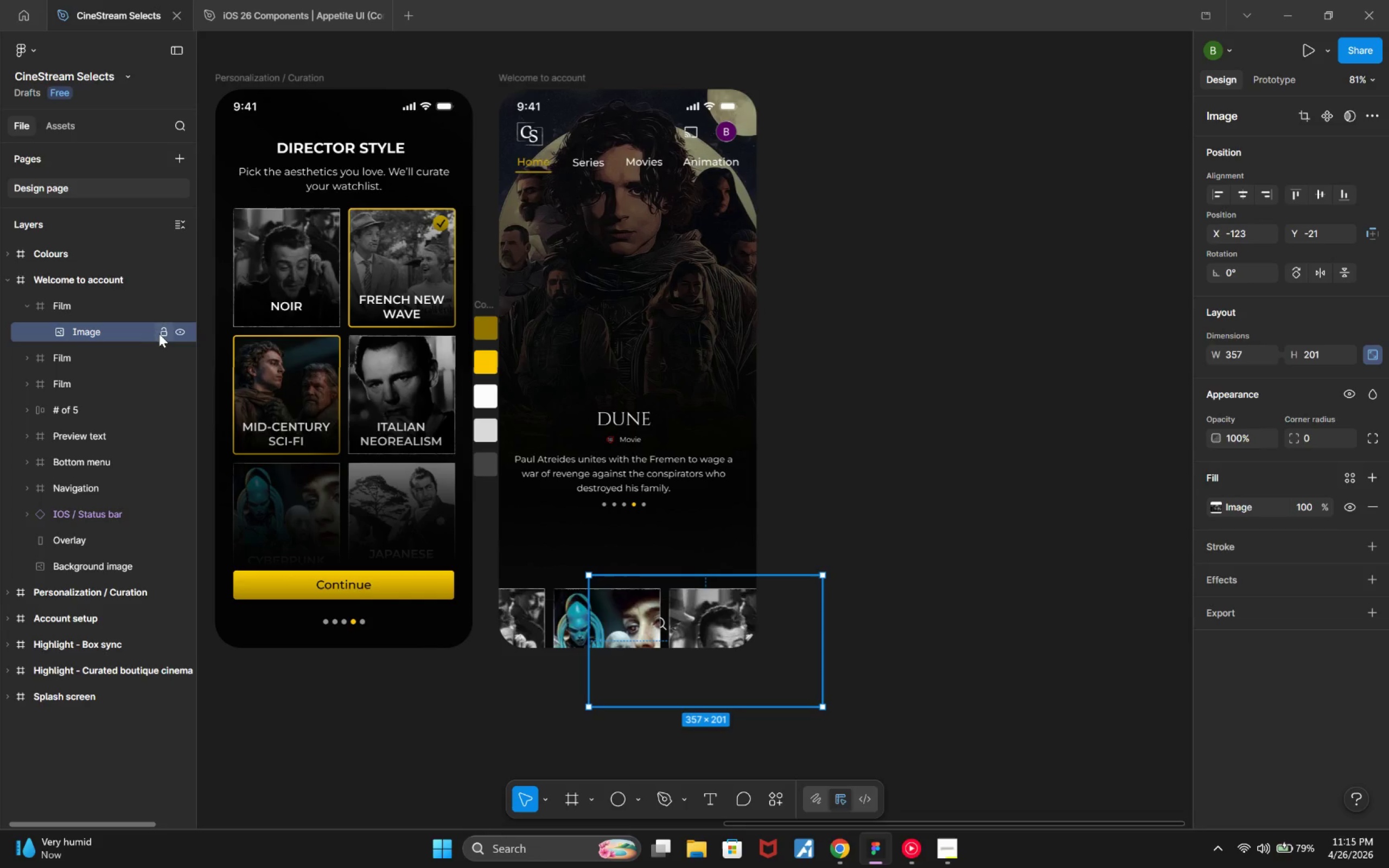 
hold_key(key=Delete, duration=0.34)
 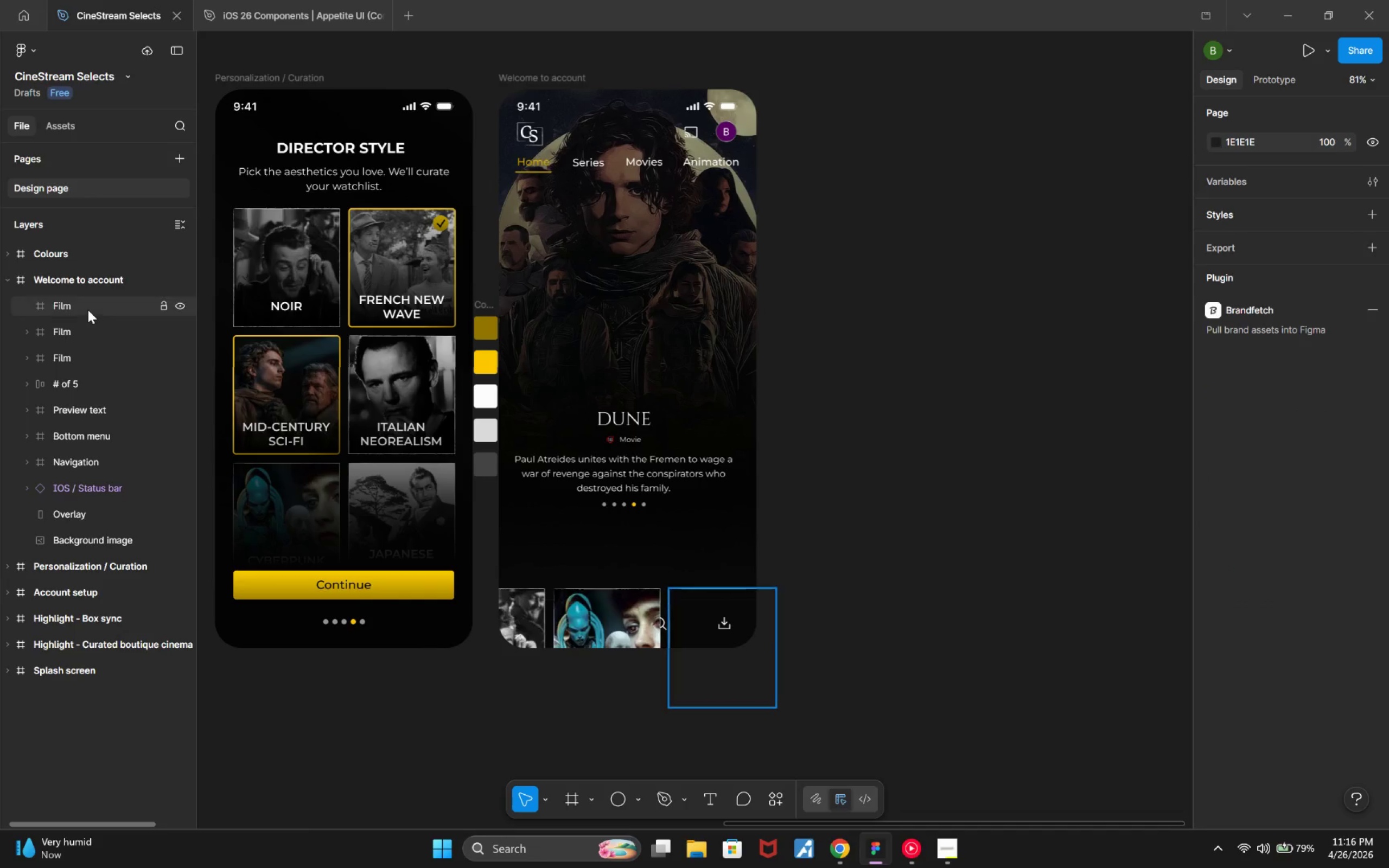 
left_click([88, 310])
 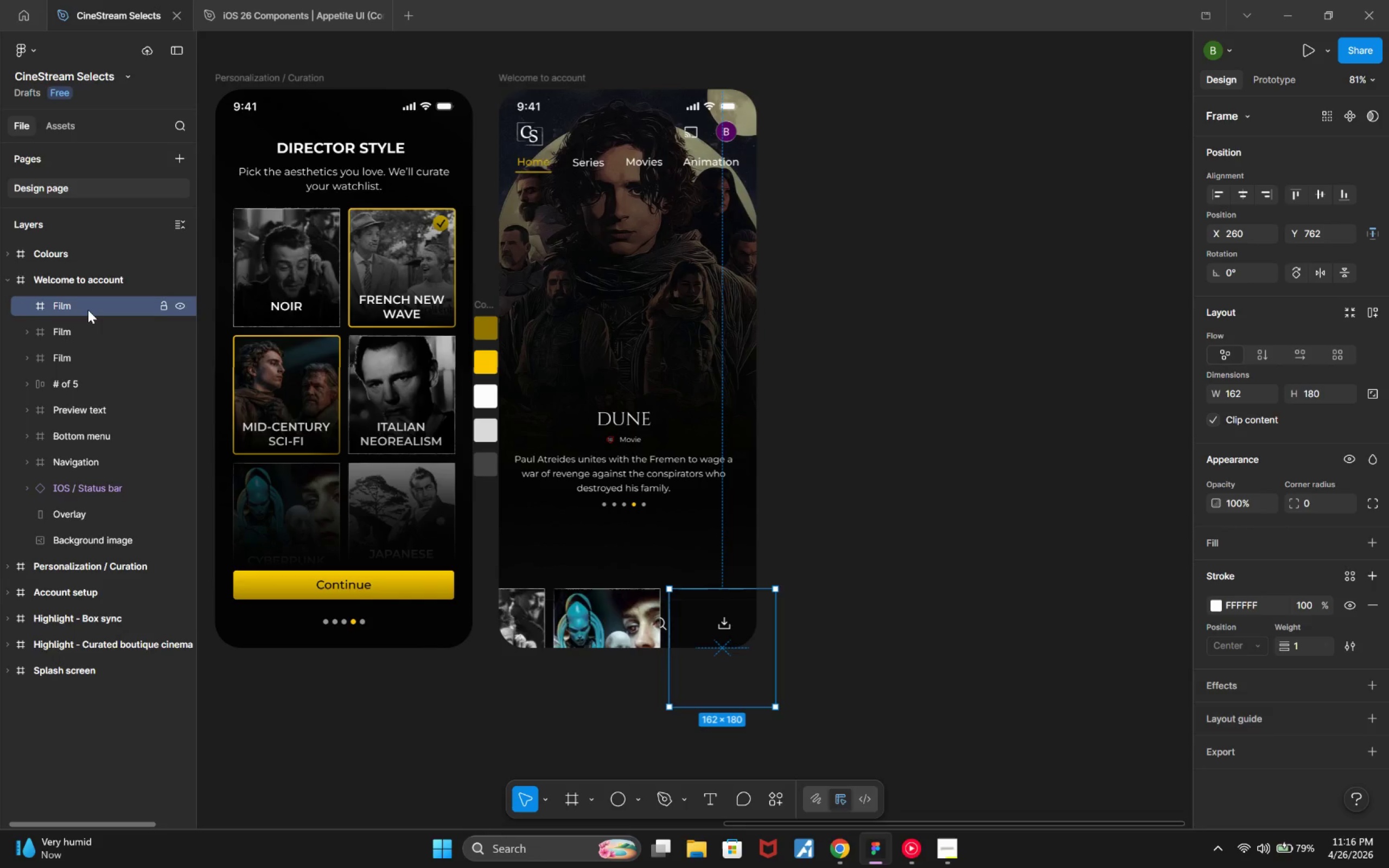 
key(Control+V)
 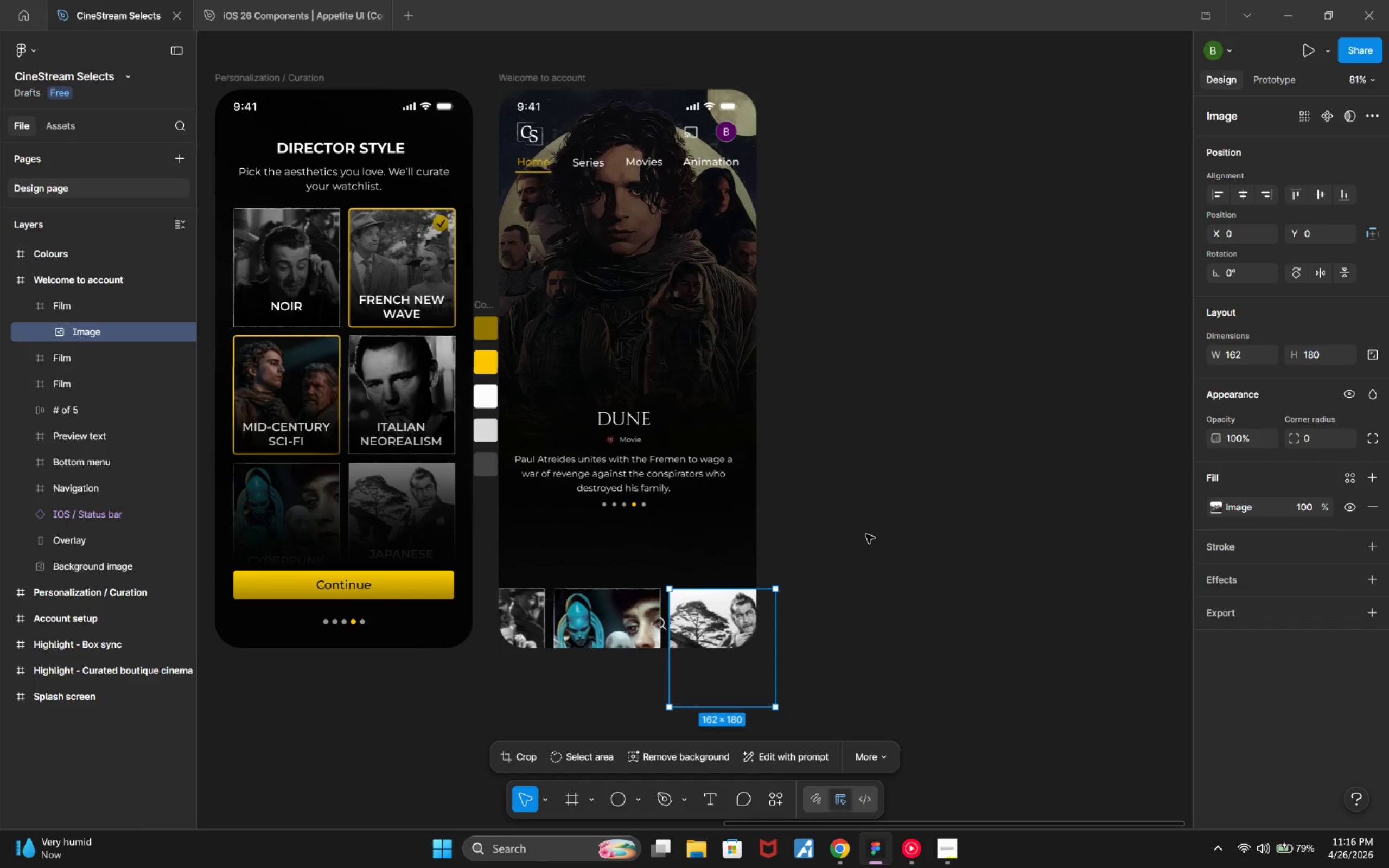 
left_click([866, 534])
 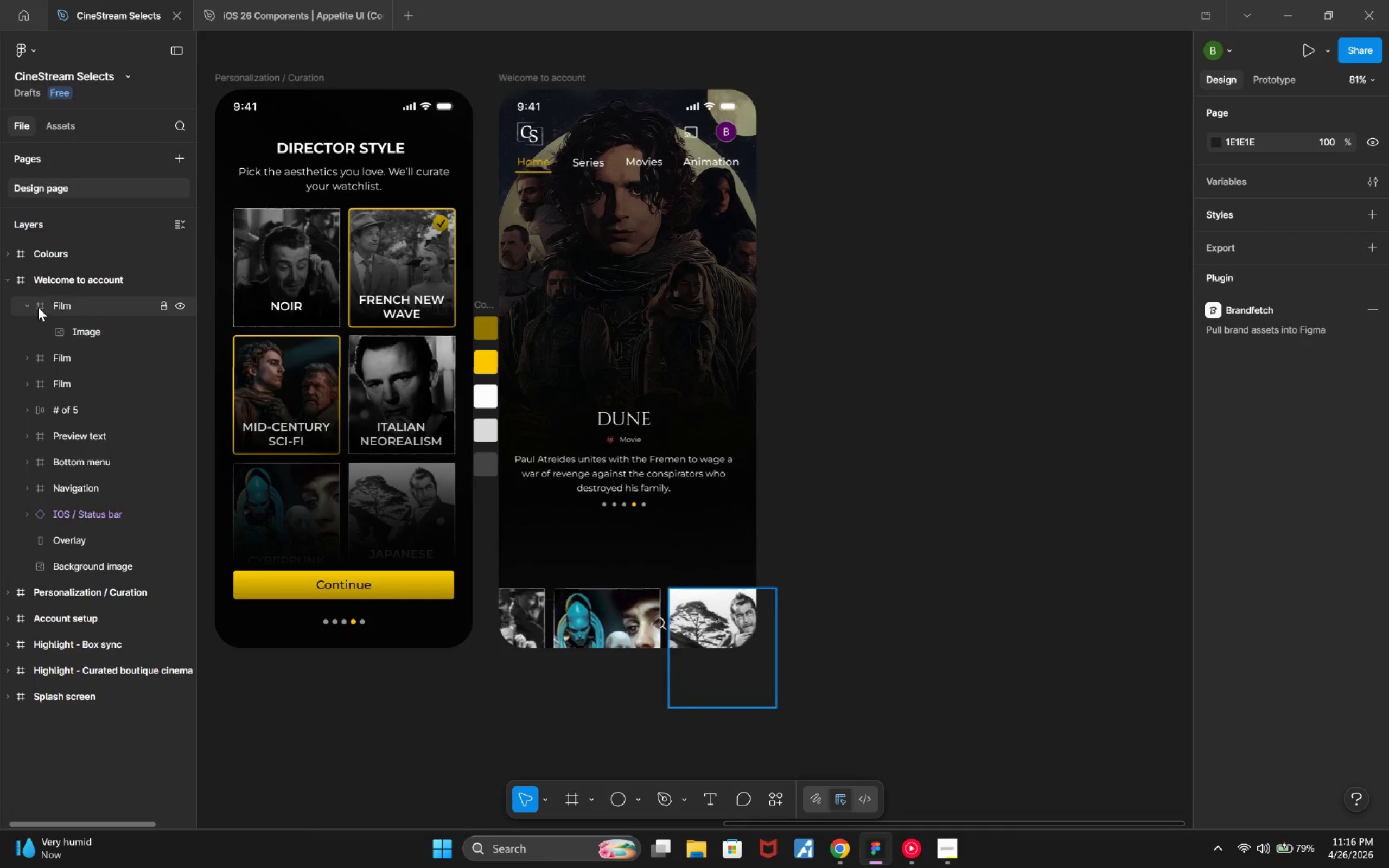 
left_click([25, 303])
 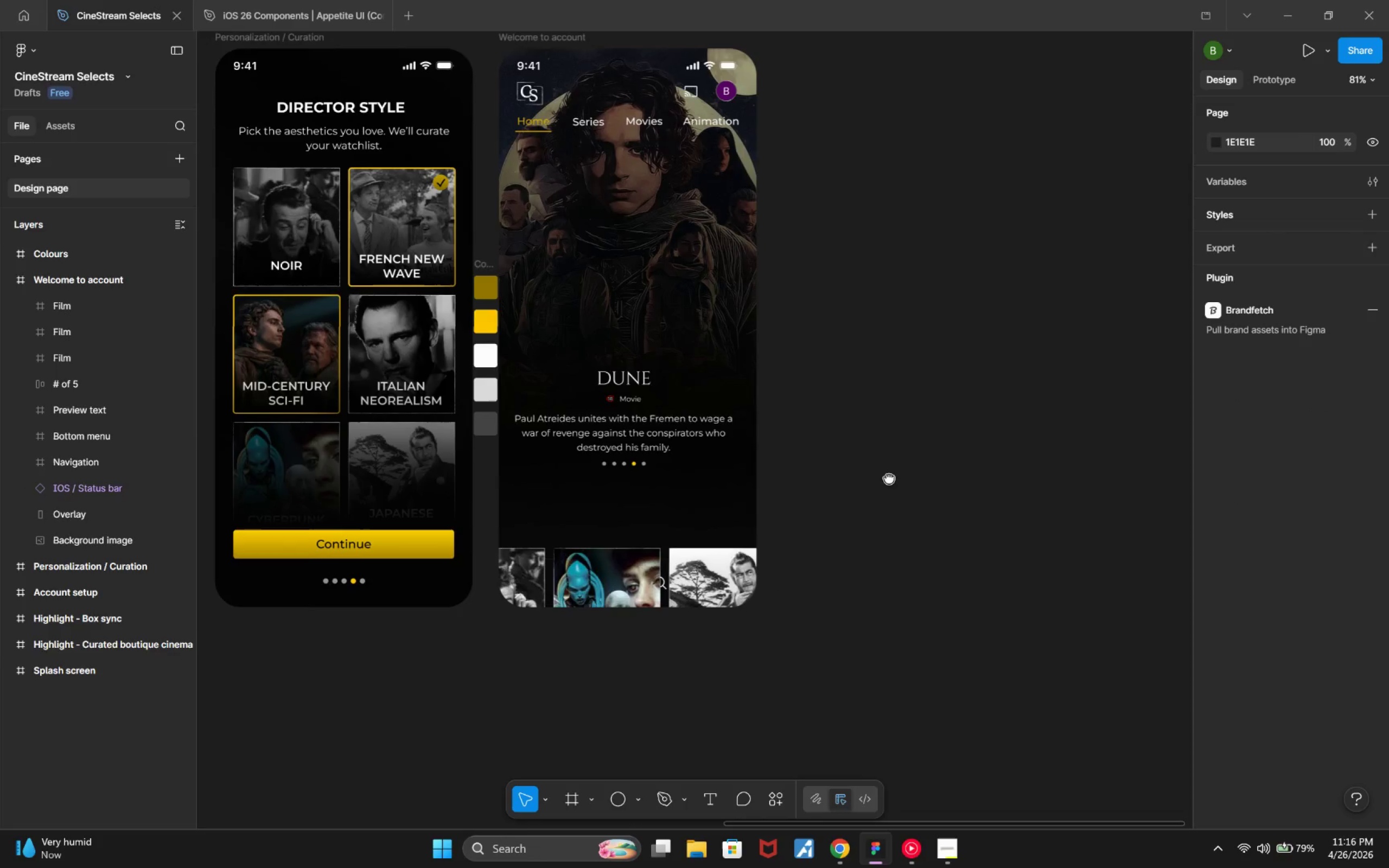 
hold_key(key=ControlLeft, duration=0.43)
scroll: coordinate [864, 548], scroll_direction: up, amount: 3.0
 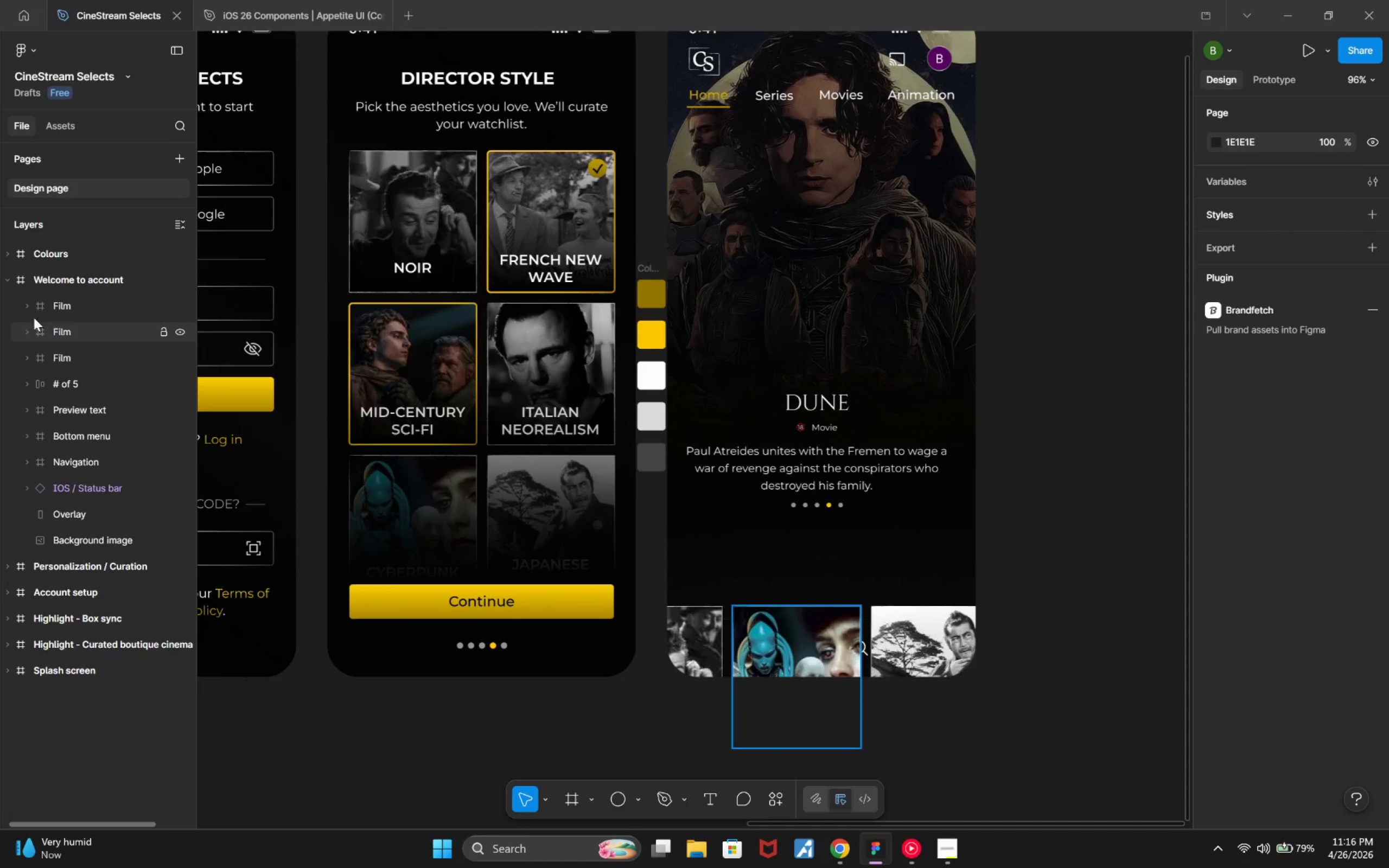 
hold_key(key=ControlLeft, duration=1.6)
double_click([85, 356])
 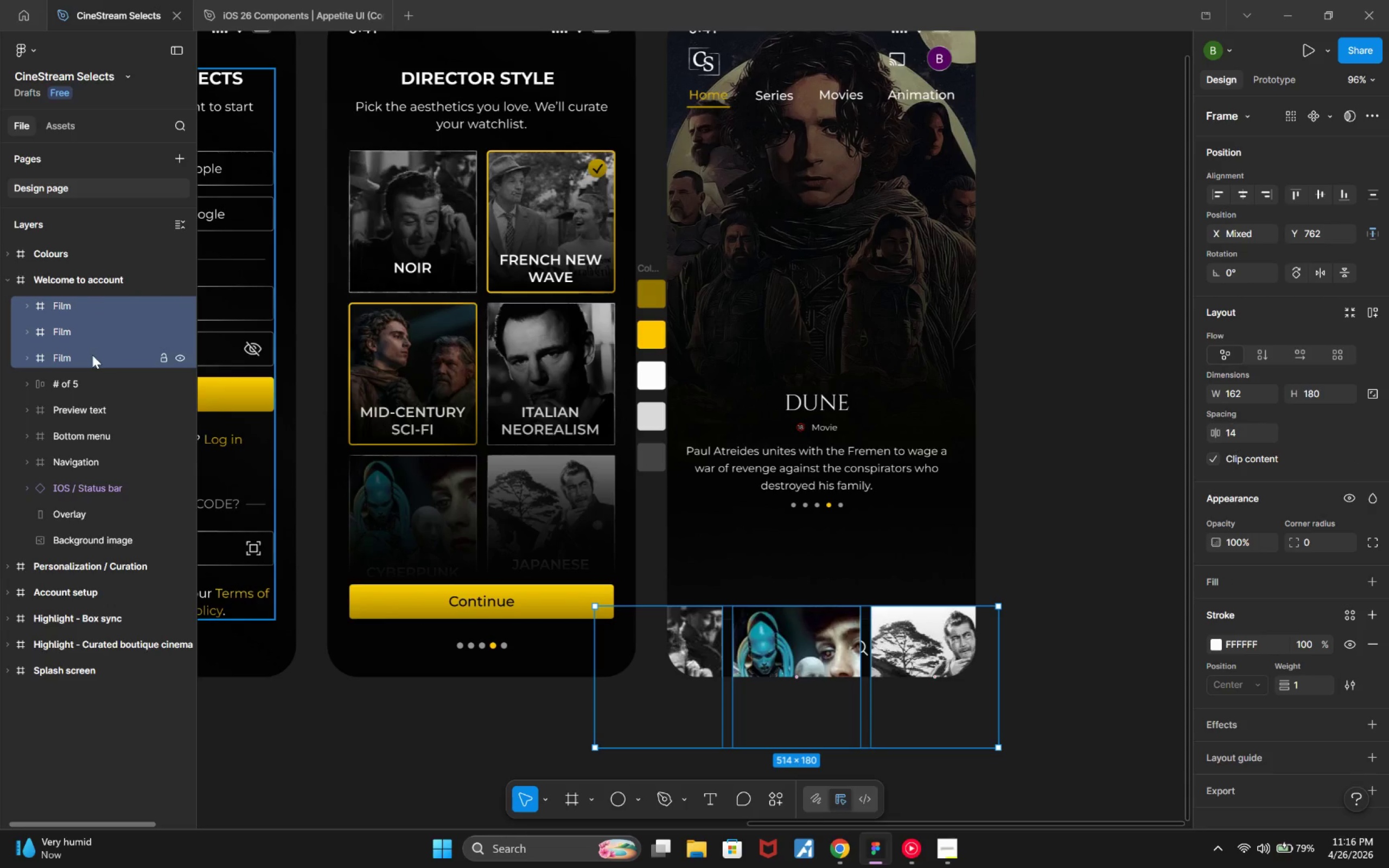 
wait(8.54)
 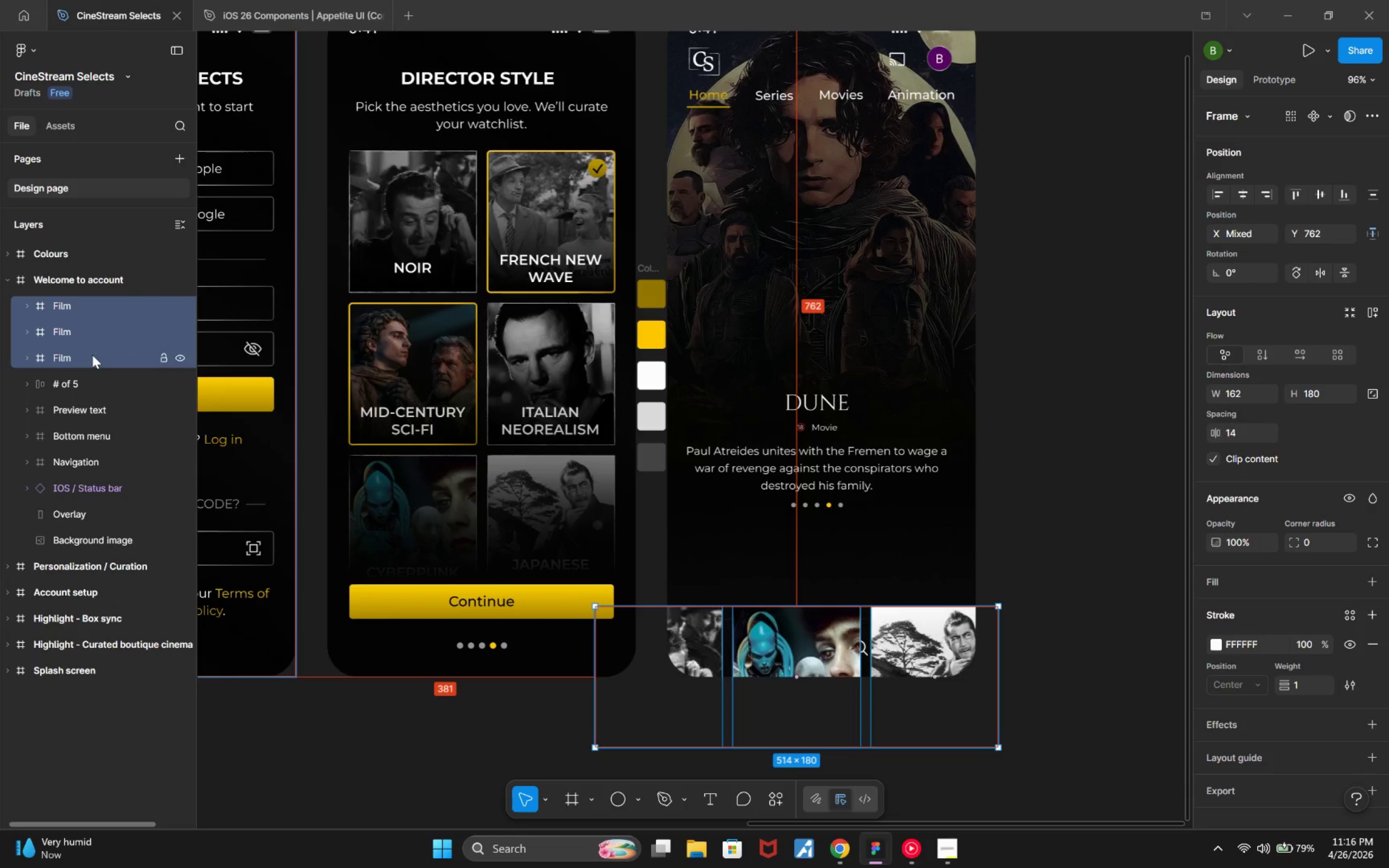 
key(Alt+Control+G)
 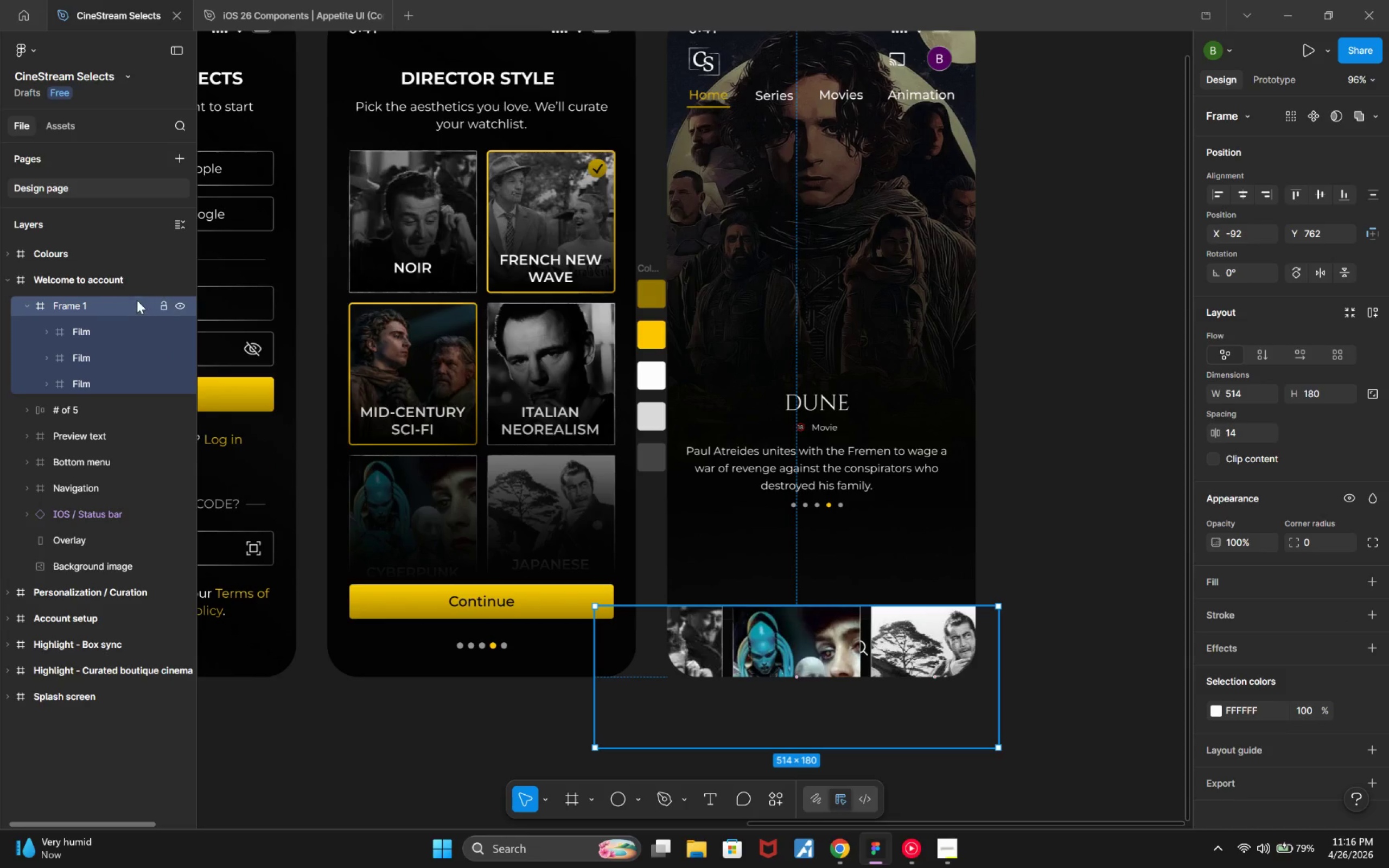 
double_click([125, 297])
 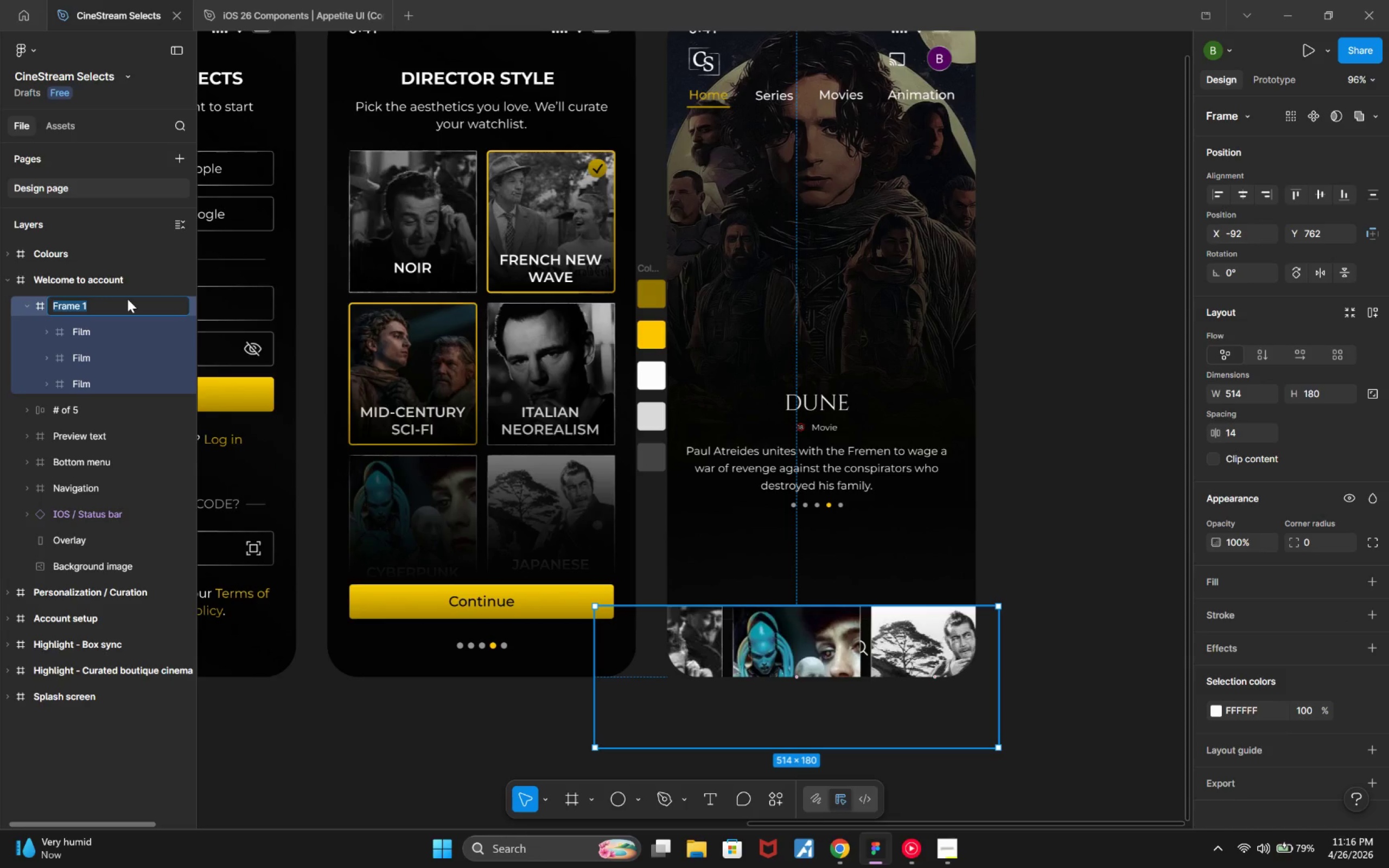 
hold_key(key=ShiftLeft, duration=0.54)
 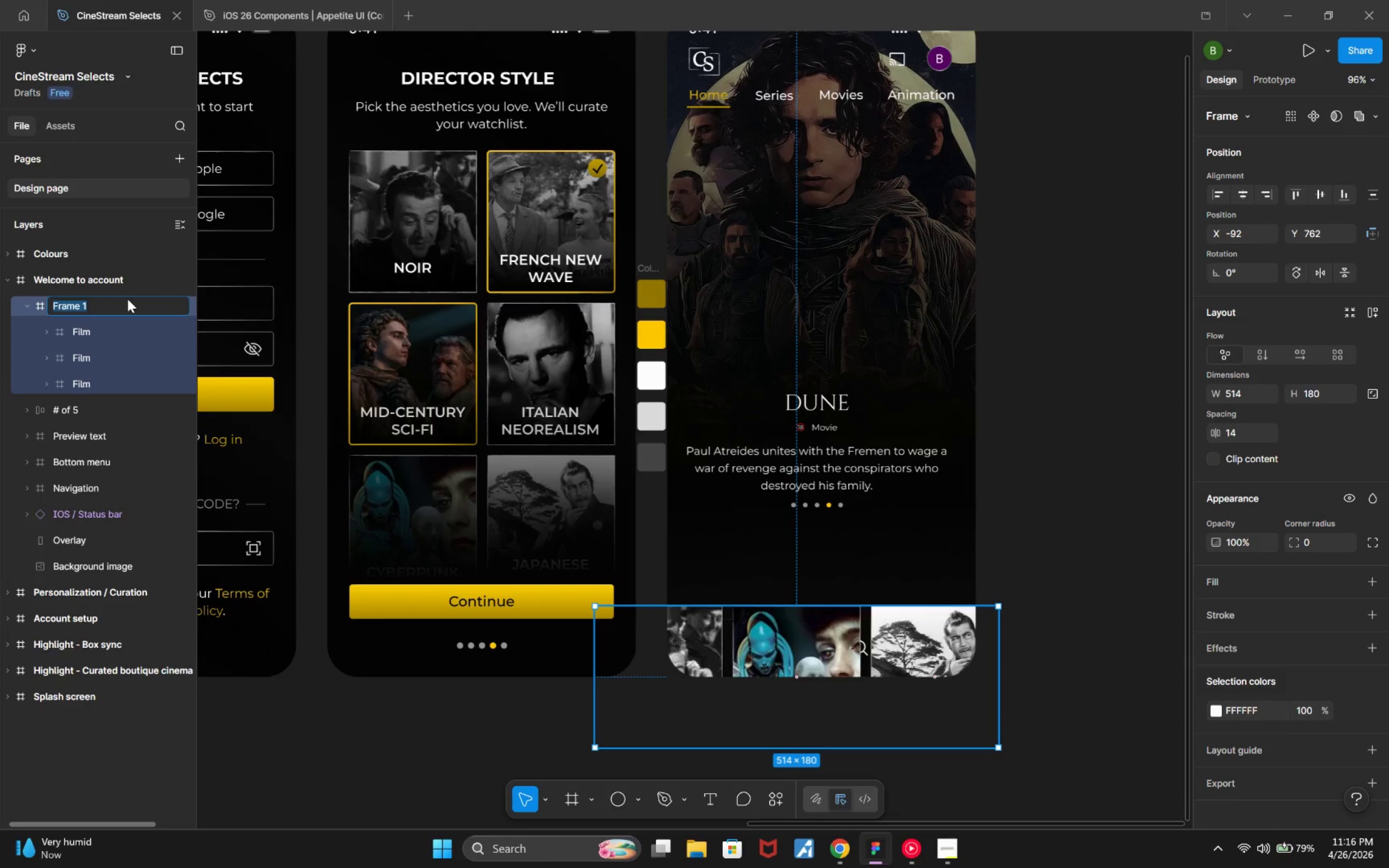 
hold_key(key=ShiftLeft, duration=0.32)
 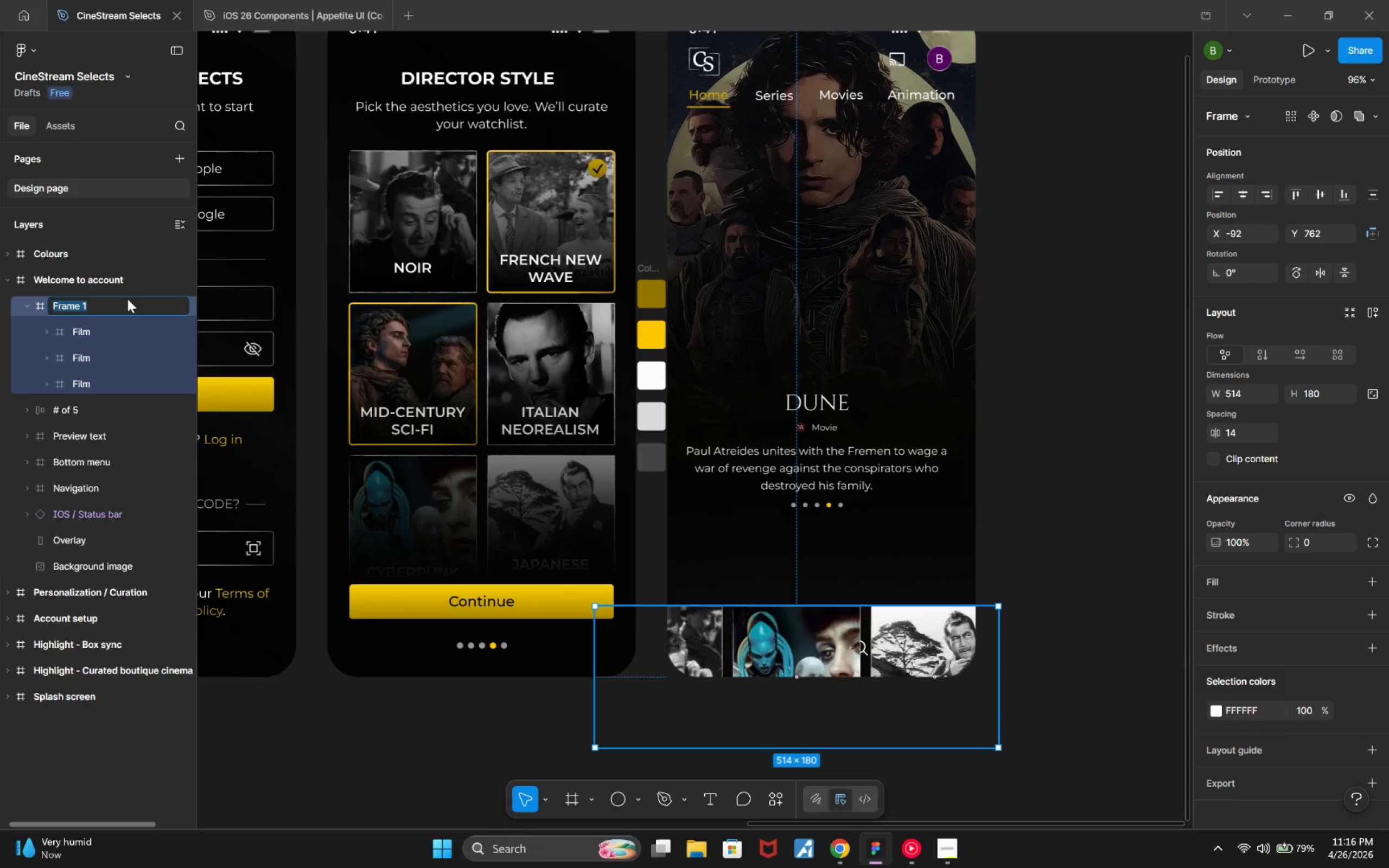 
type(atured films)
 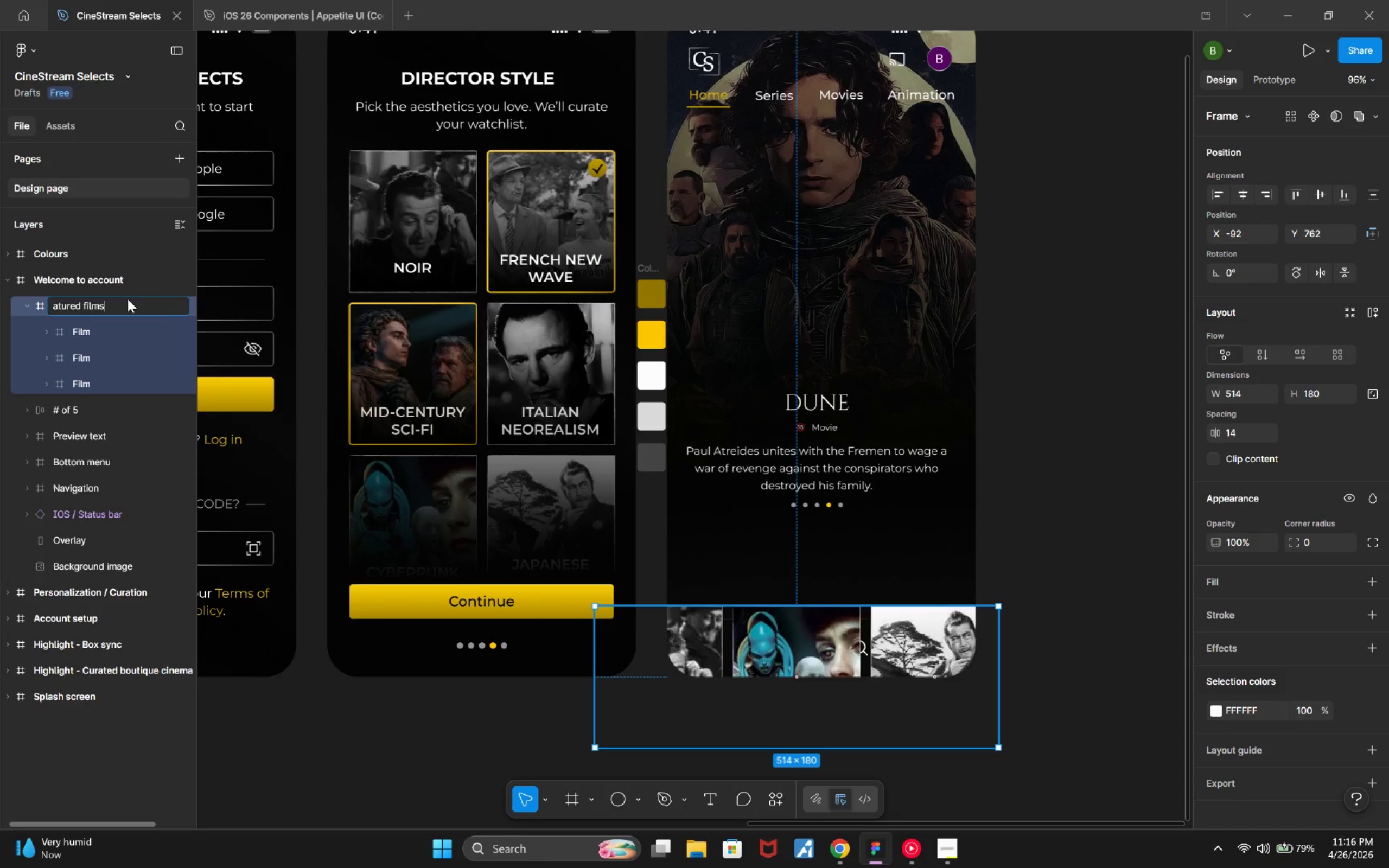 
key(Enter)
 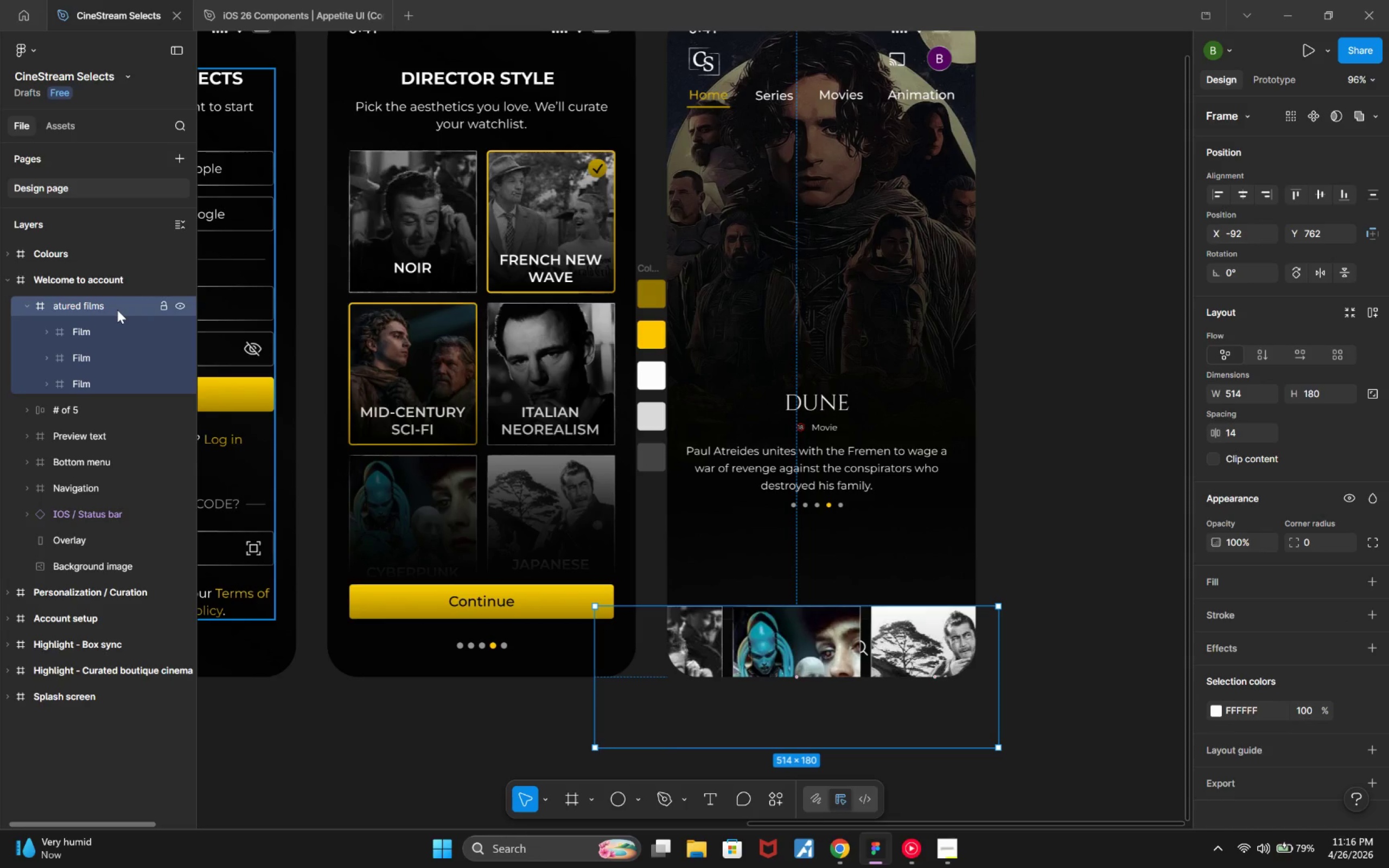 
double_click([116, 310])
 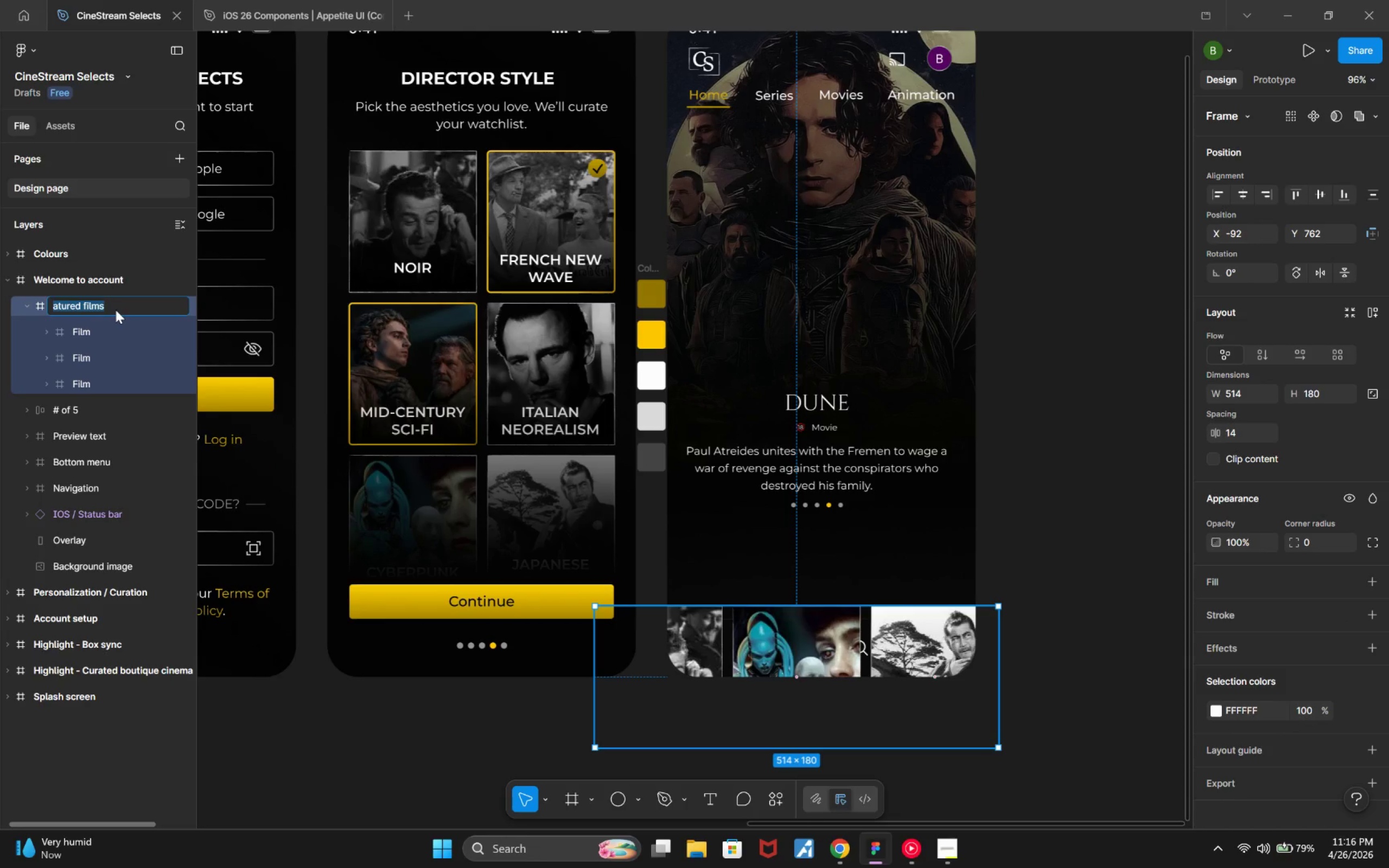 
key(ArrowLeft)
 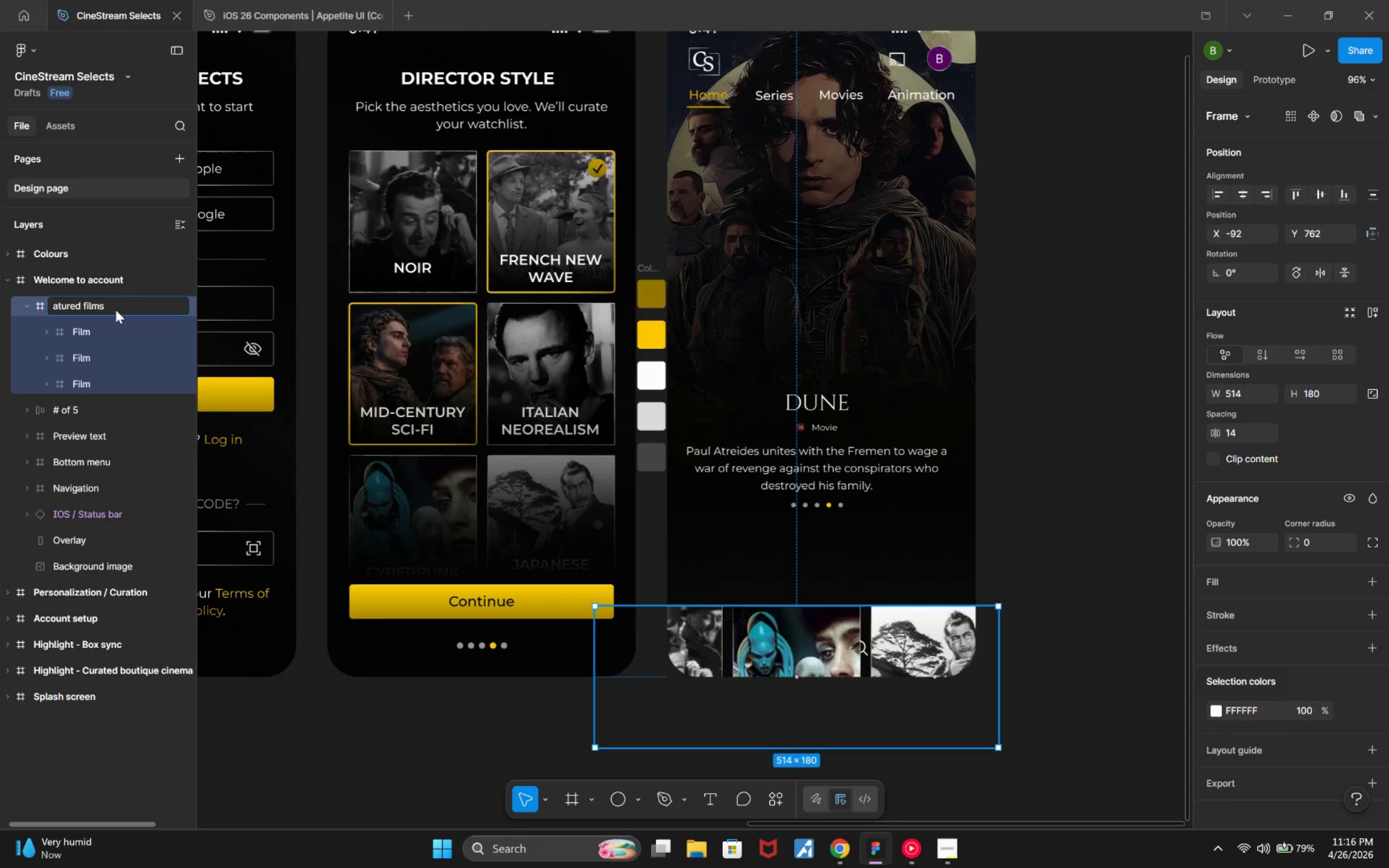 
type(Fe)
 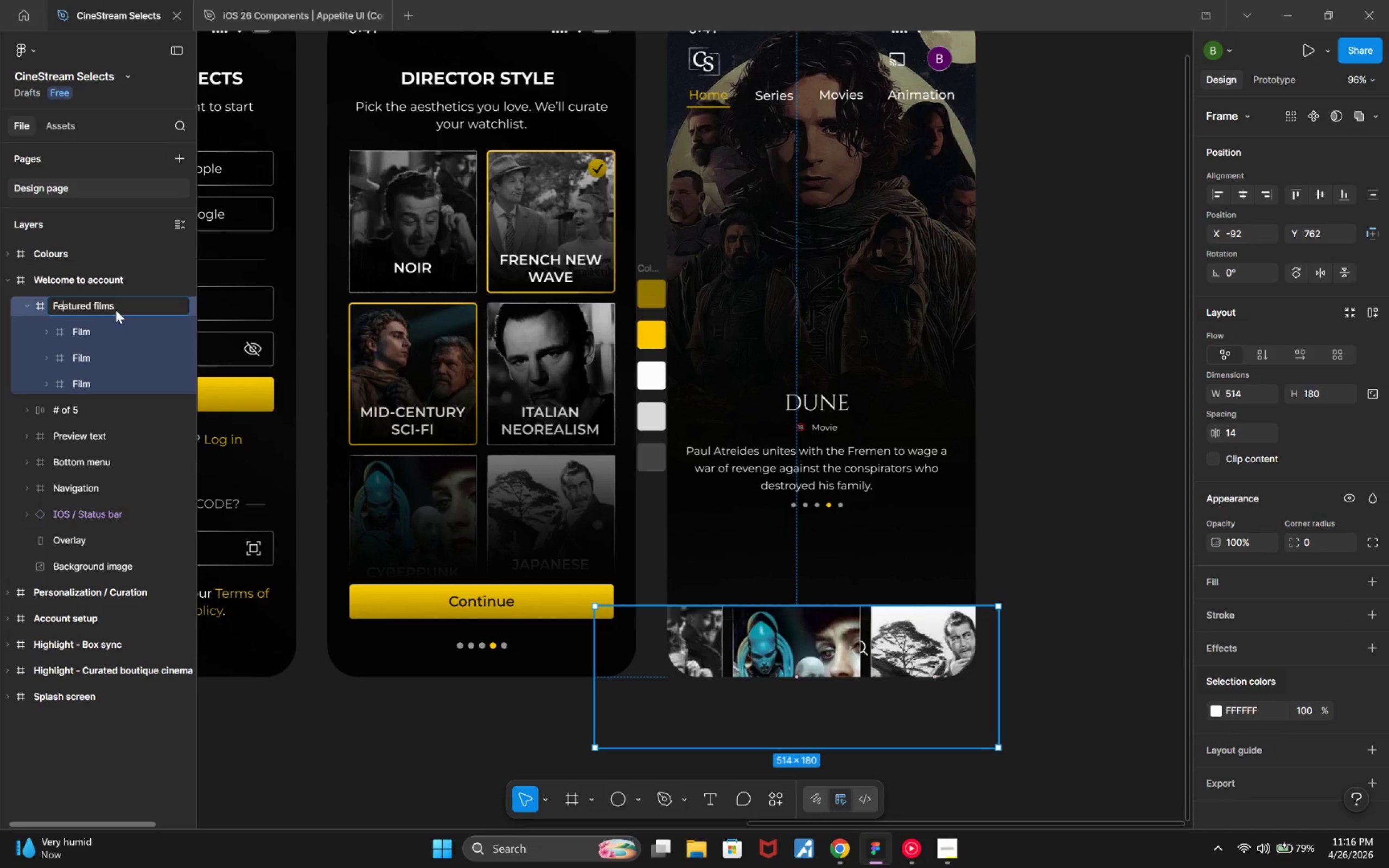 
key(Enter)
 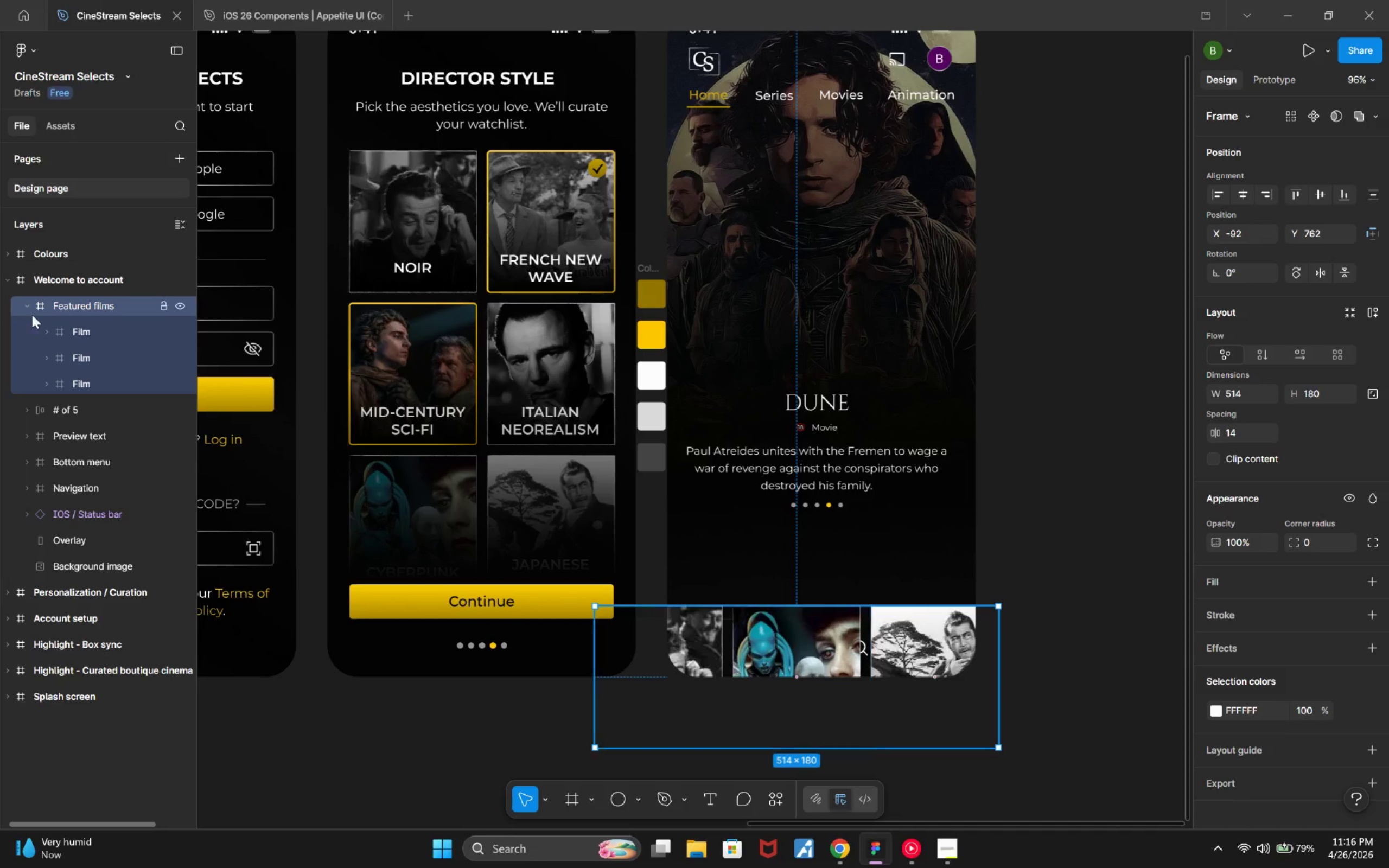 
left_click([26, 300])
 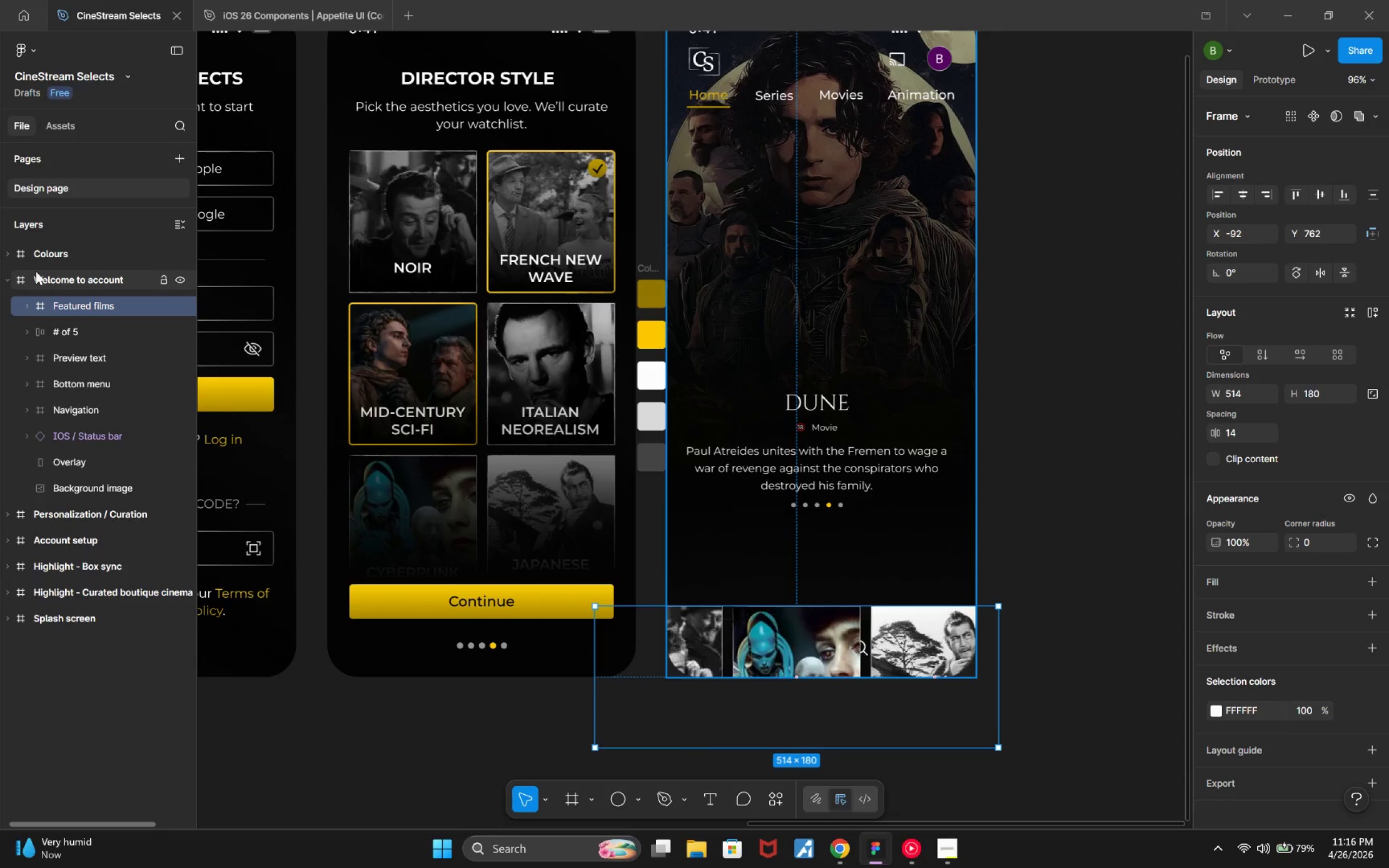 
wait(6.82)
 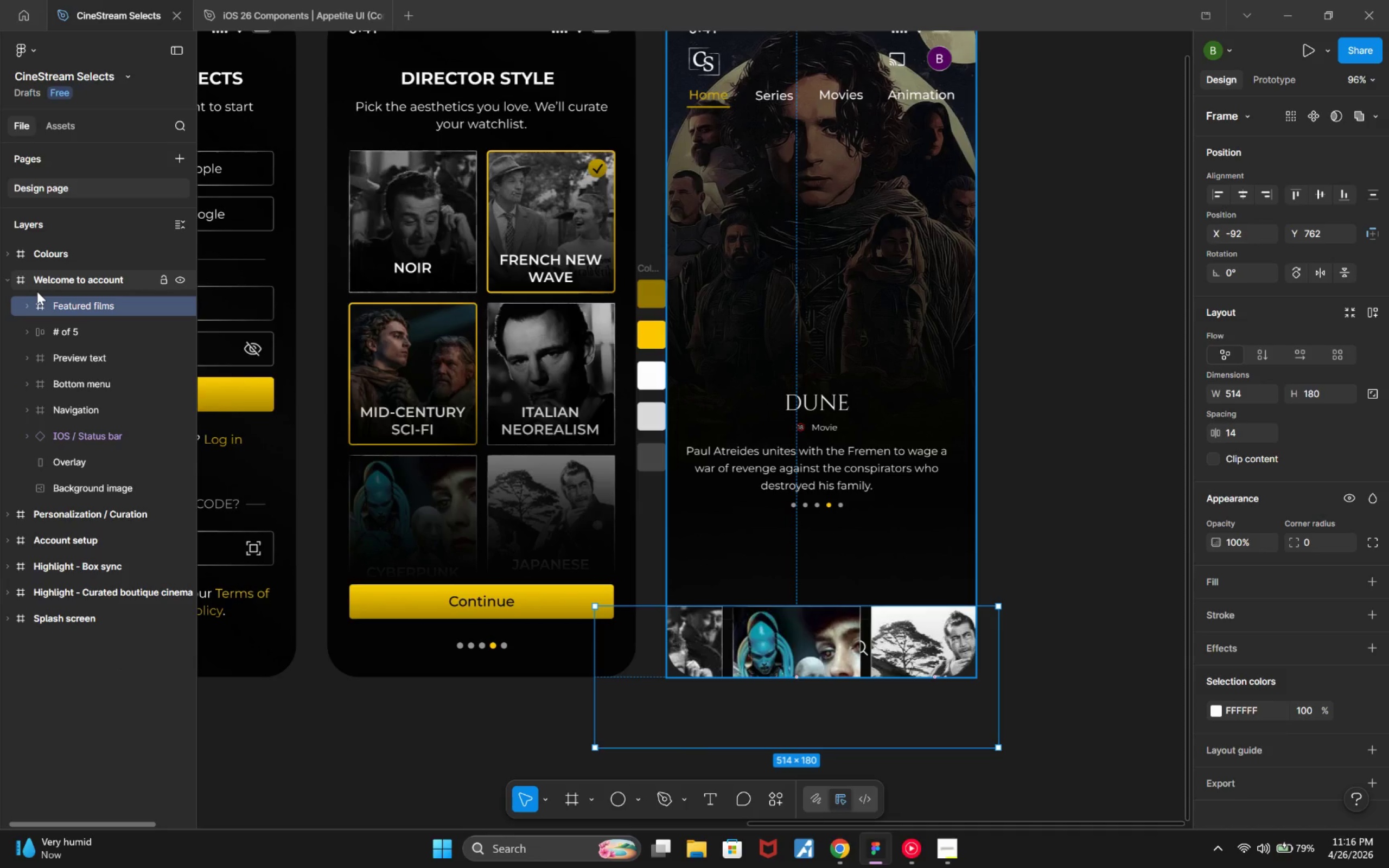 
left_click([7, 281])
 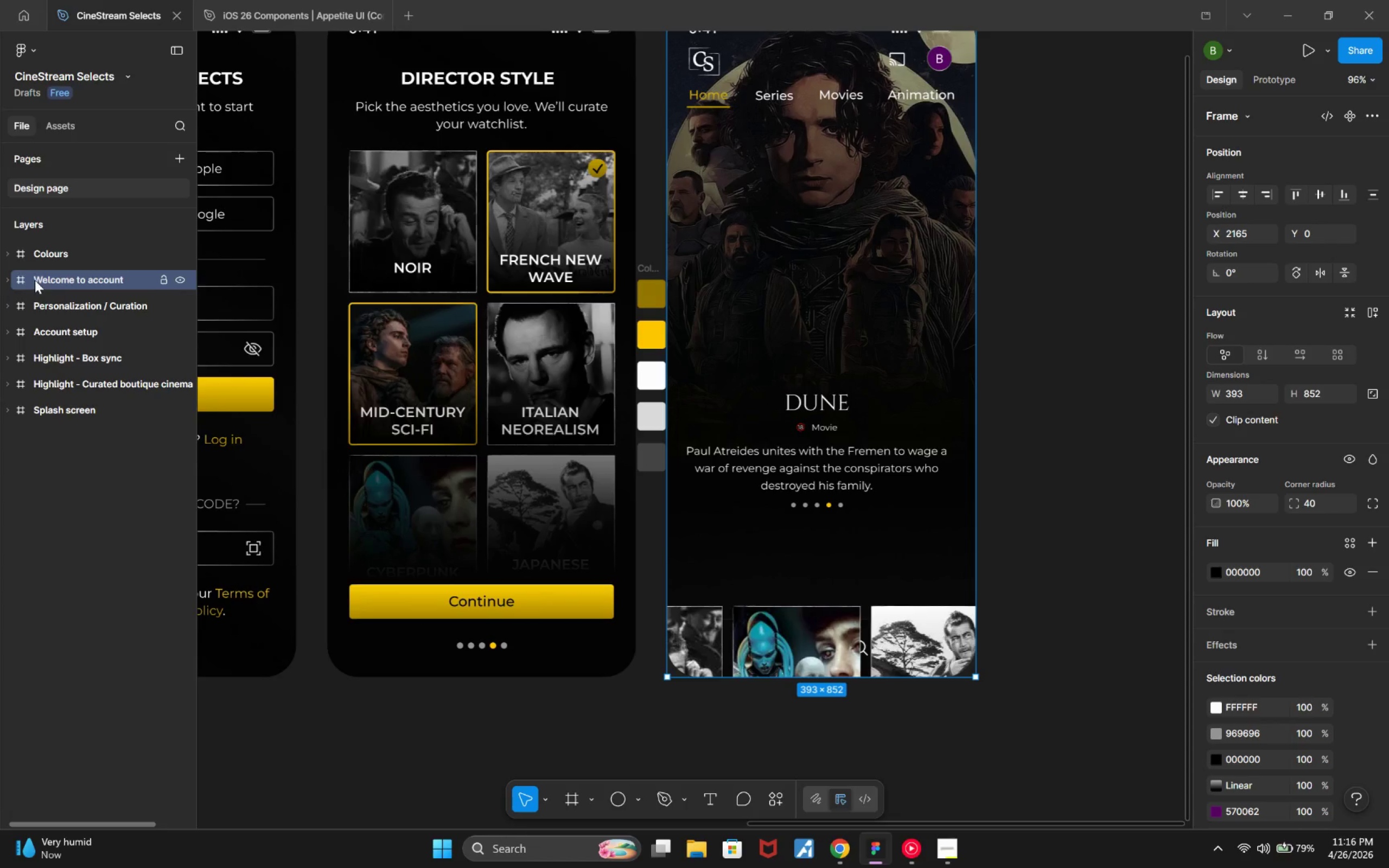 
left_click([6, 276])
 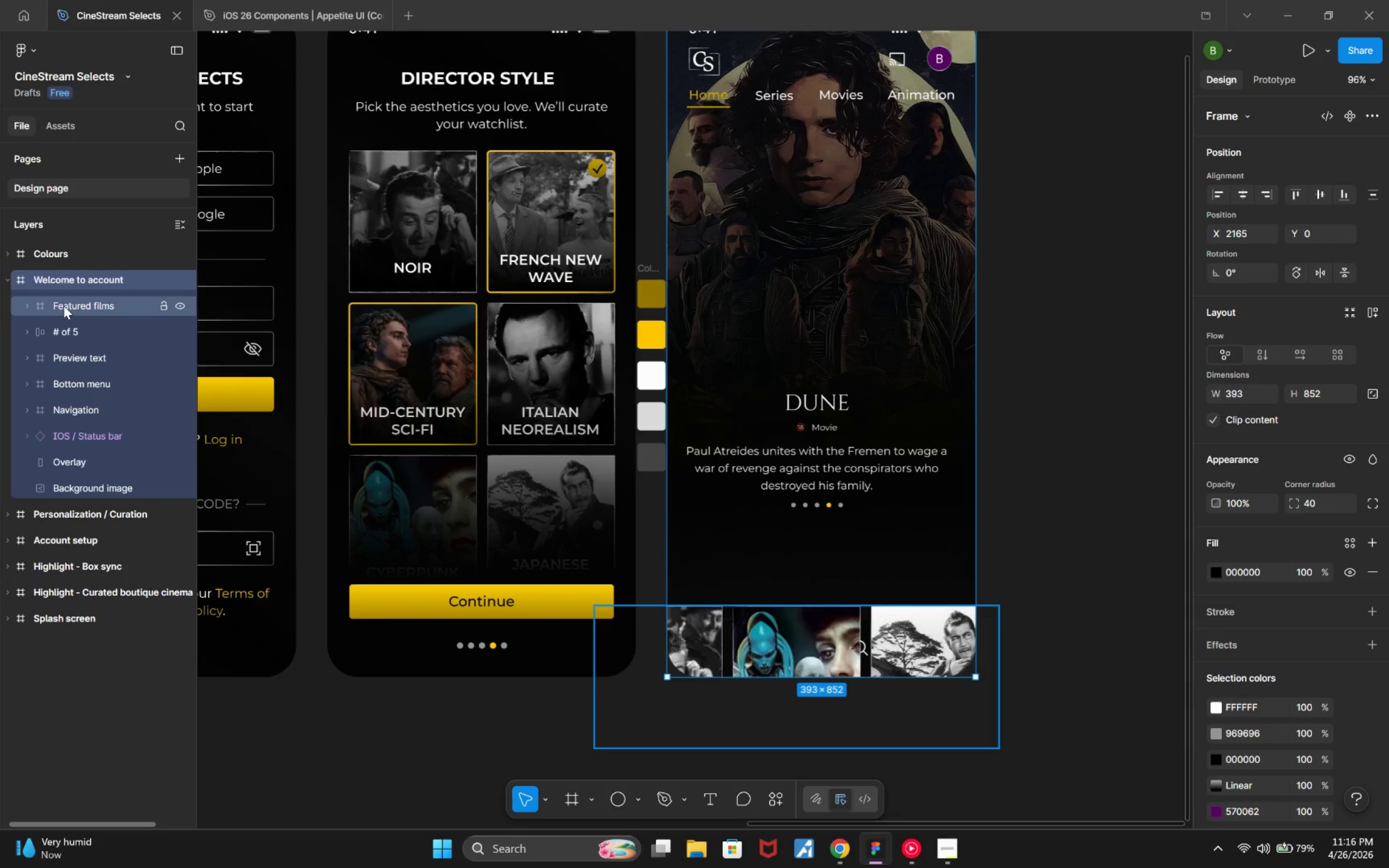 
left_click([63, 305])
 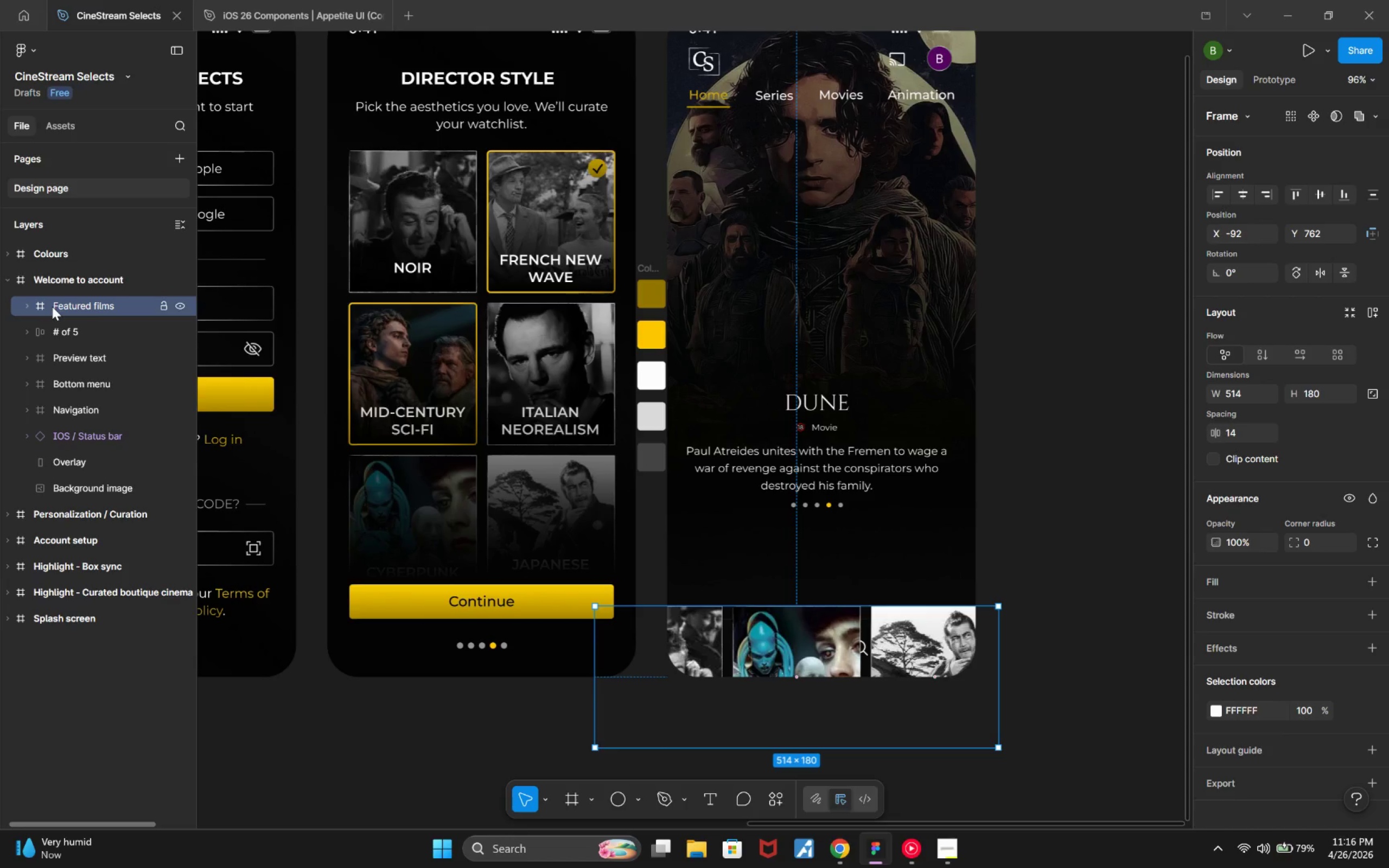 
left_click_drag(start_coordinate=[52, 306], to_coordinate=[68, 444])
 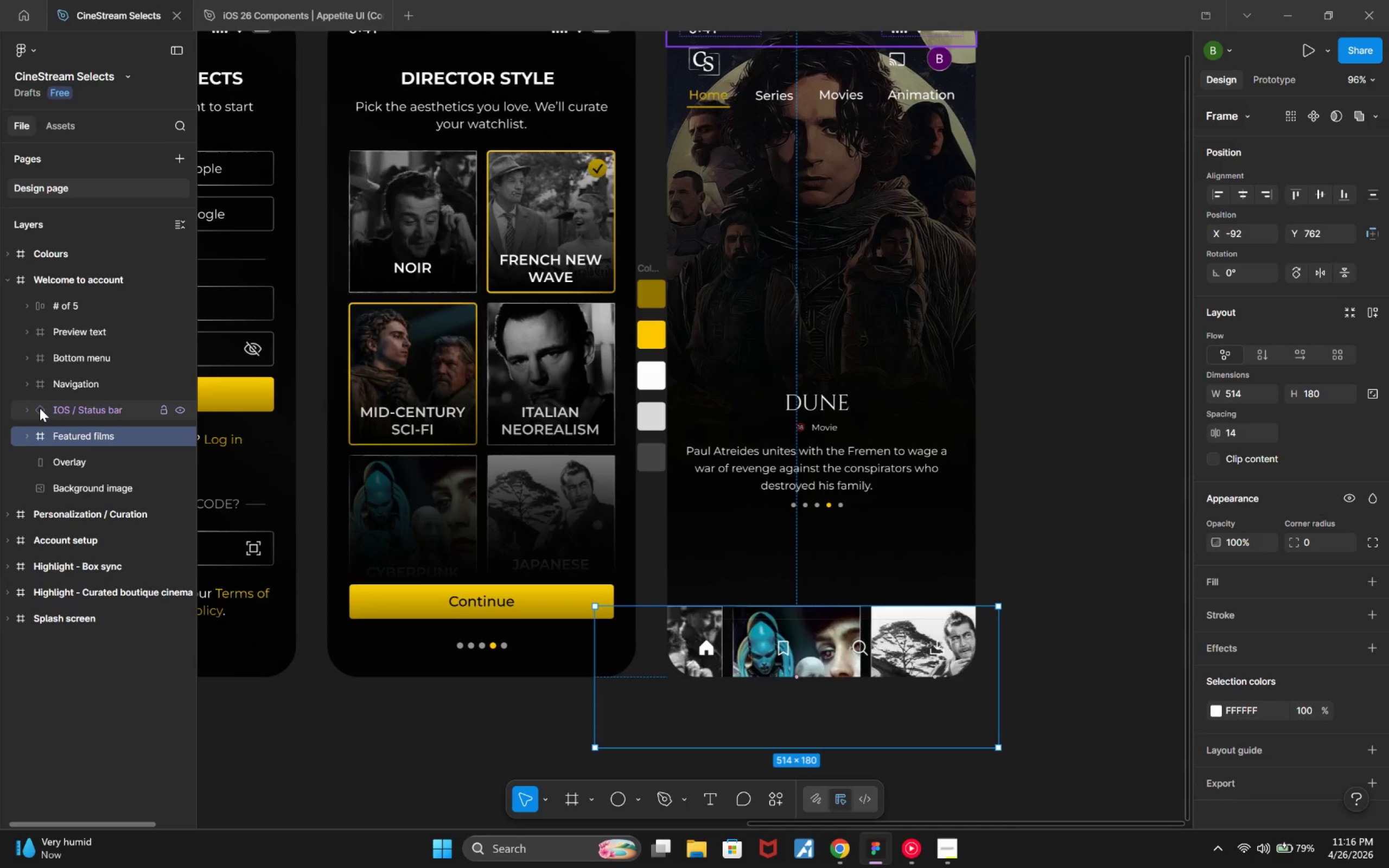 
left_click_drag(start_coordinate=[41, 408], to_coordinate=[34, 293])
 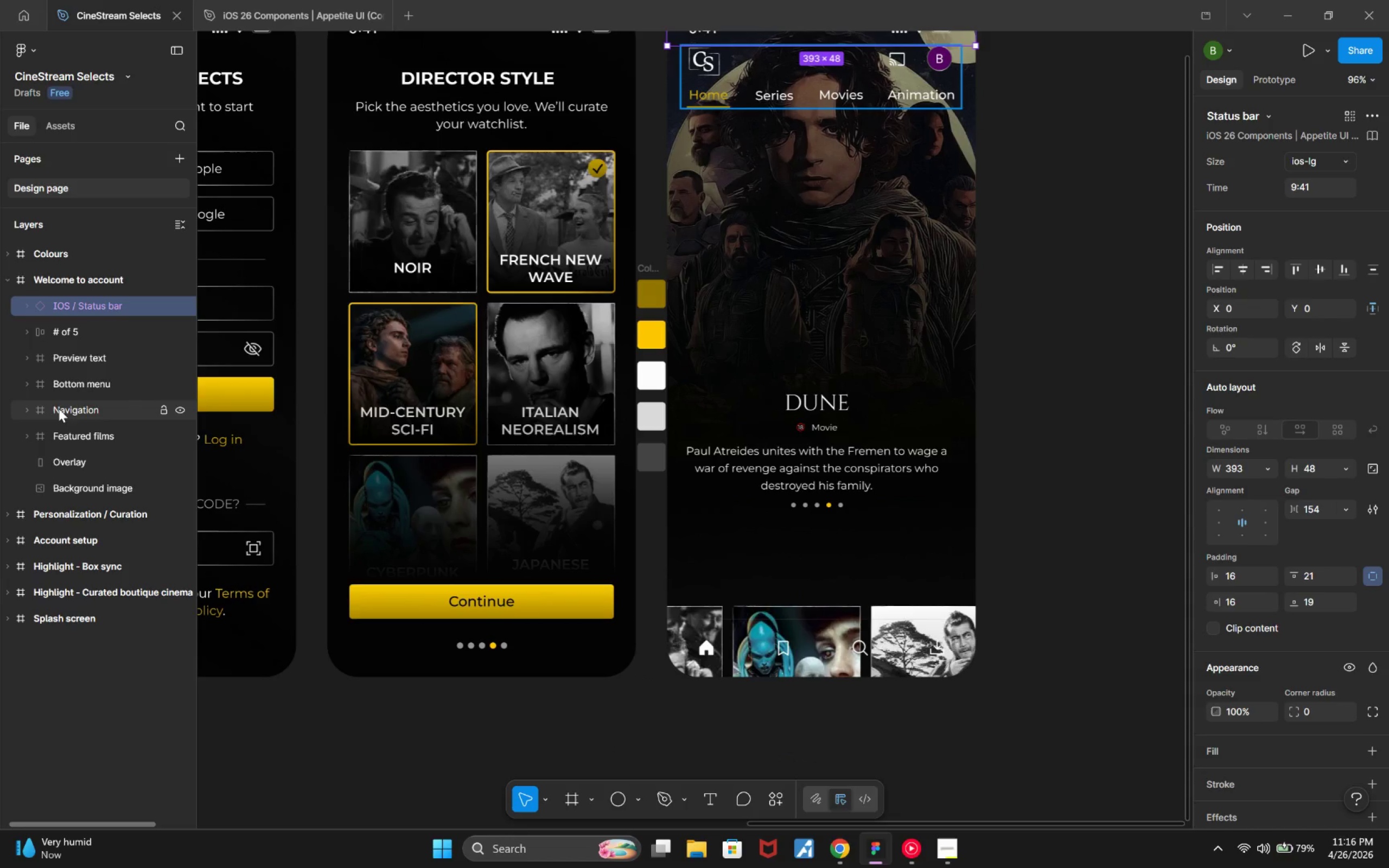 
left_click([59, 409])
 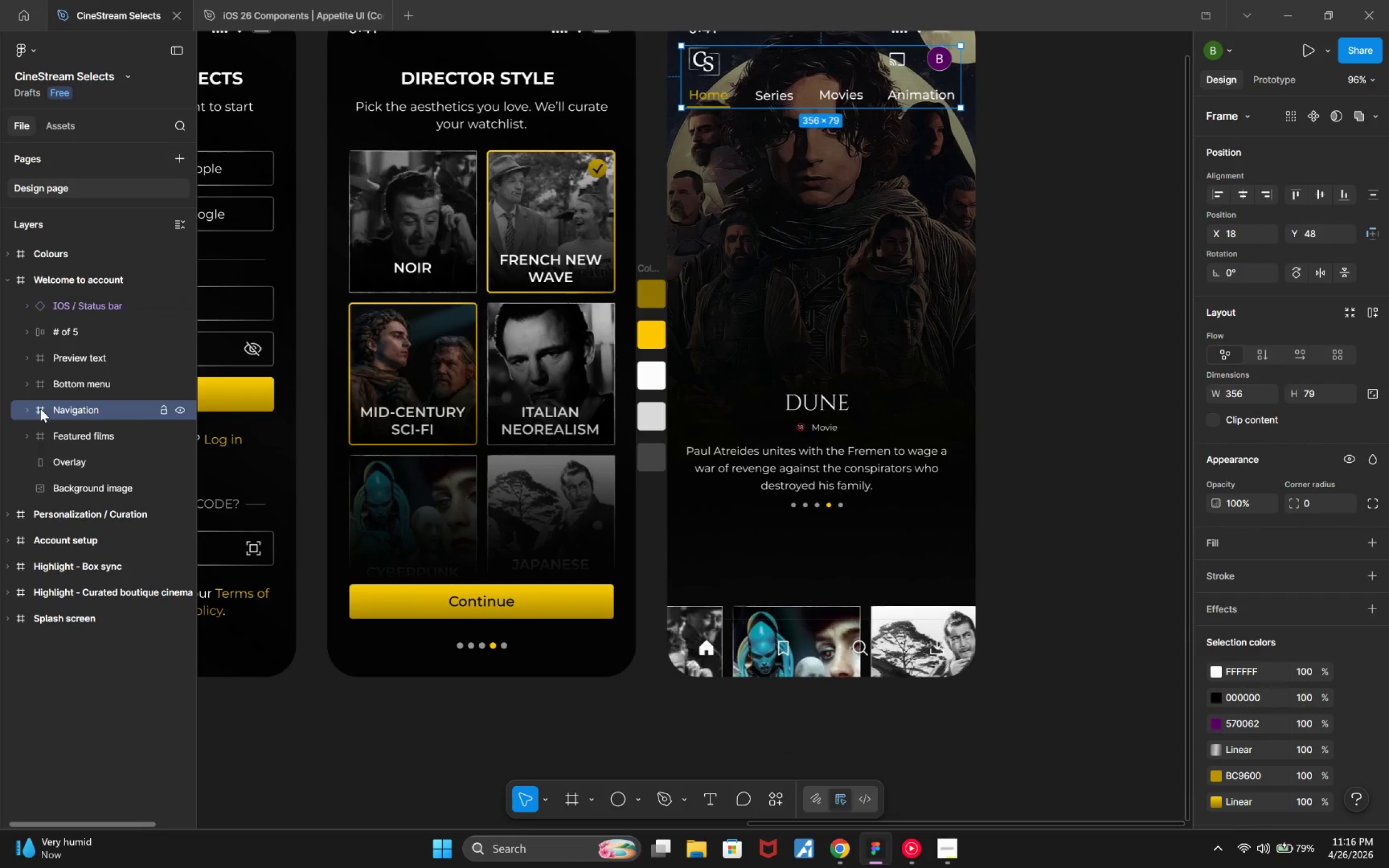 
left_click([40, 409])
 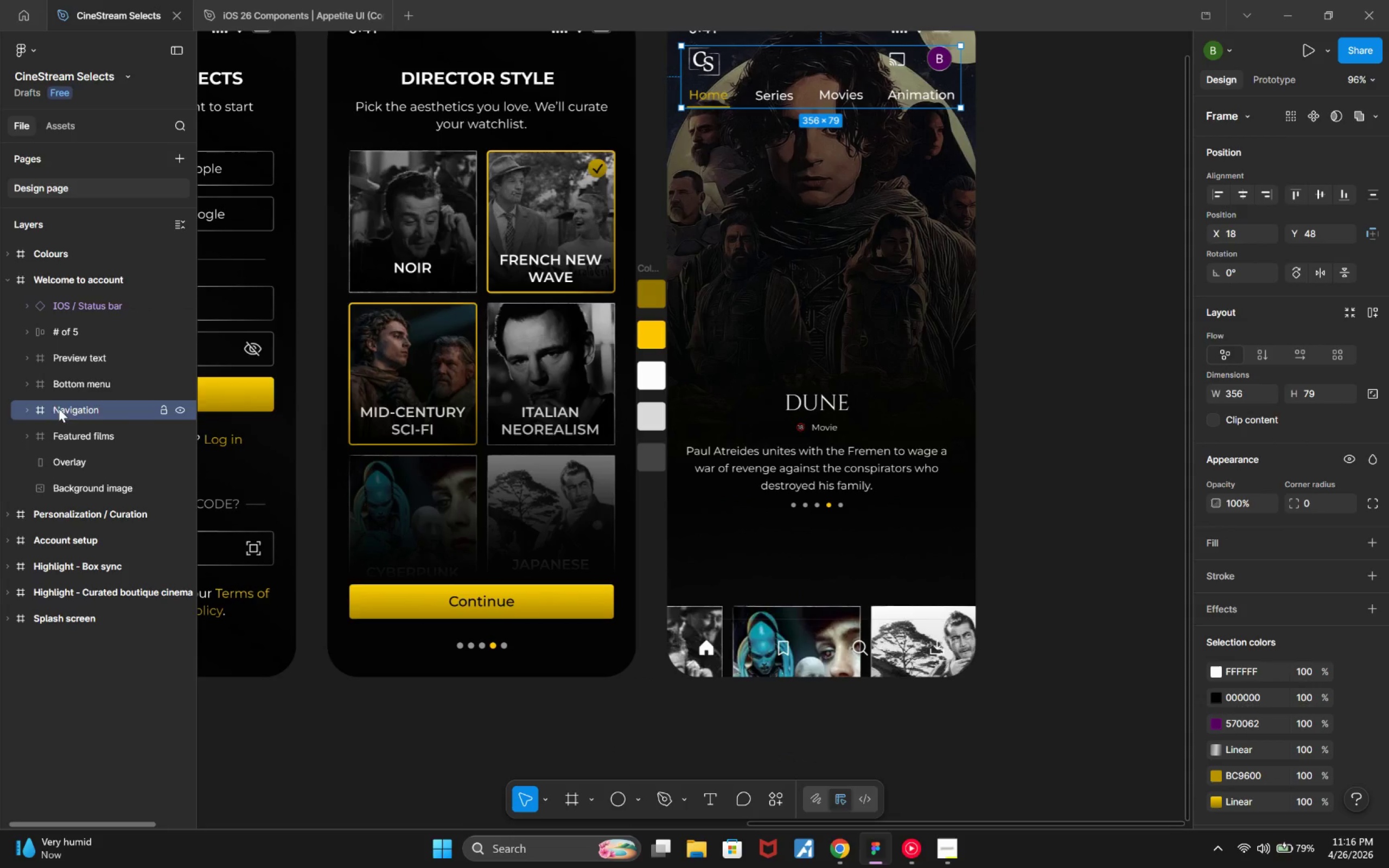 
scroll: coordinate [517, 478], scroll_direction: up, amount: 2.0
 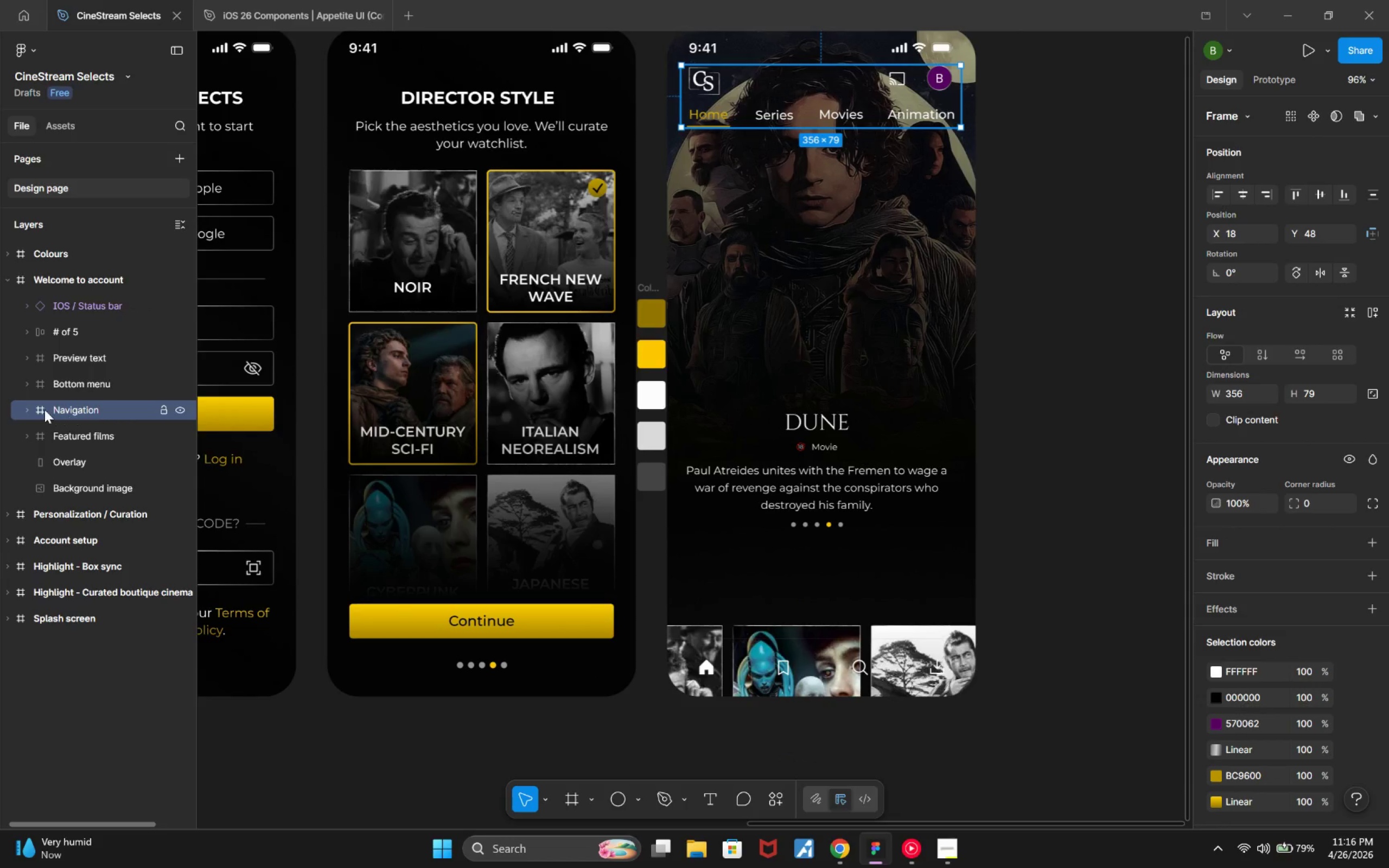 
left_click_drag(start_coordinate=[42, 408], to_coordinate=[45, 324])
 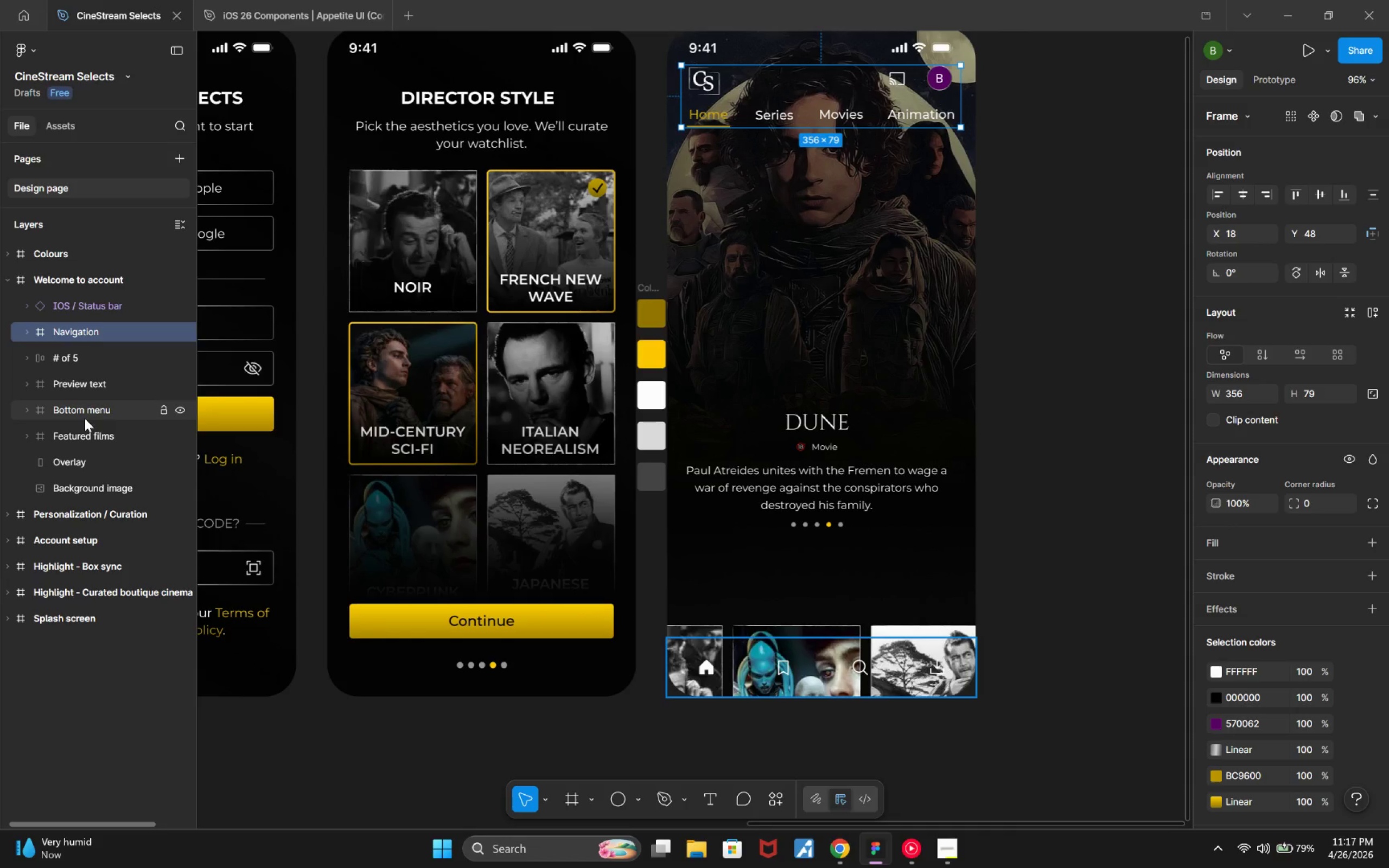 
wait(10.58)
 